 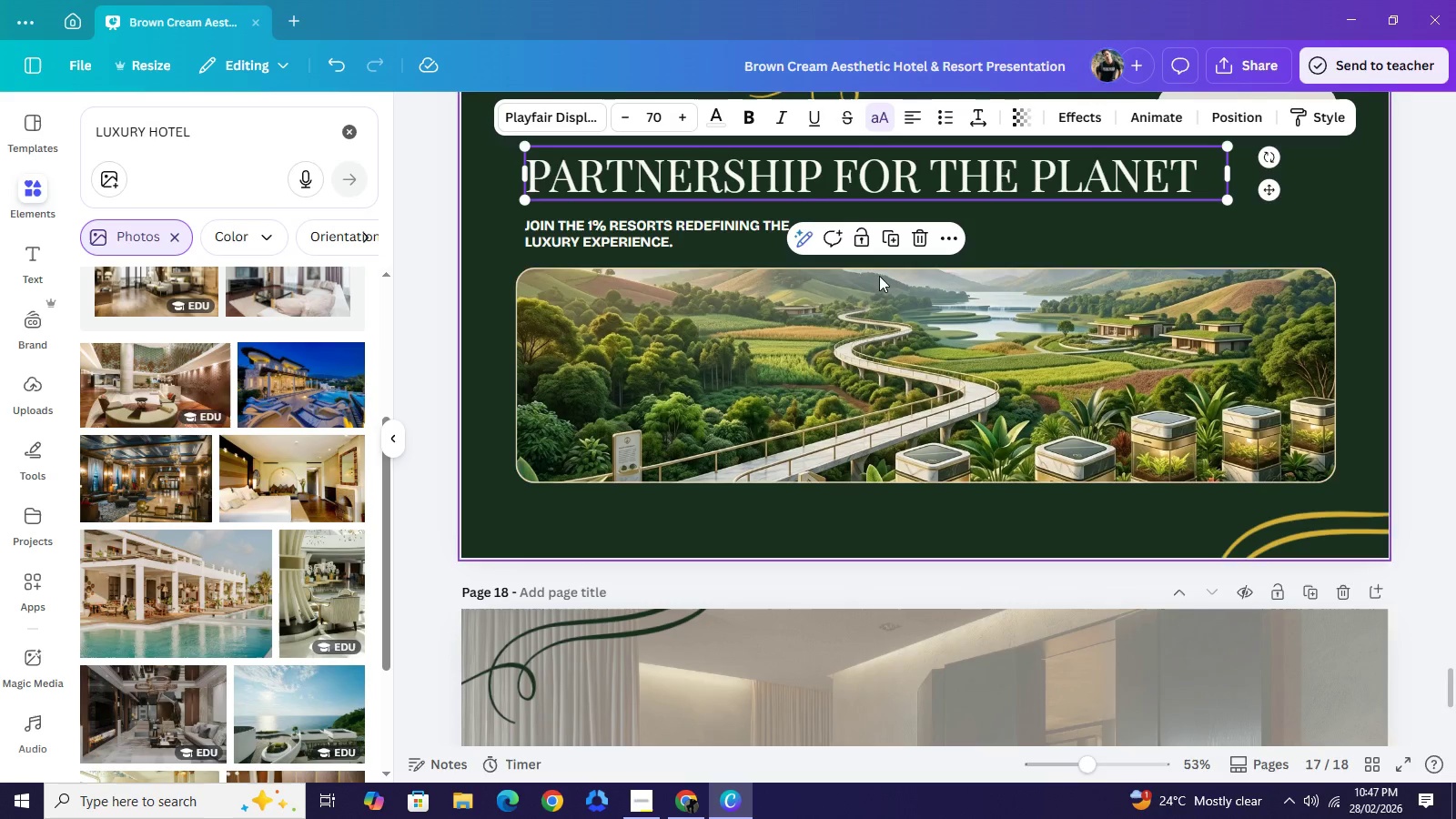 
key(Control+C)
 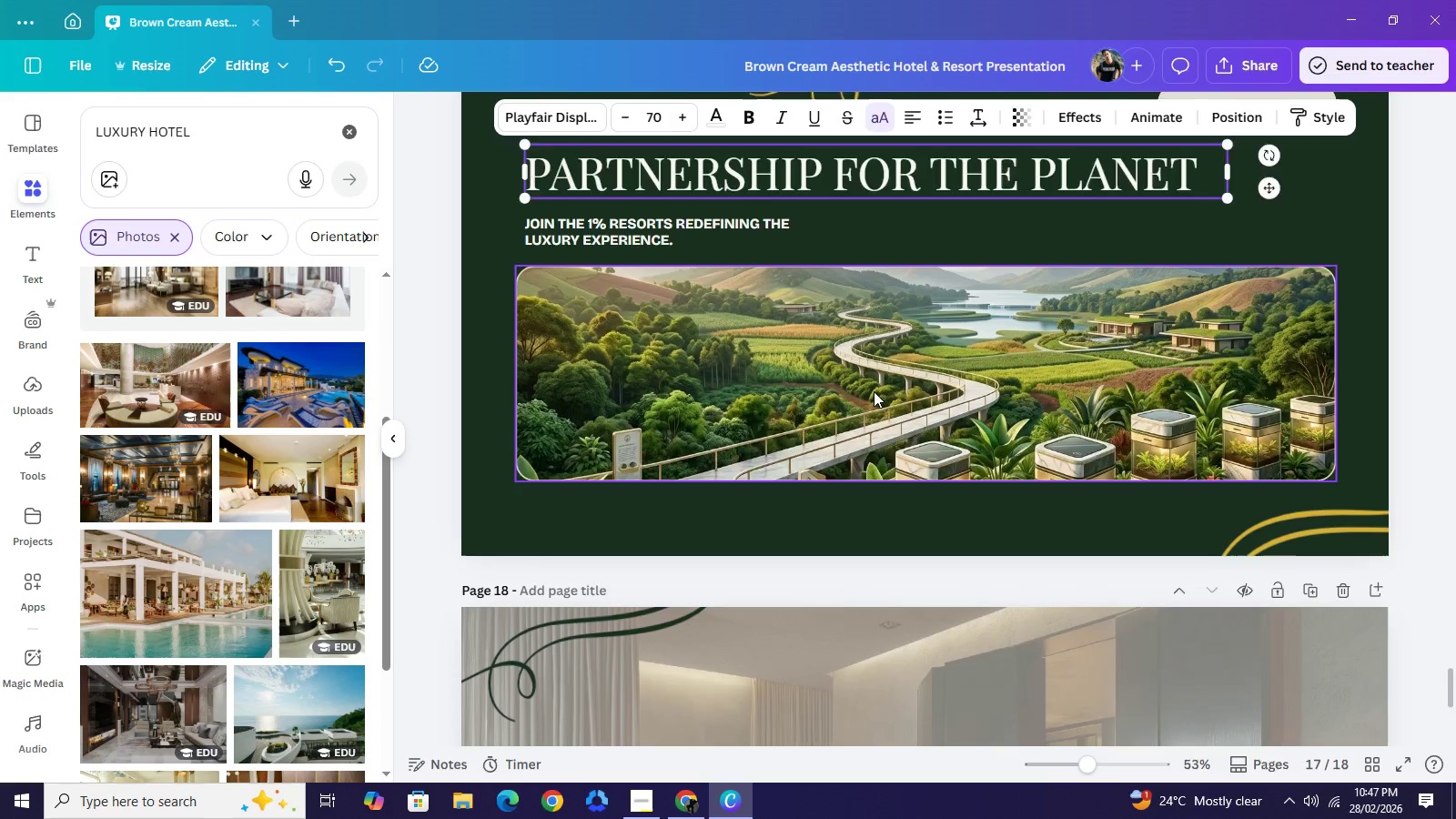 
scroll: coordinate [875, 373], scroll_direction: none, amount: 0.0
 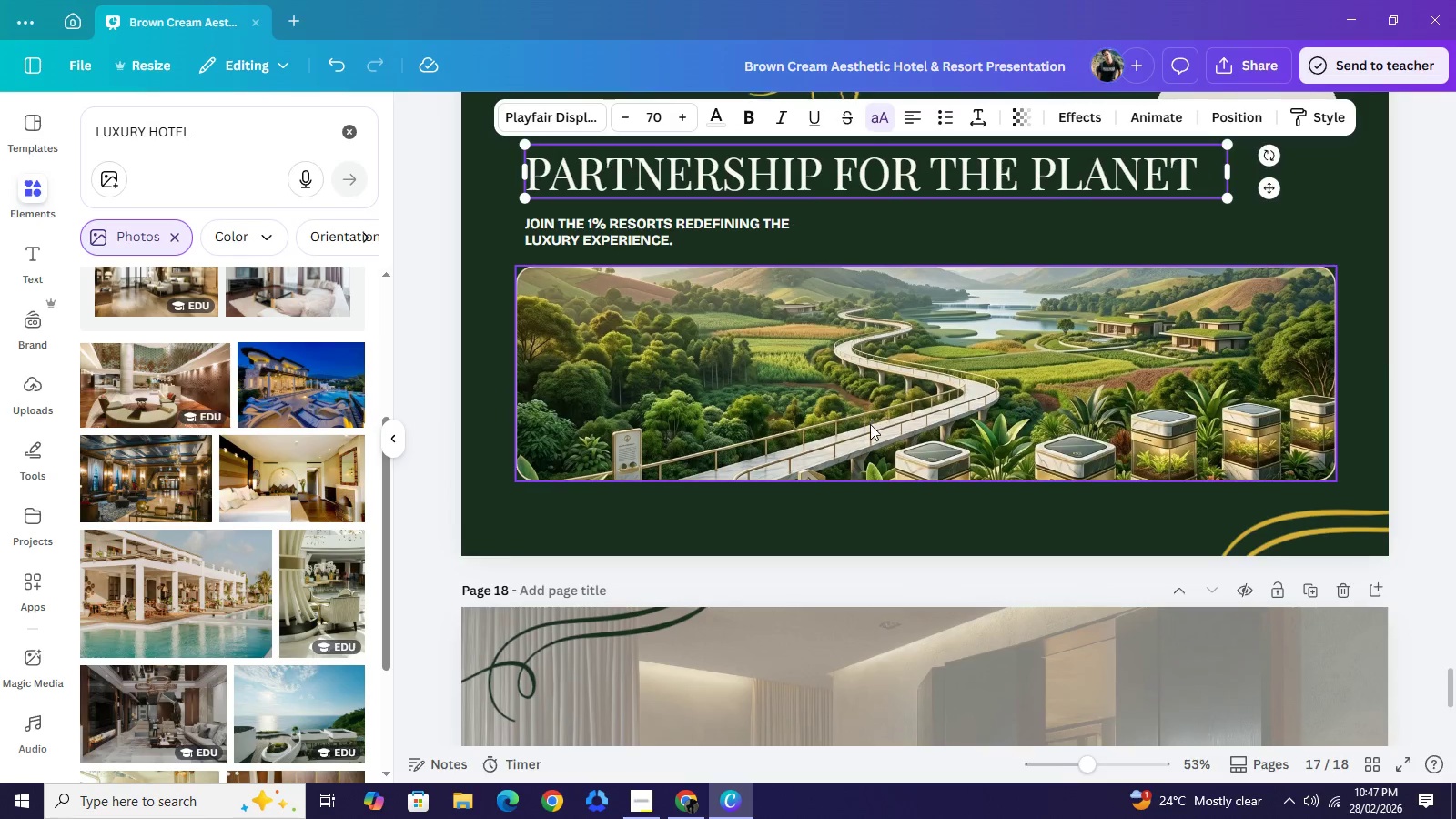 
scroll: coordinate [868, 428], scroll_direction: down, amount: 4.0
 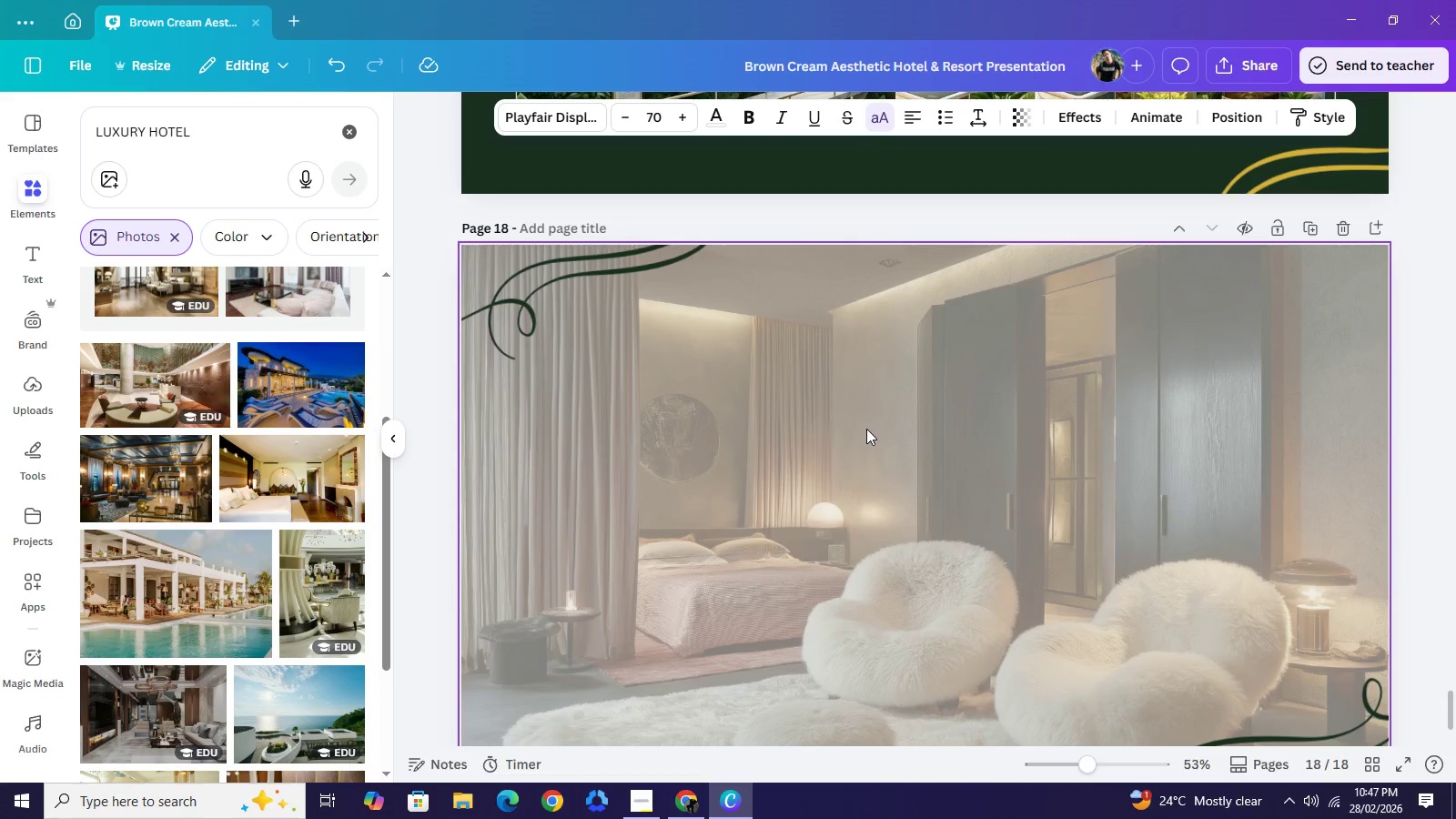 
key(Control+V)
 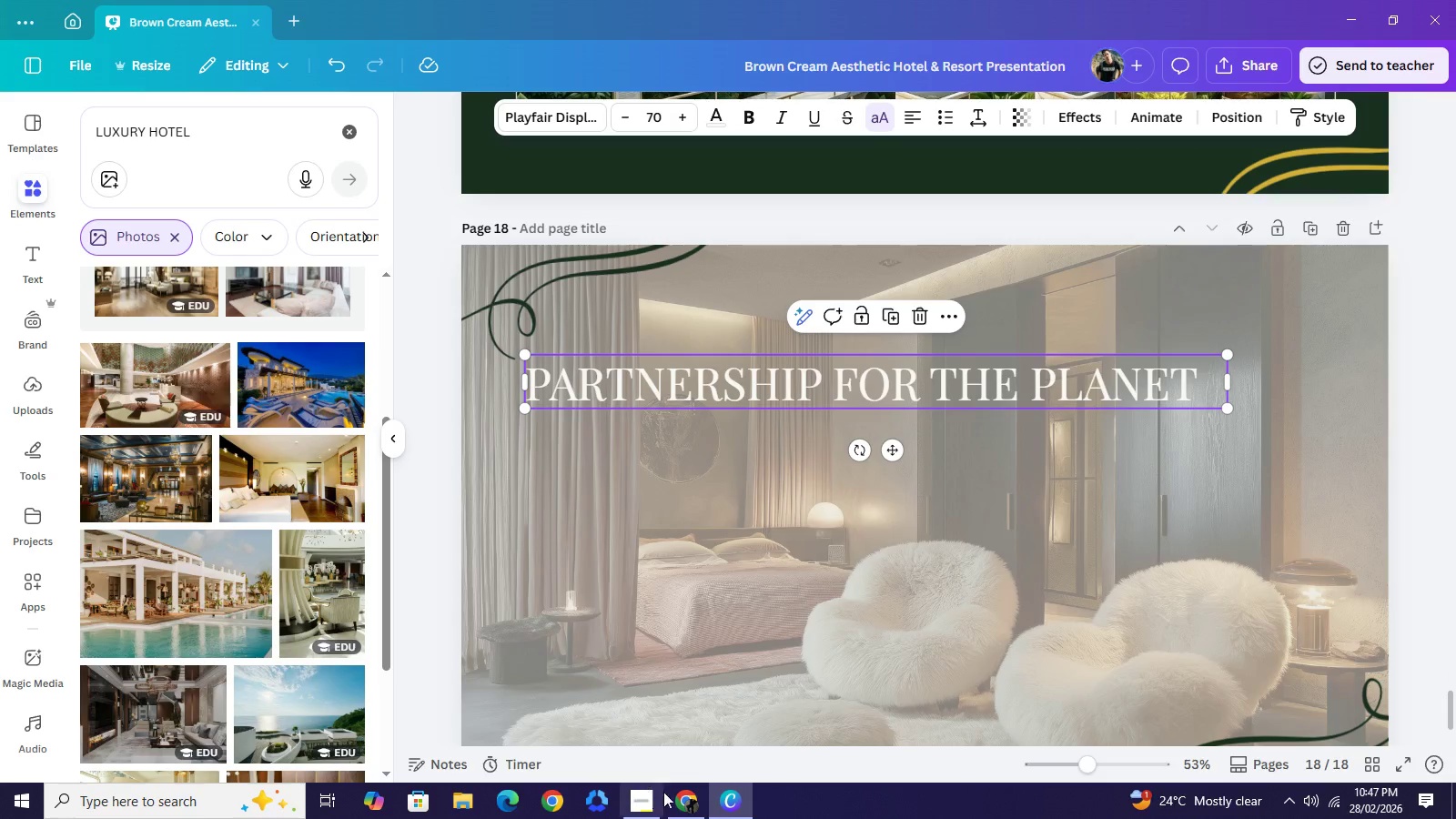 
left_click([686, 806])
 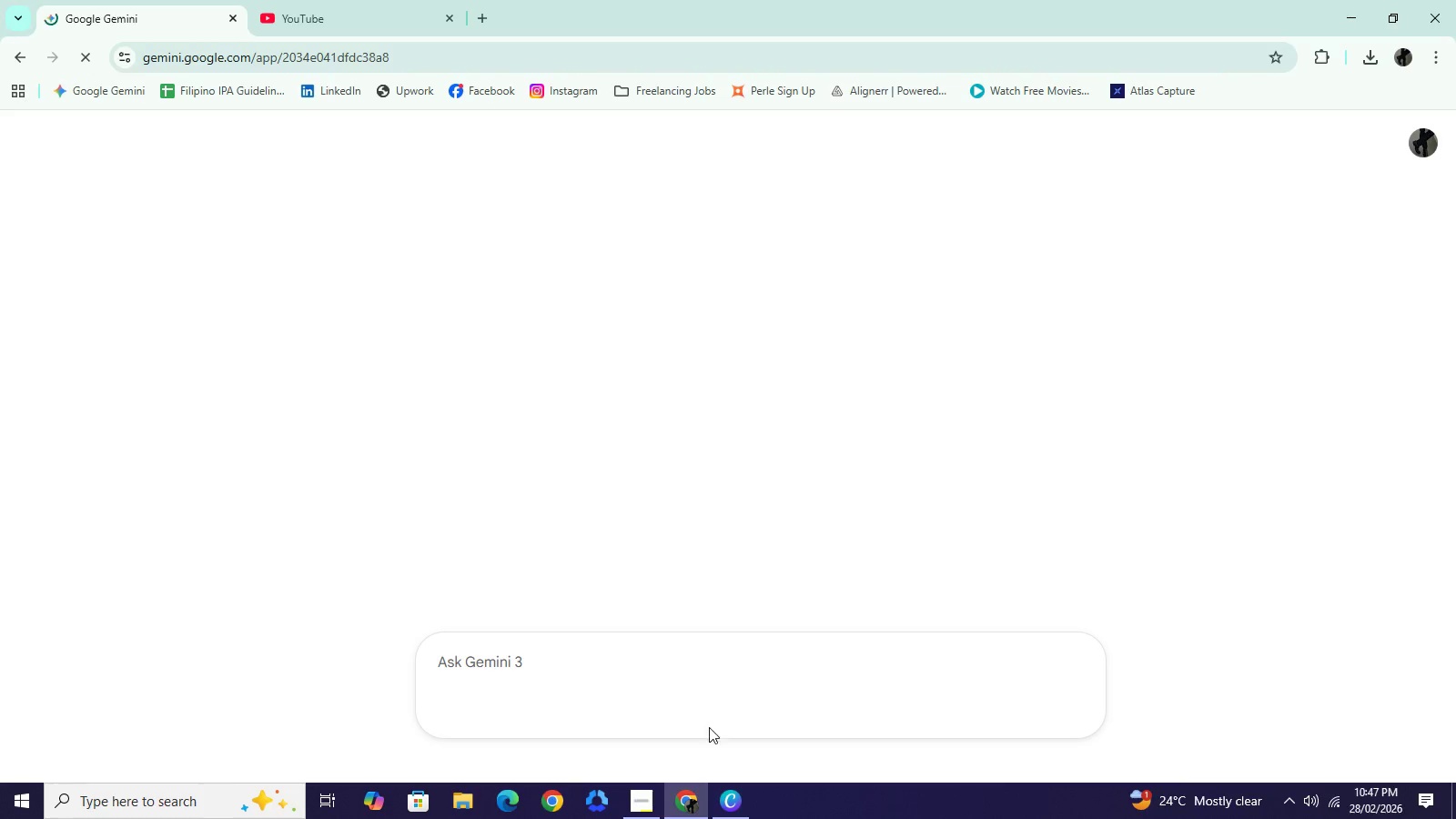 
left_click([738, 794])
 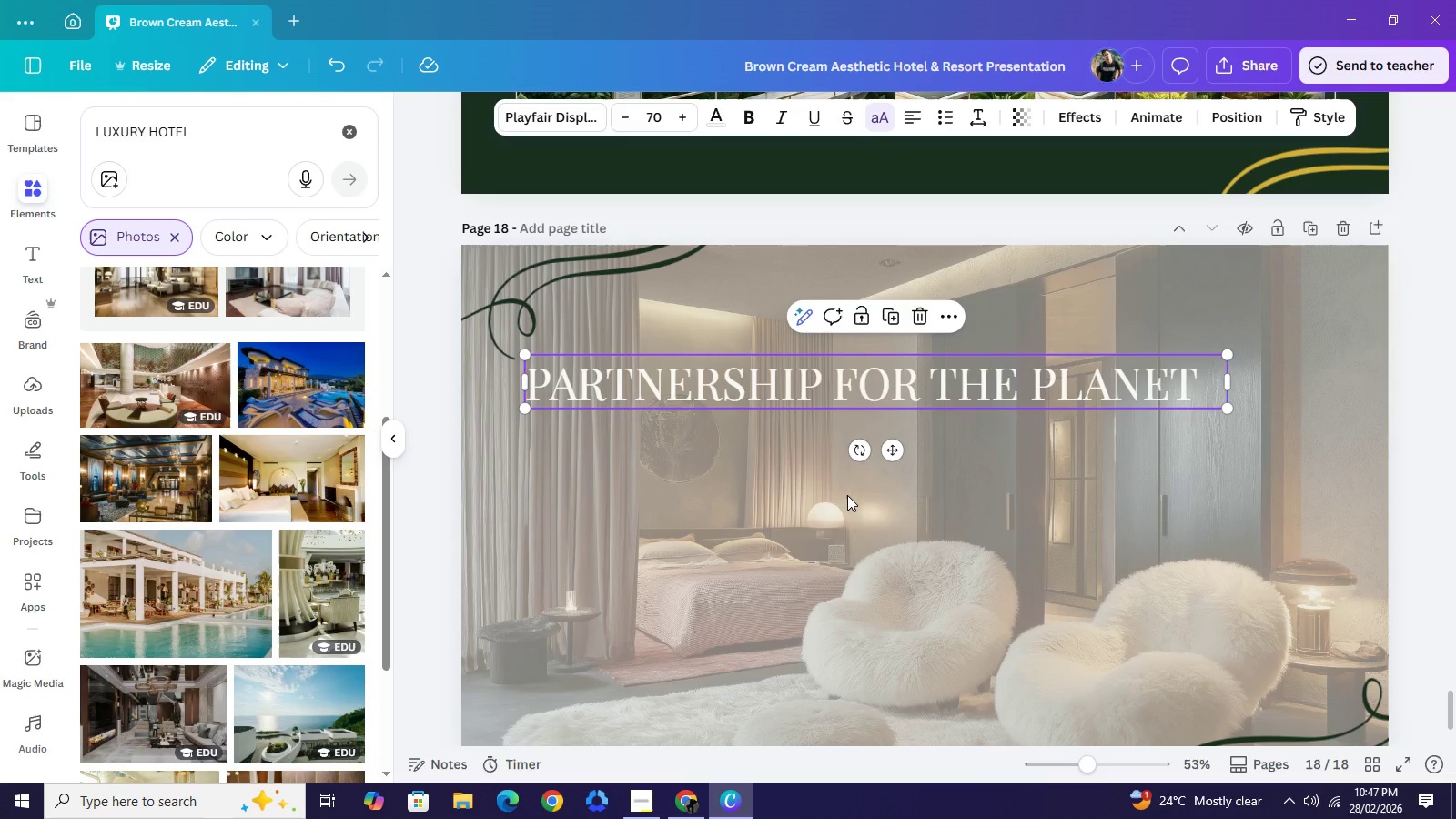 
wait(6.92)
 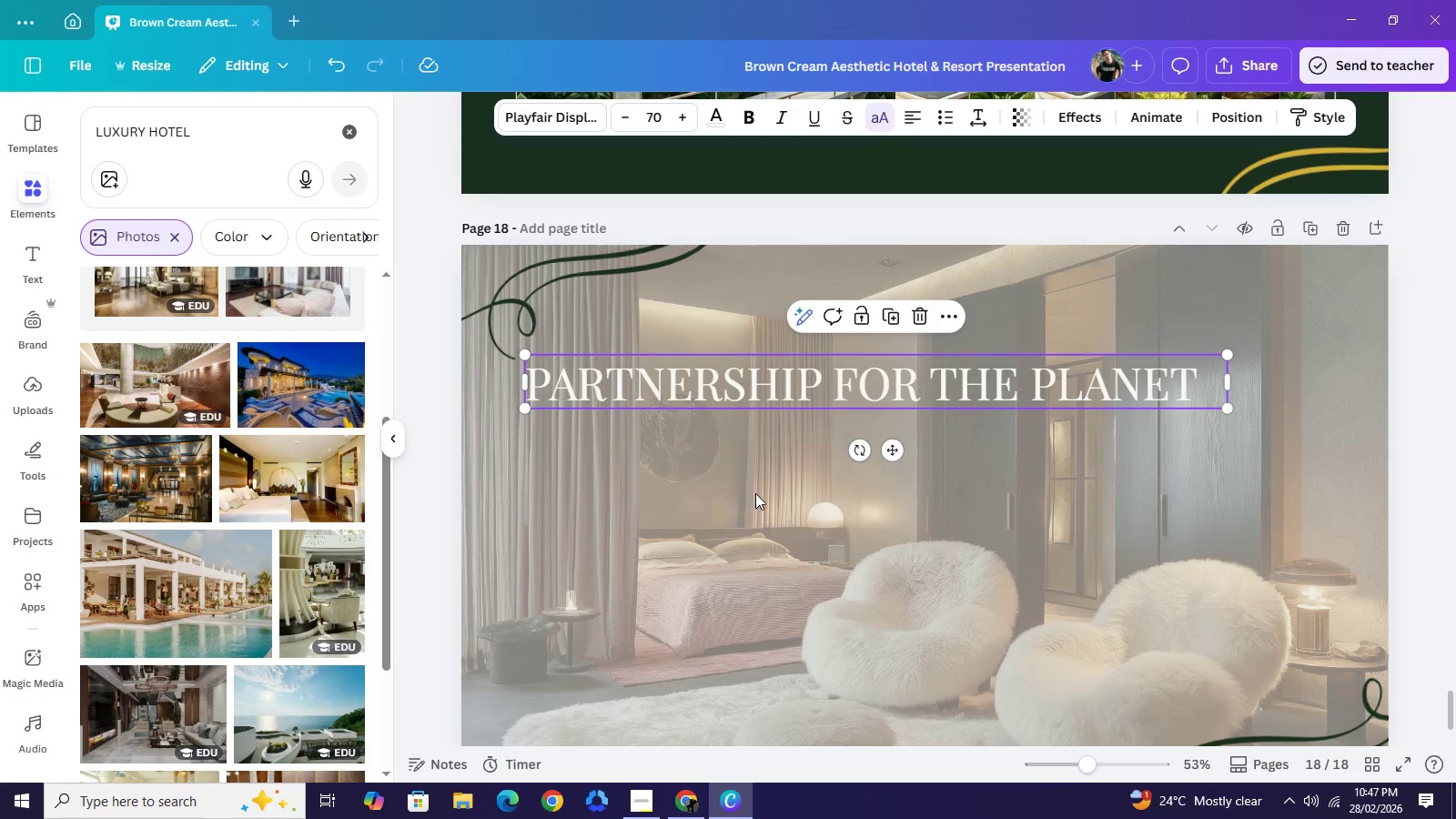 
double_click([788, 402])
 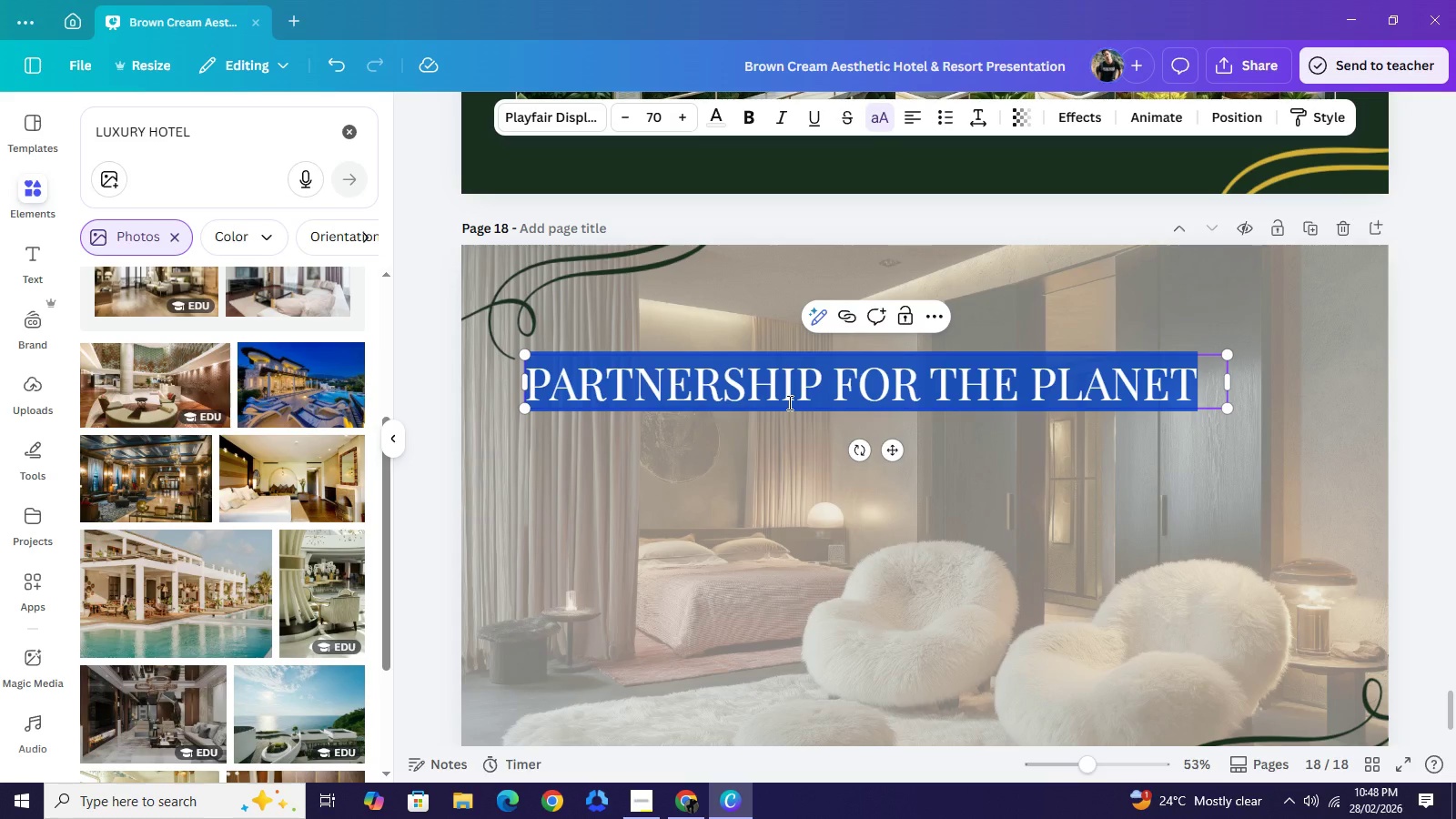 
type(julai)
key(Backspace)
key(Backspace)
type(ain)
key(Backspace)
key(Backspace)
key(Backspace)
type(ian vane-tempest)
 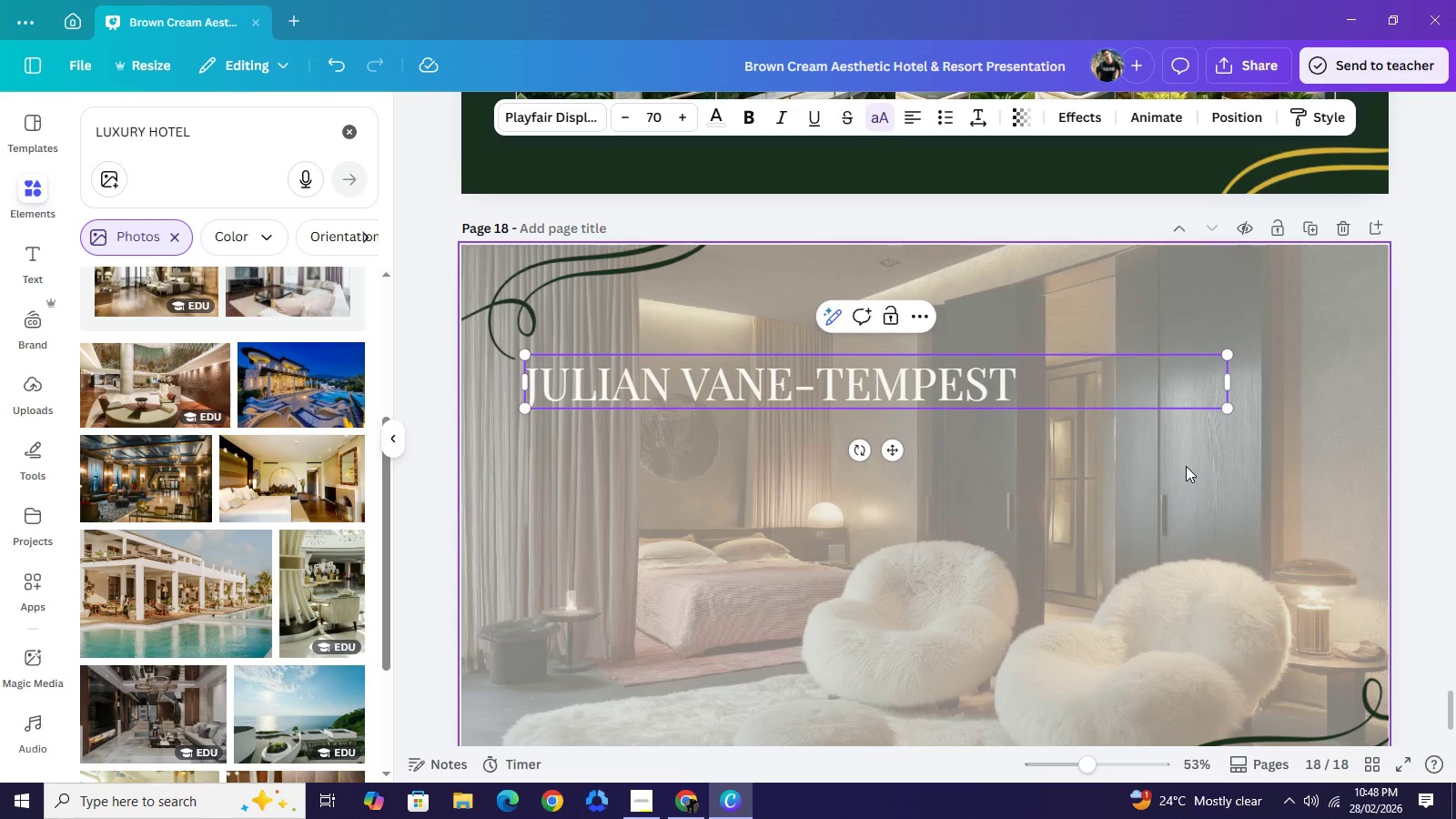 
left_click([1420, 340])
 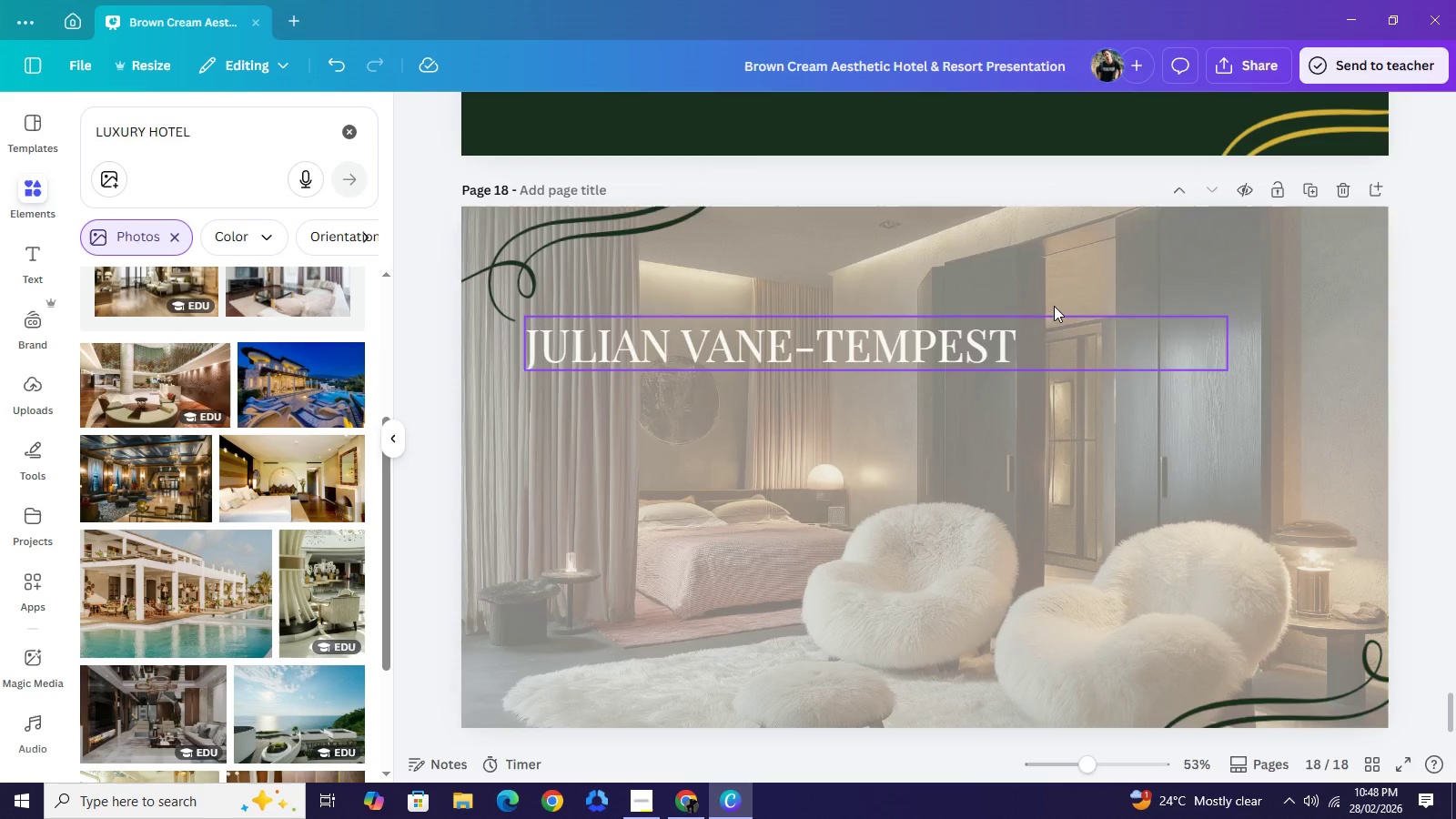 
scroll: coordinate [1166, 325], scroll_direction: none, amount: 0.0
 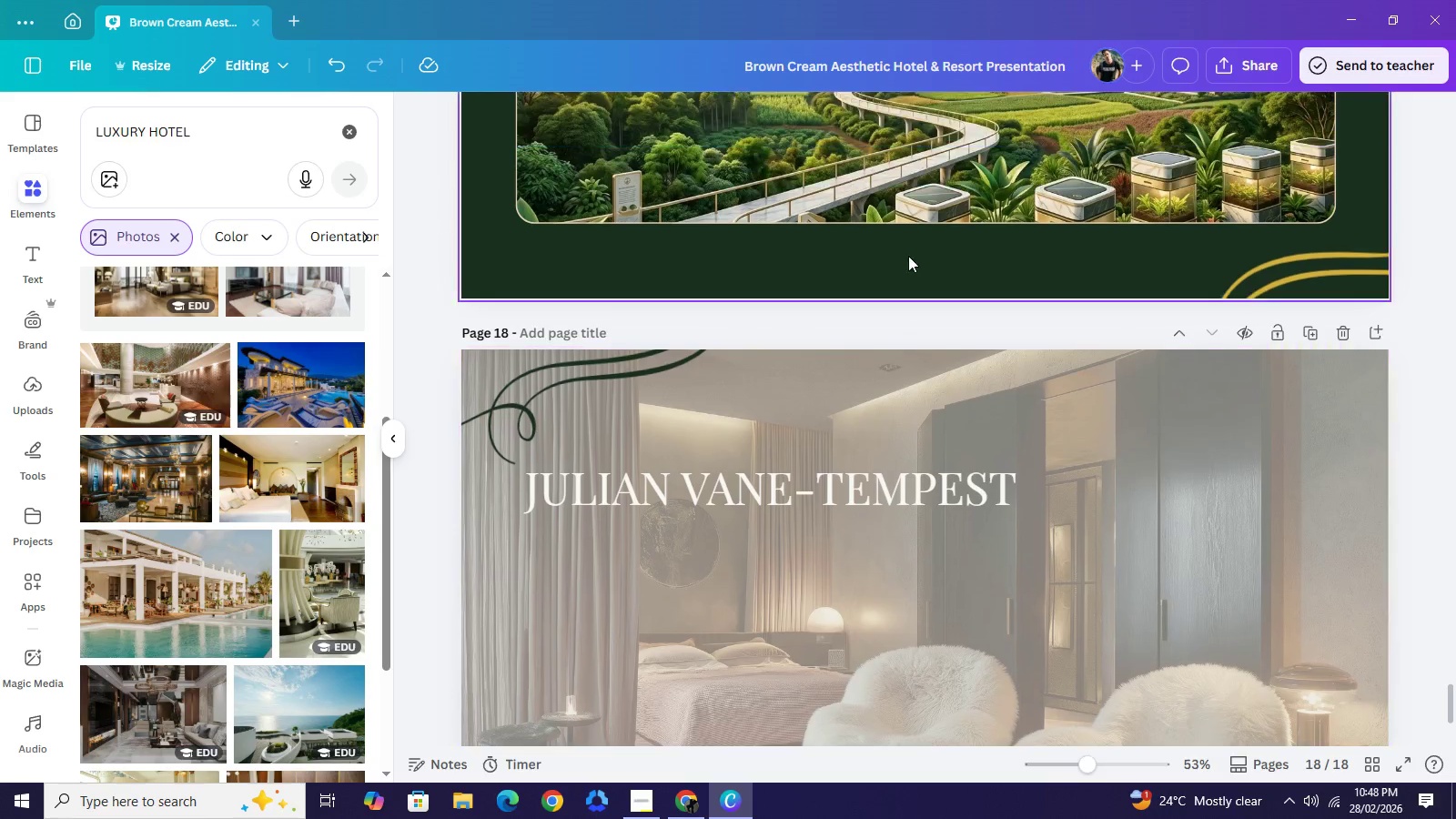 
scroll: coordinate [877, 242], scroll_direction: up, amount: 4.0
 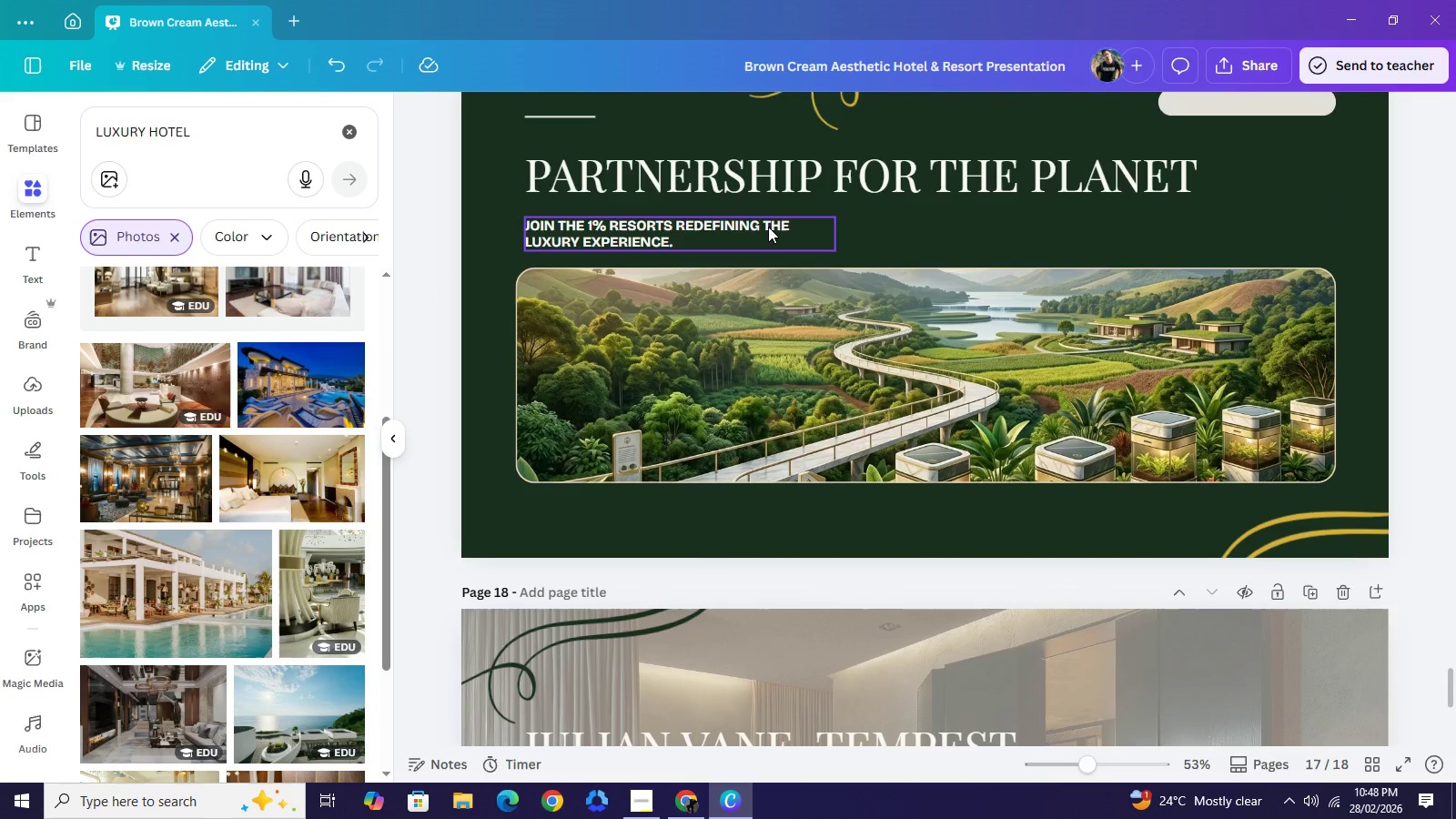 
left_click([768, 227])
 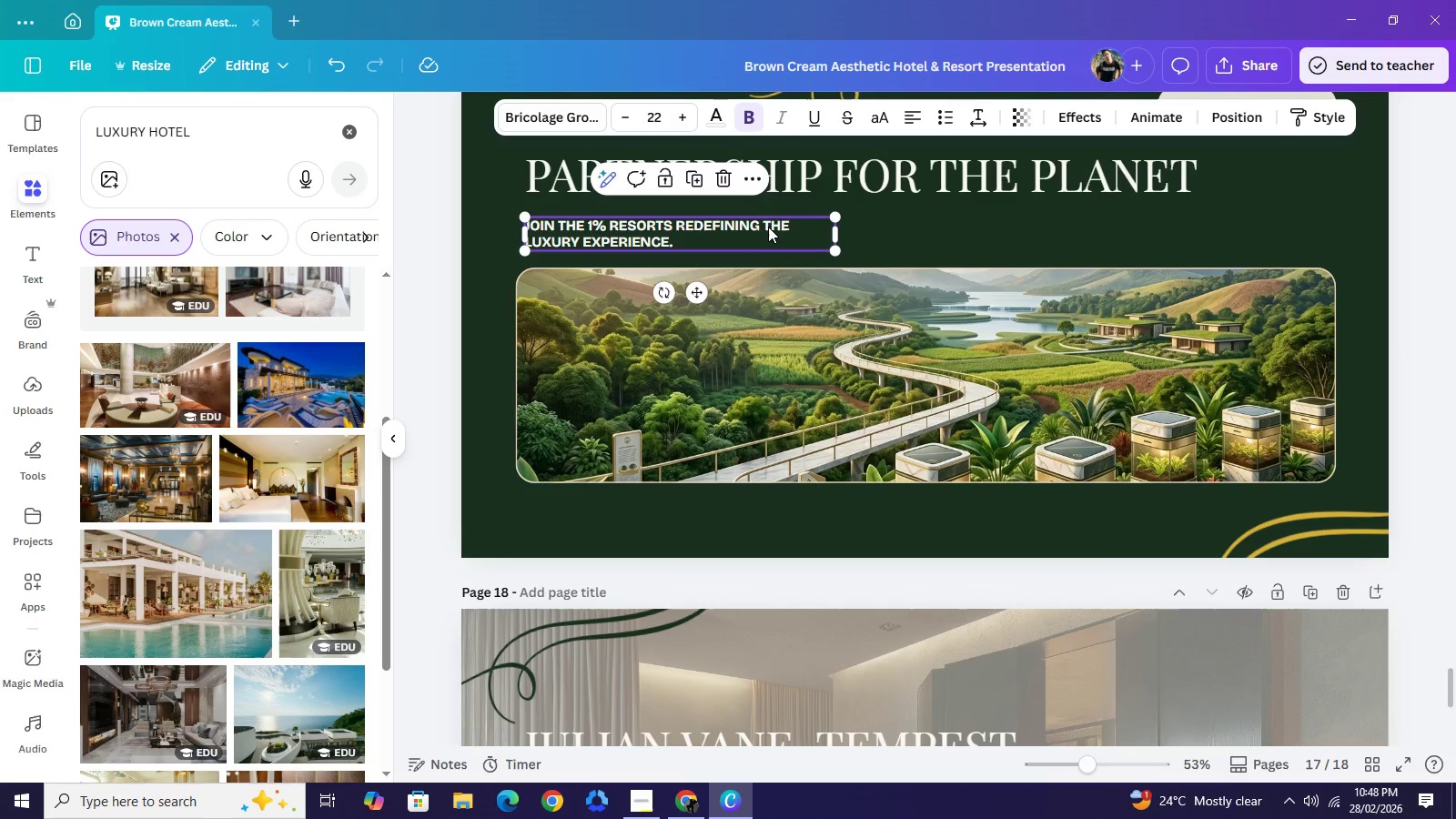 
key(Control+C)
 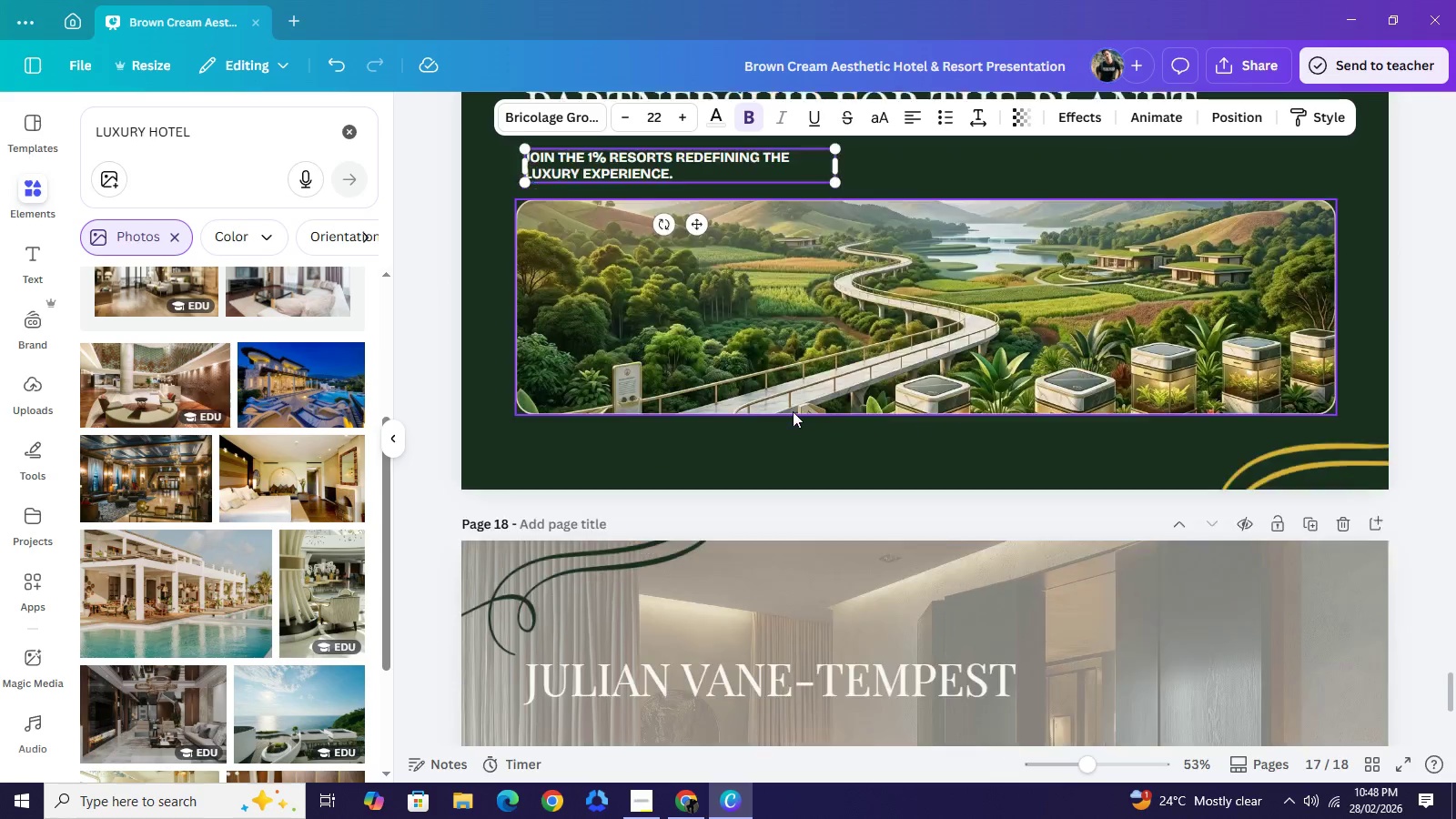 
scroll: coordinate [793, 410], scroll_direction: down, amount: 3.0
 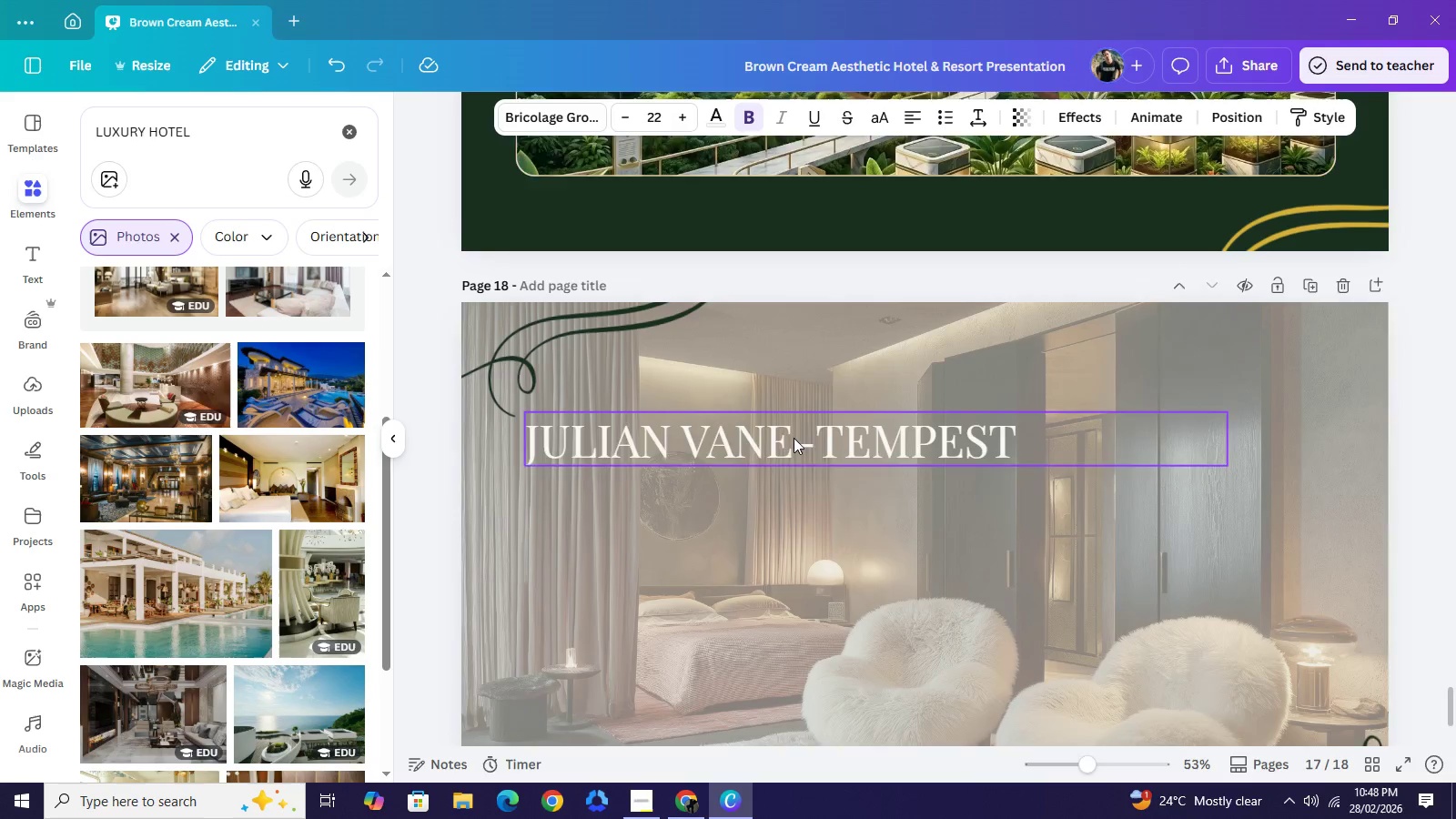 
key(Control+ControlLeft)
 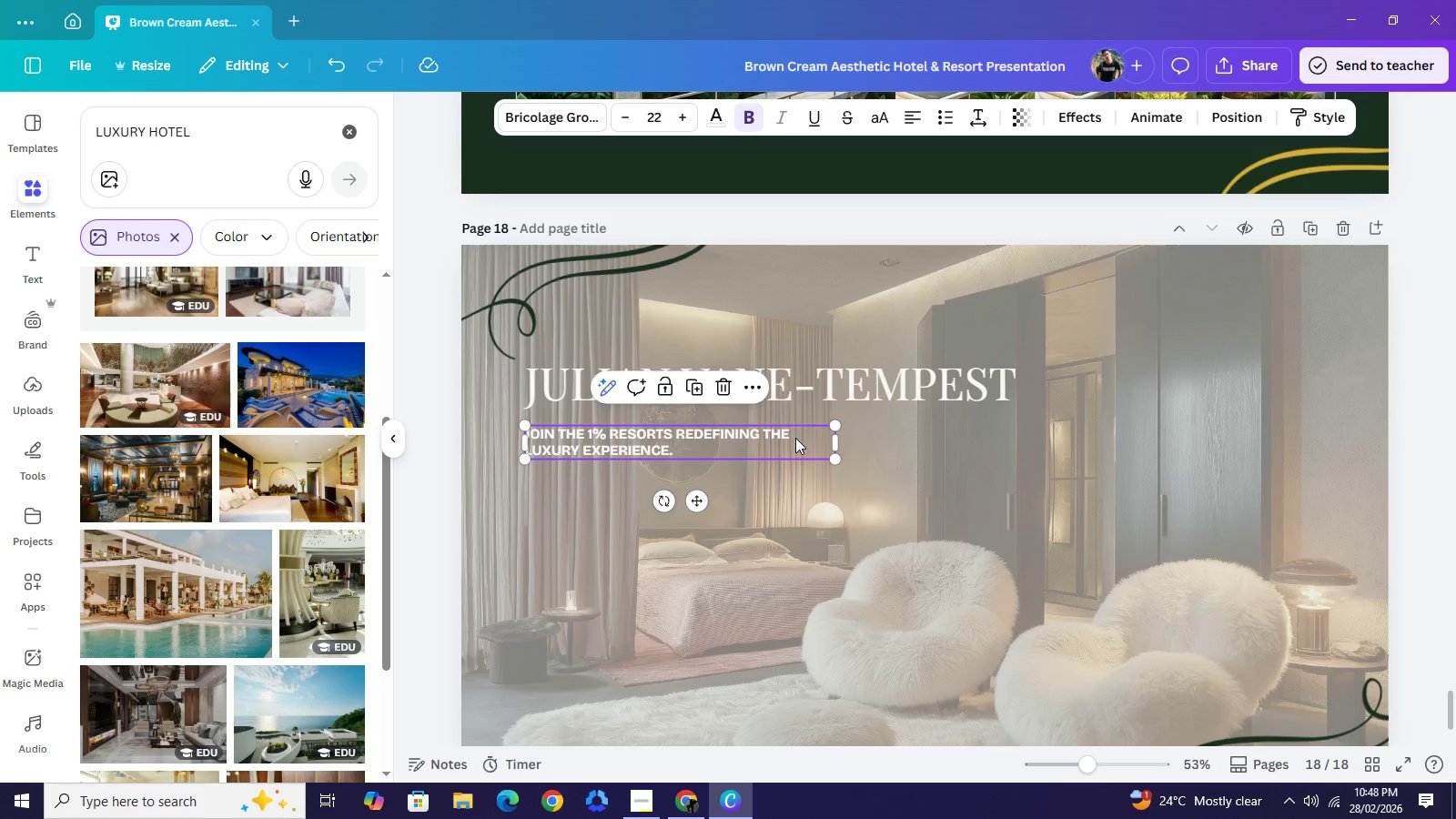 
scroll: coordinate [794, 438], scroll_direction: down, amount: 1.0
 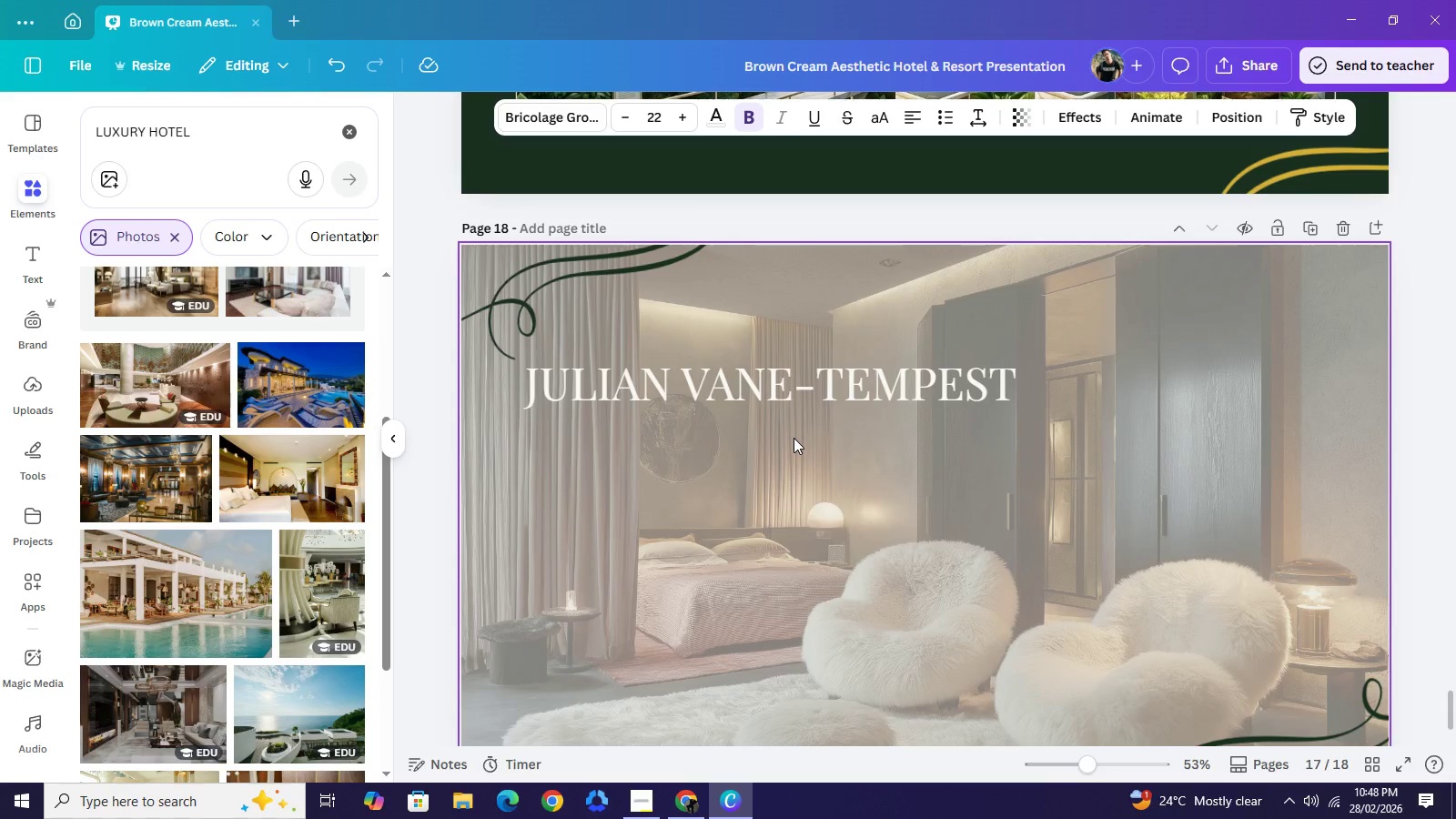 
key(Control+V)
 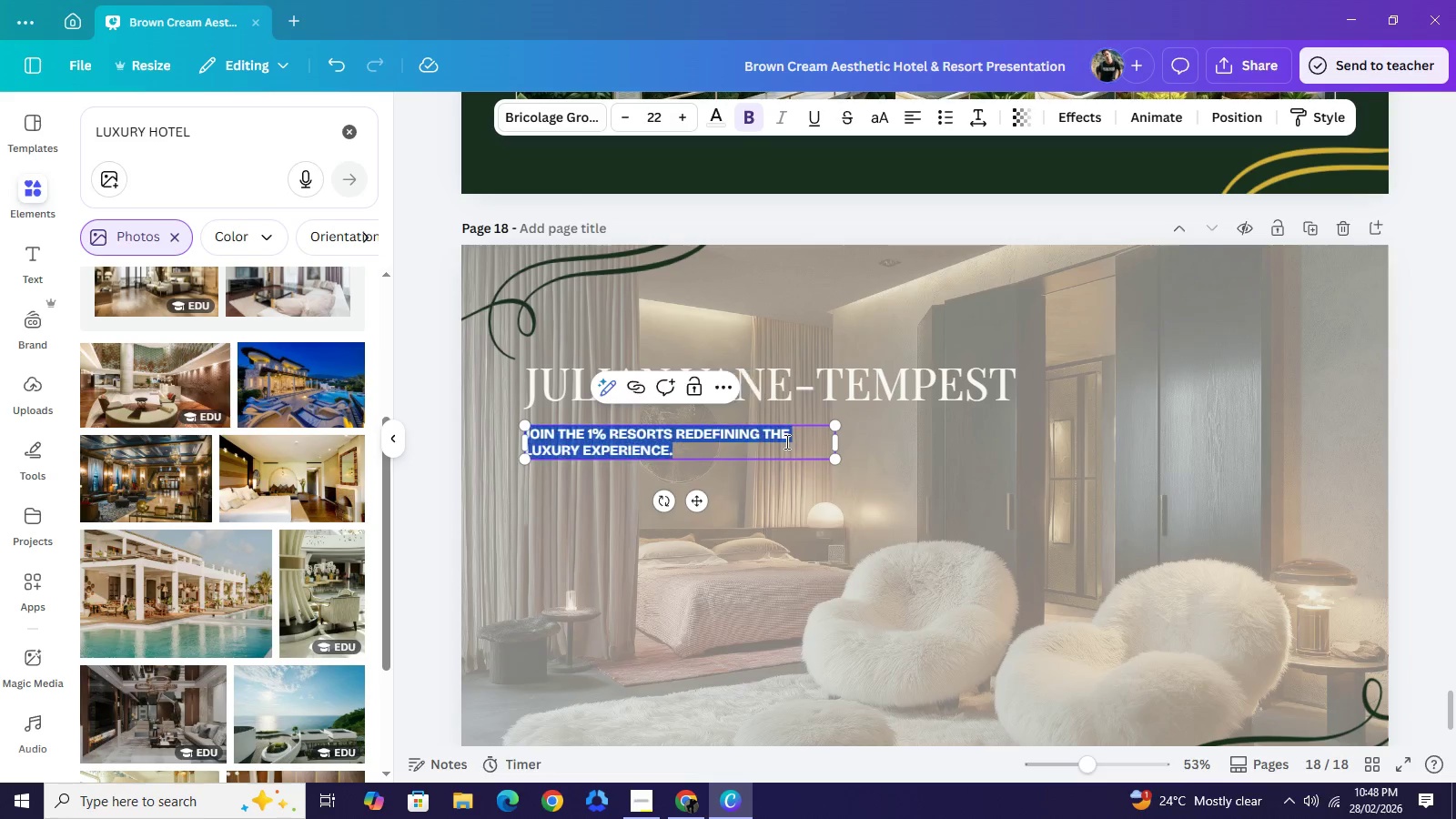 
double_click([785, 441])
 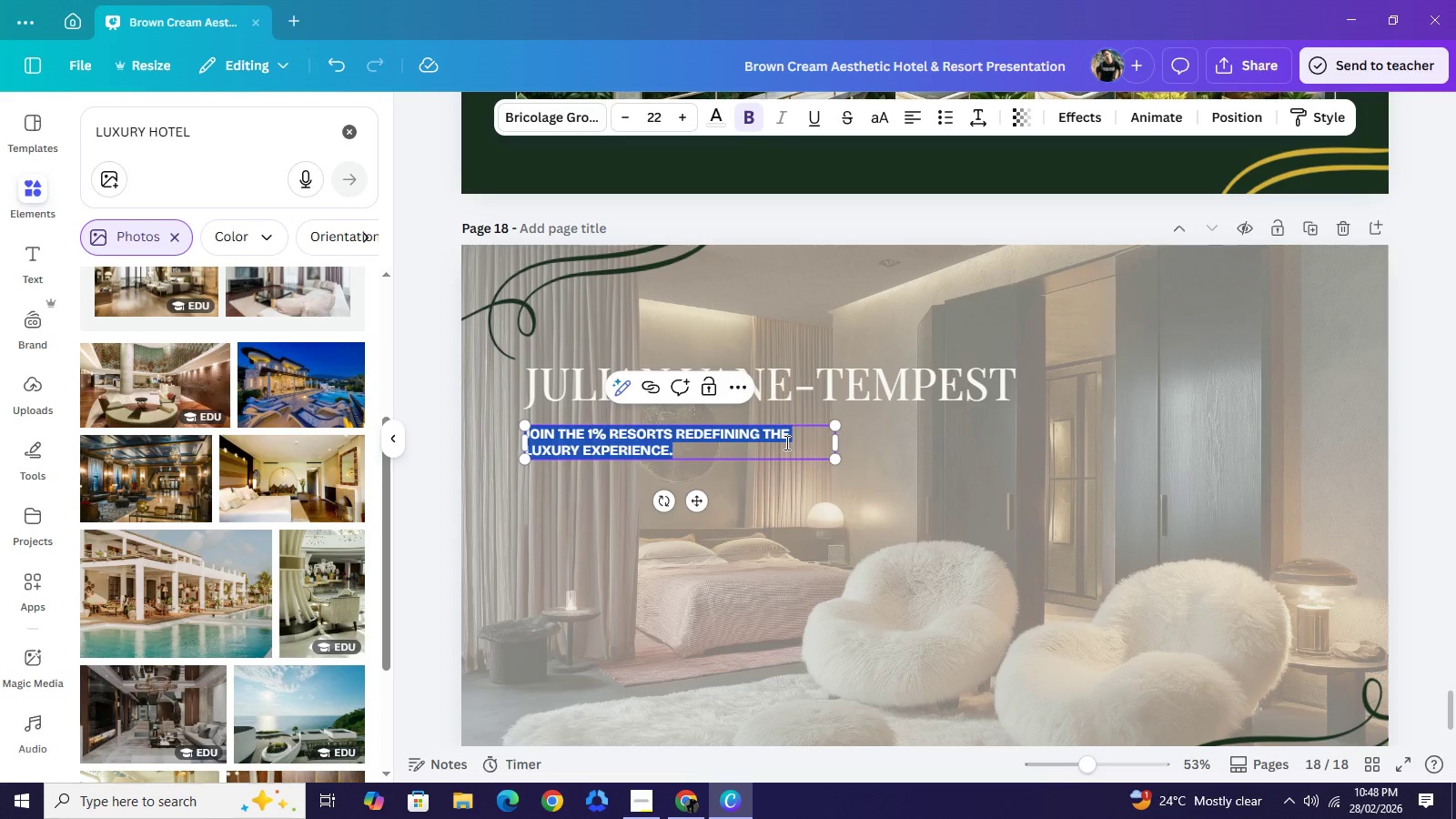 
type(founder & chief design engineer)
 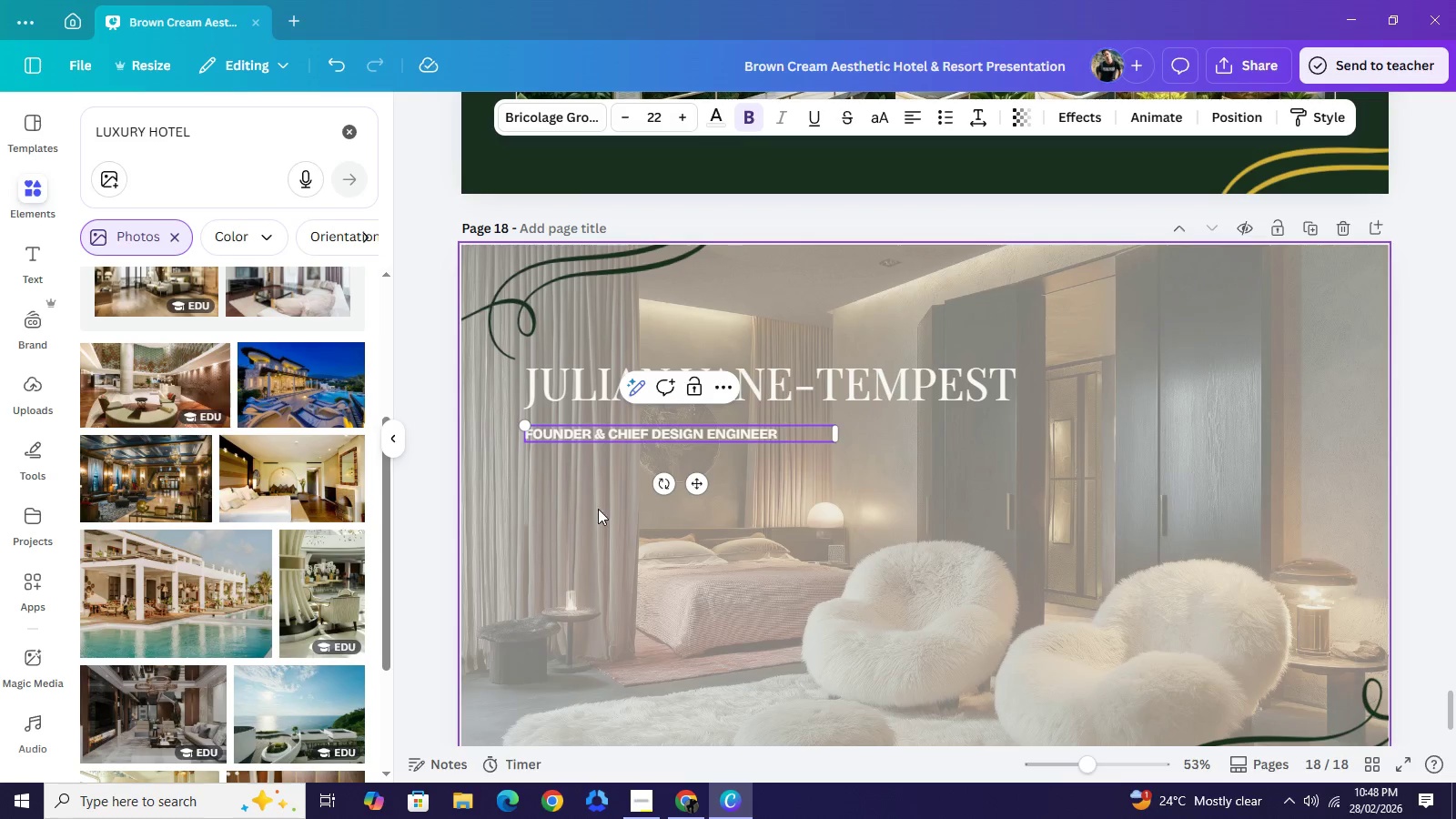 
left_click([412, 367])
 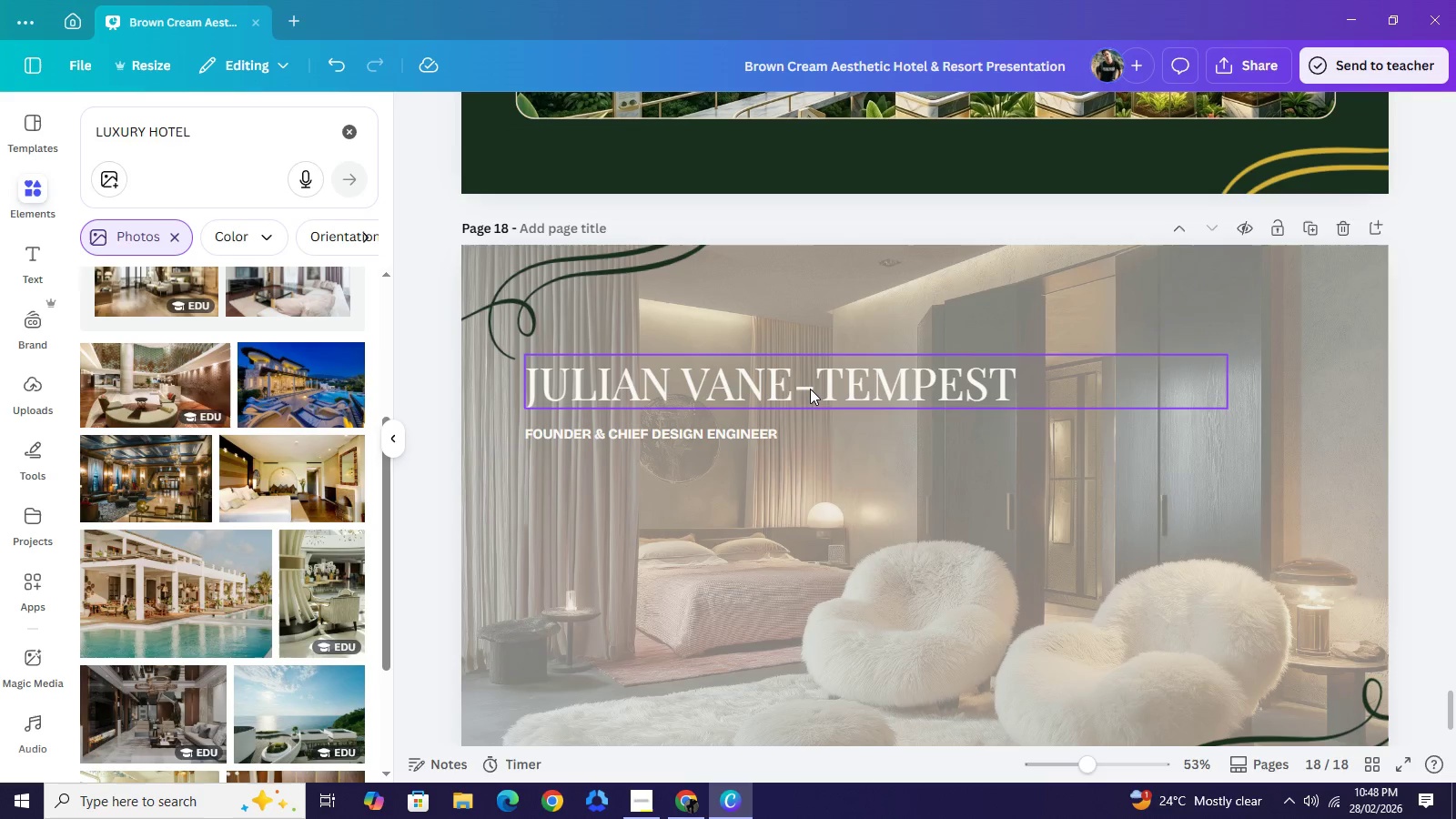 
left_click([810, 389])
 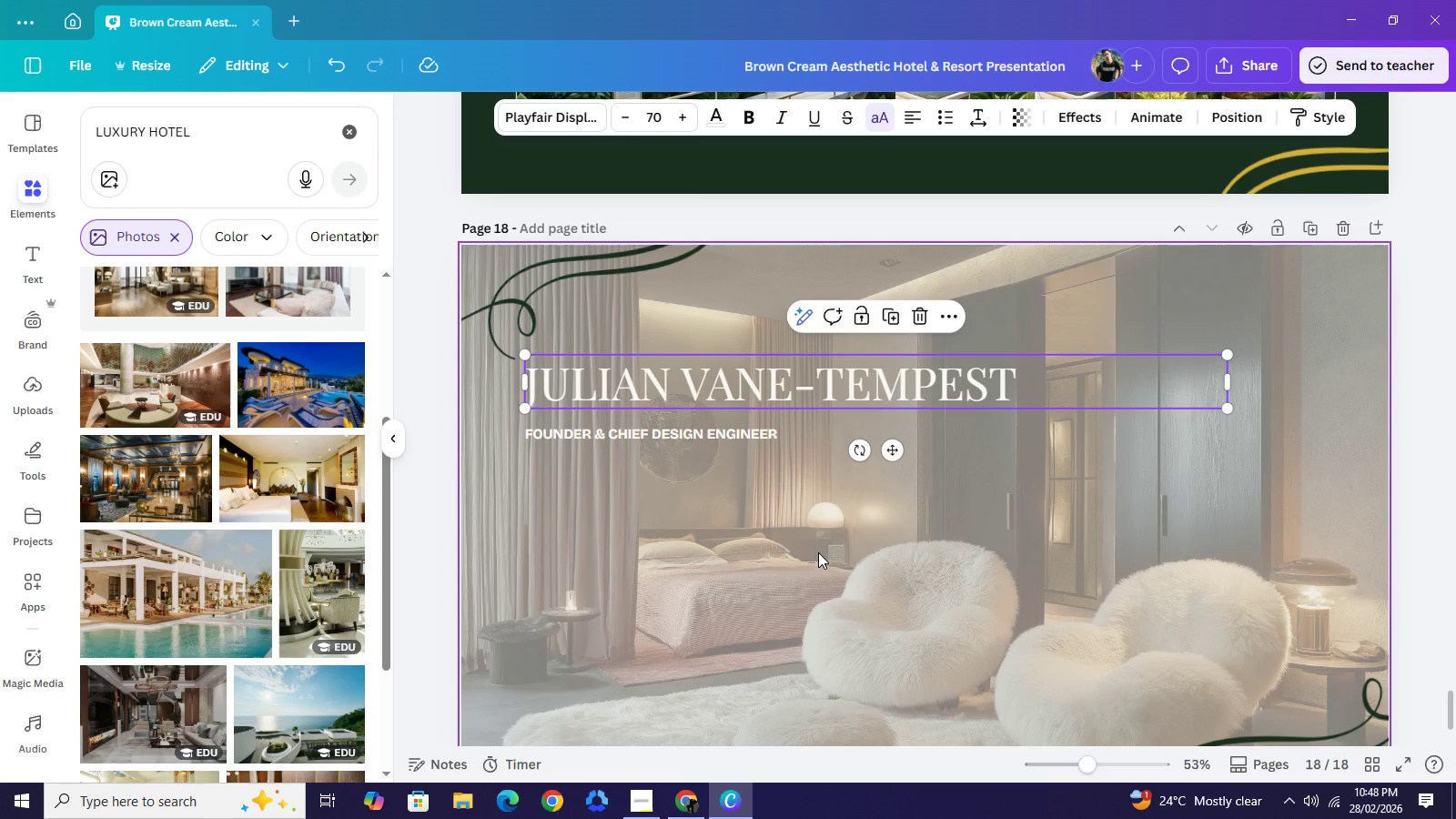 
left_click([818, 552])
 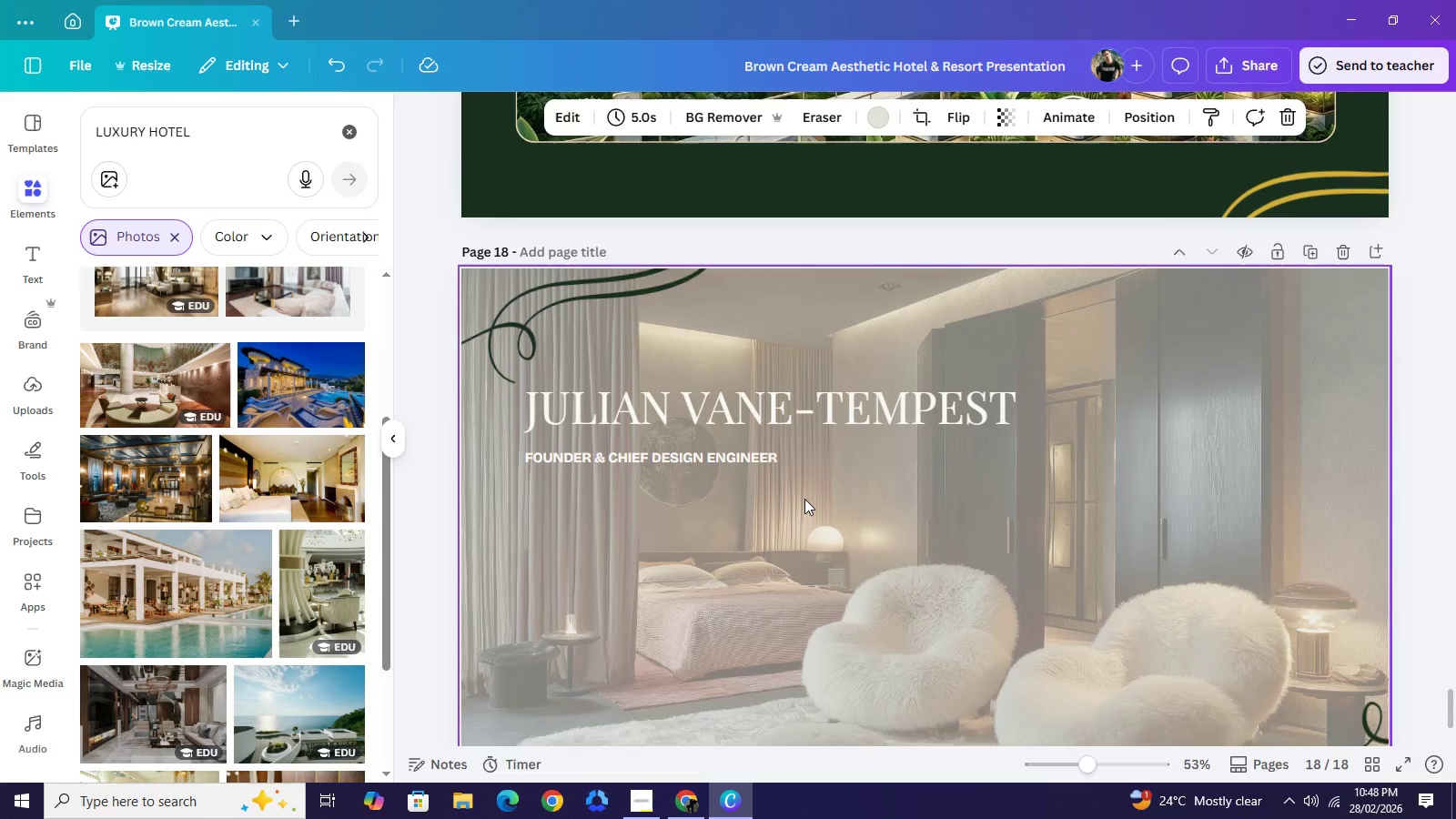 
scroll: coordinate [804, 500], scroll_direction: up, amount: 4.0
 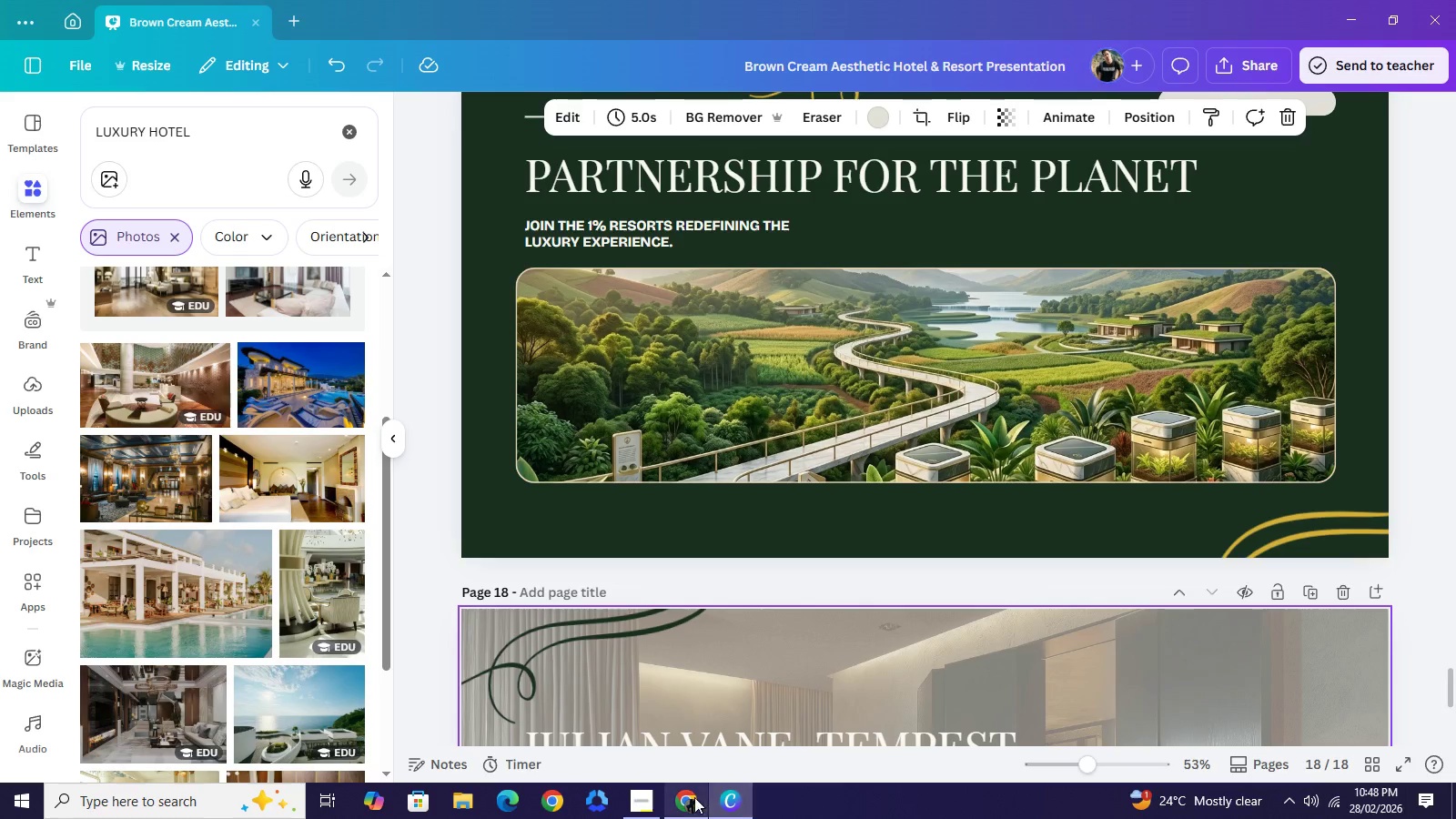 
left_click([693, 796])
 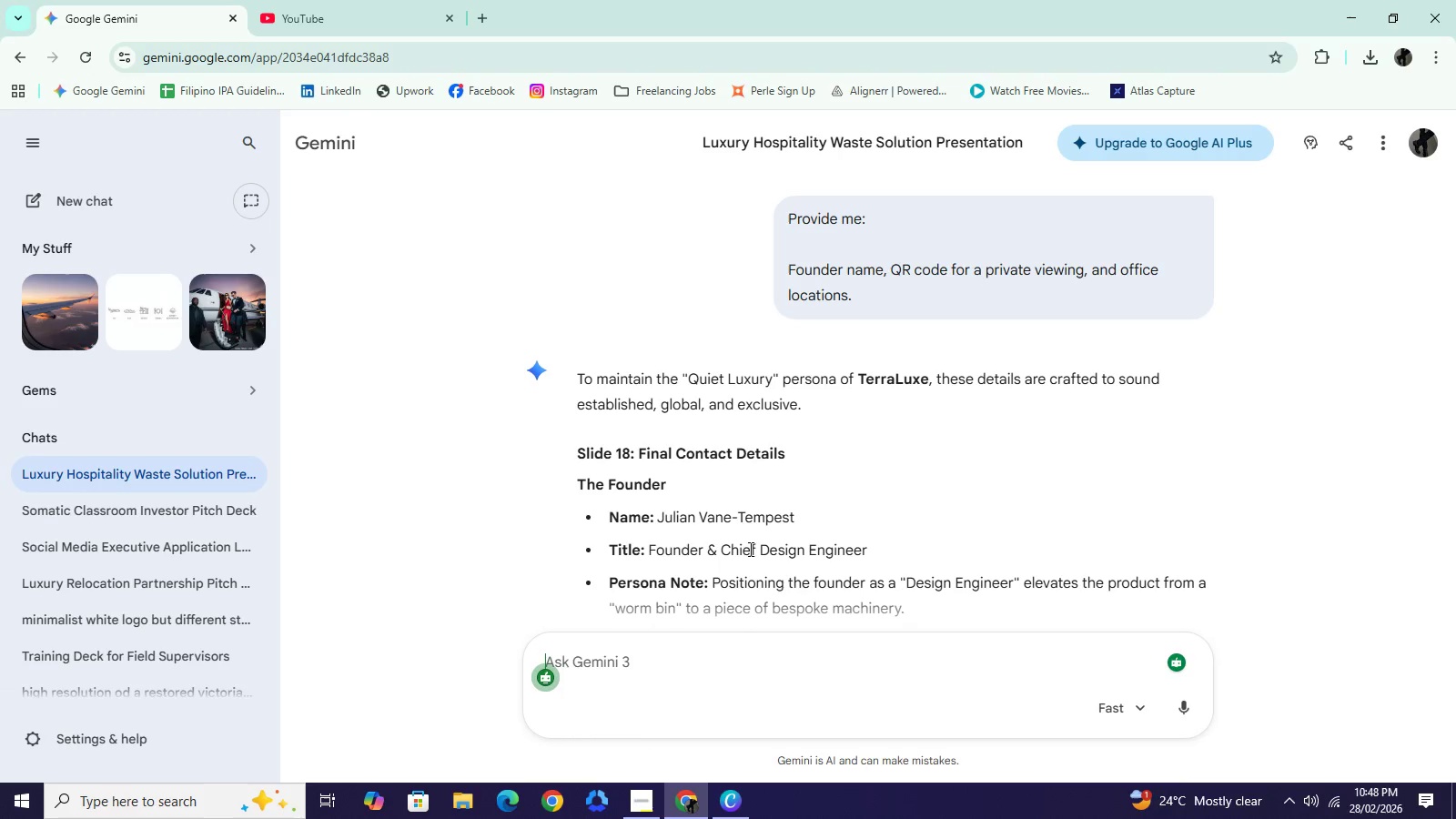 
scroll: coordinate [751, 547], scroll_direction: down, amount: 3.0
 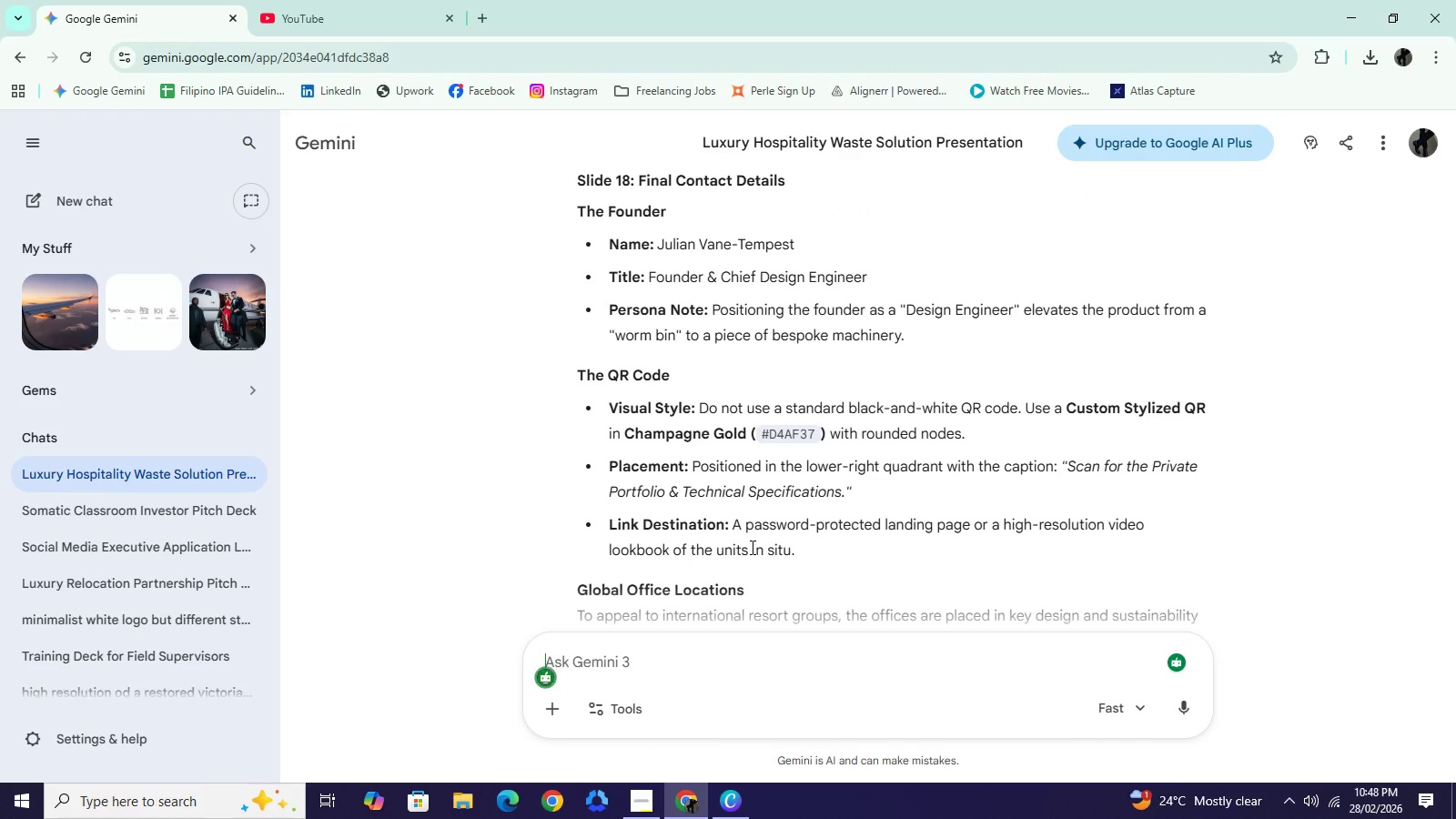 
mouse_move([735, 778])
 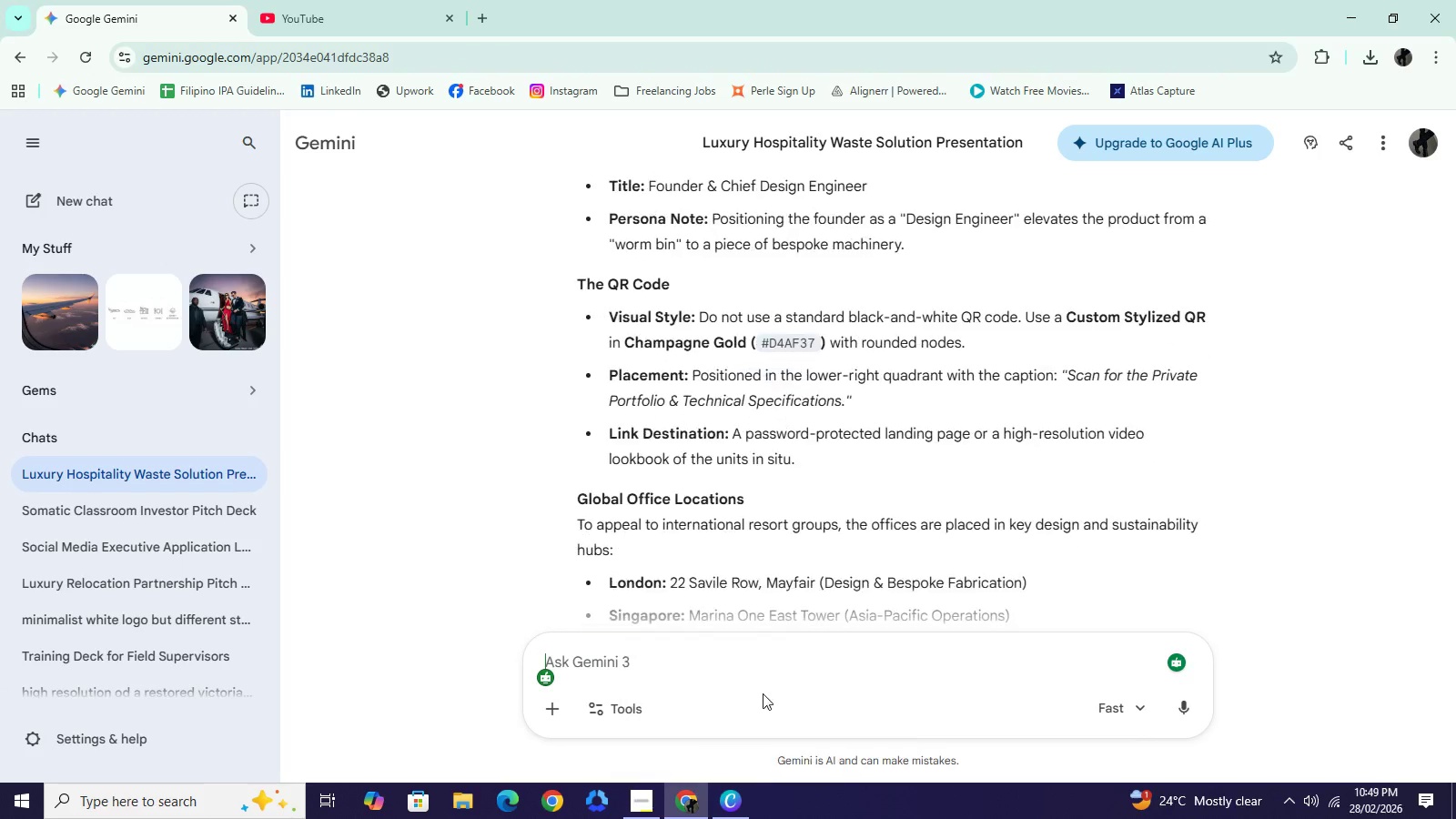 
scroll: coordinate [798, 567], scroll_direction: down, amount: 1.0
 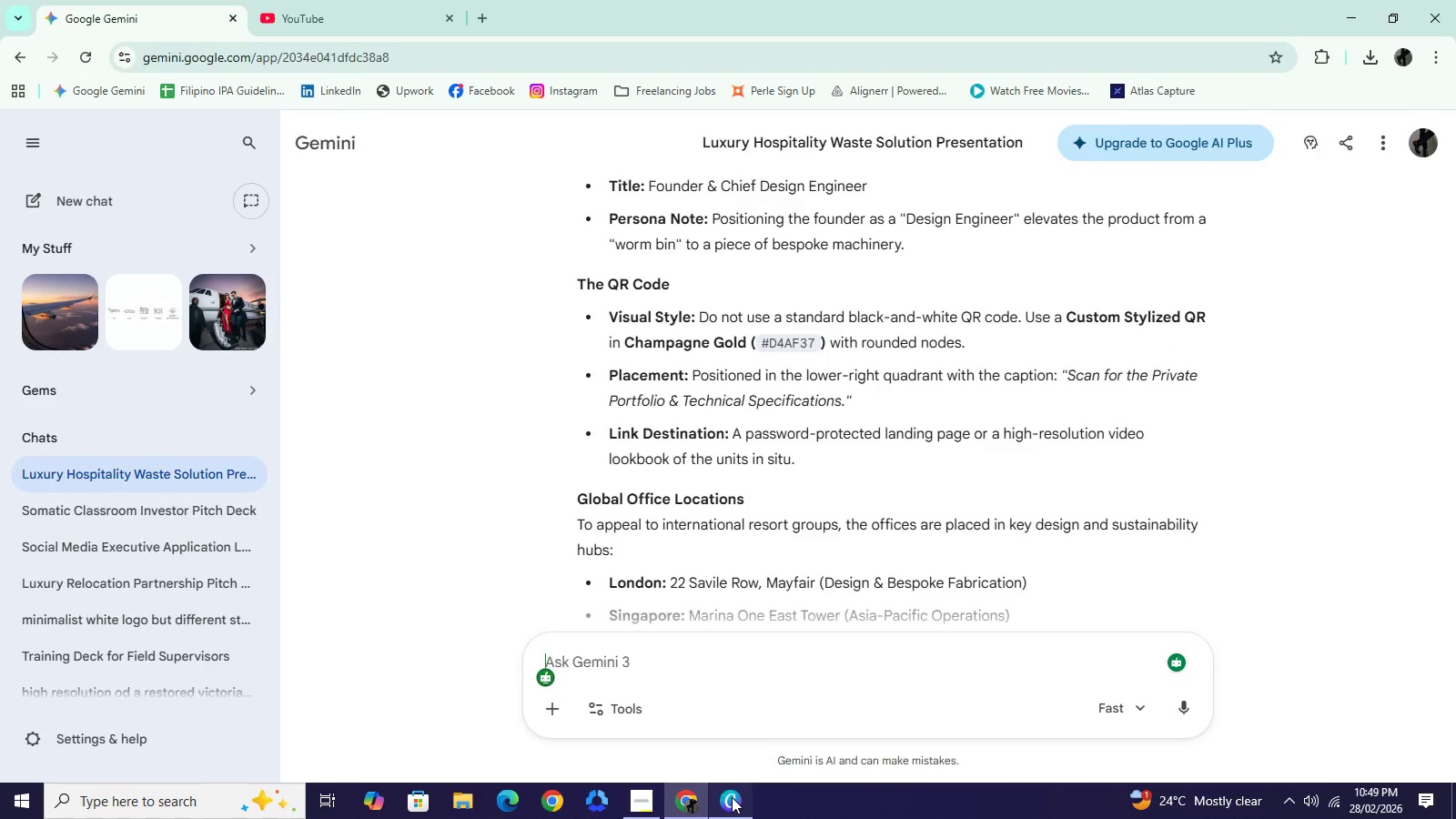 
left_click([732, 797])
 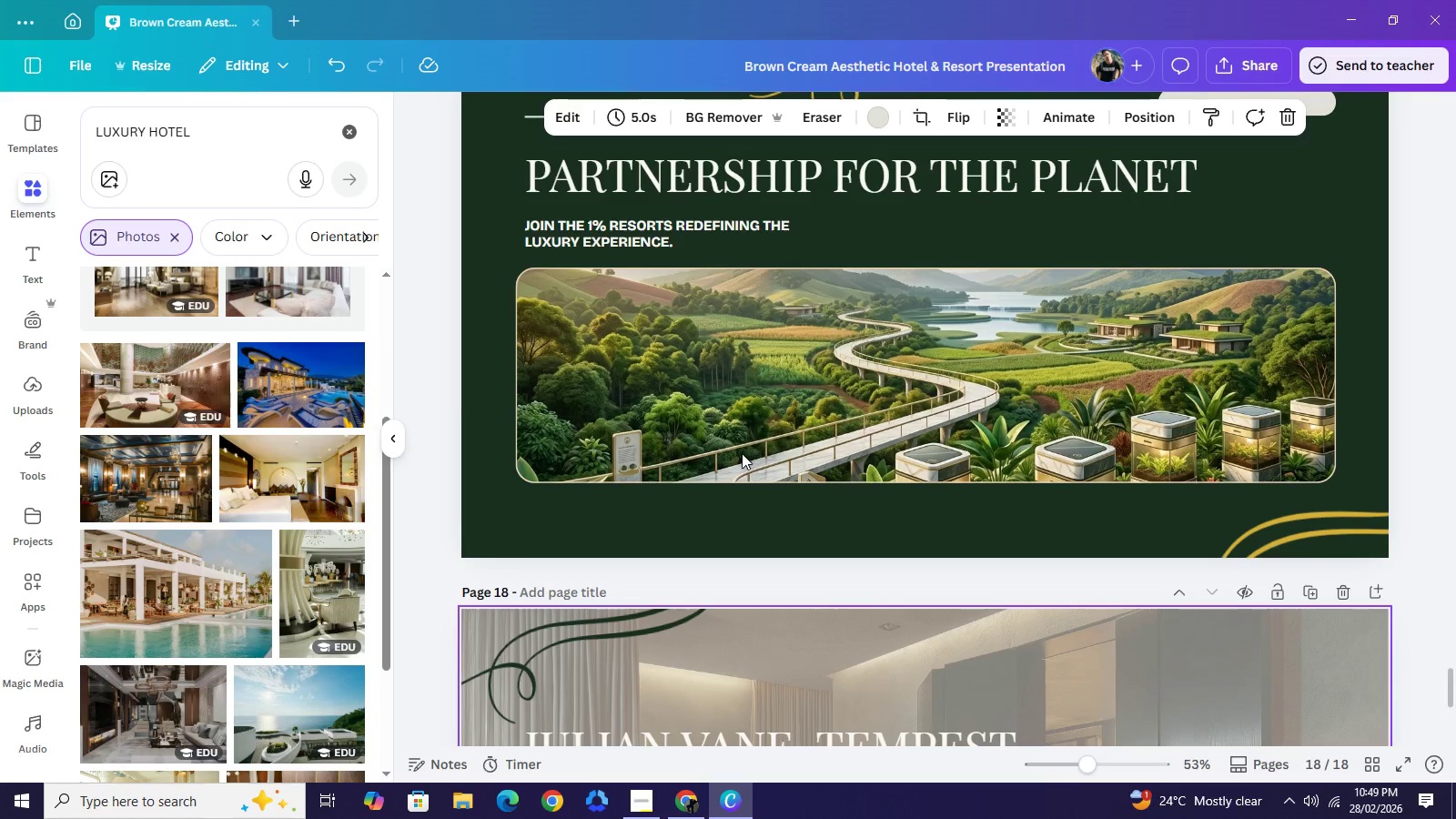 
scroll: coordinate [761, 427], scroll_direction: down, amount: 5.0
 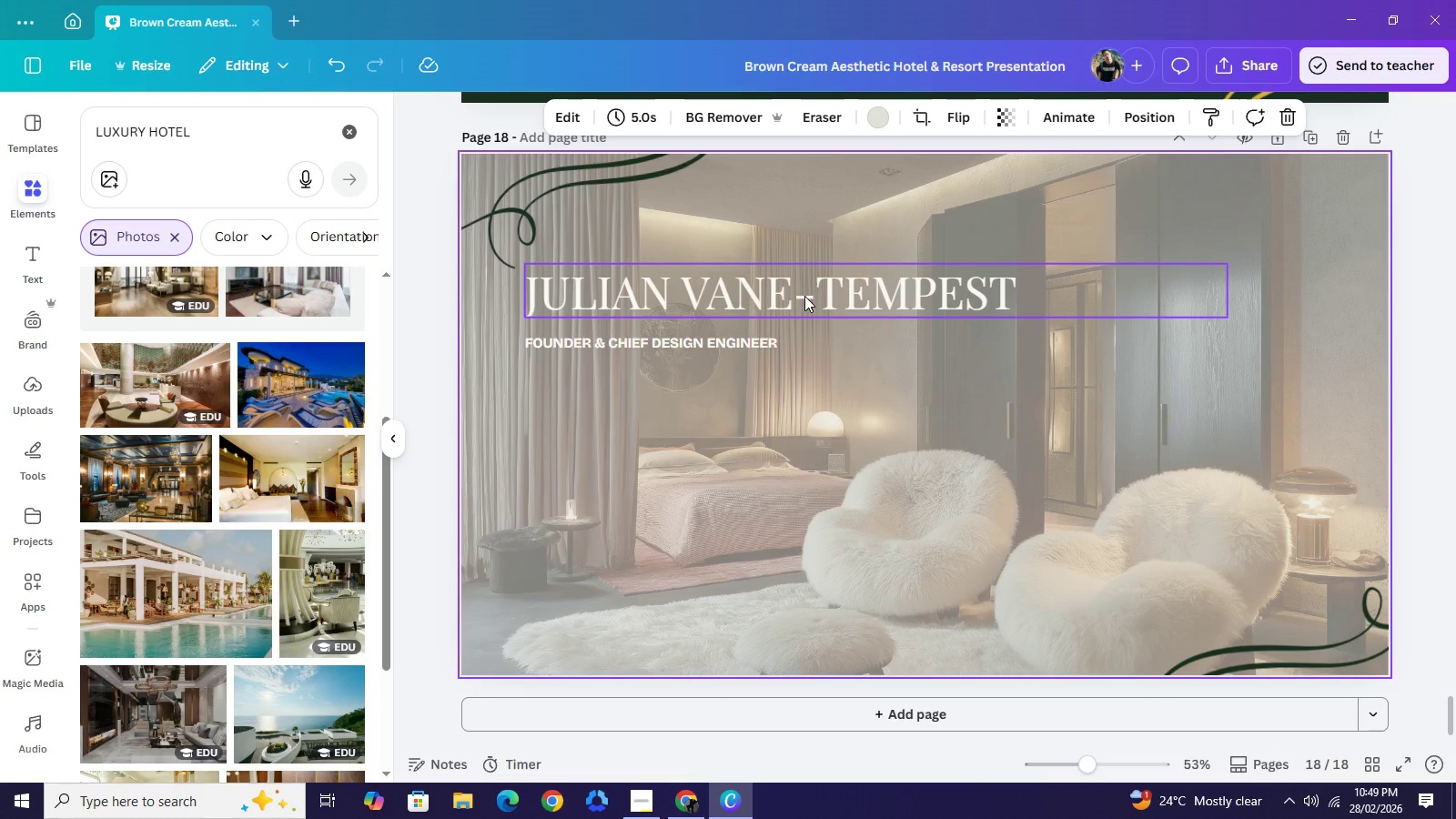 
left_click([804, 296])
 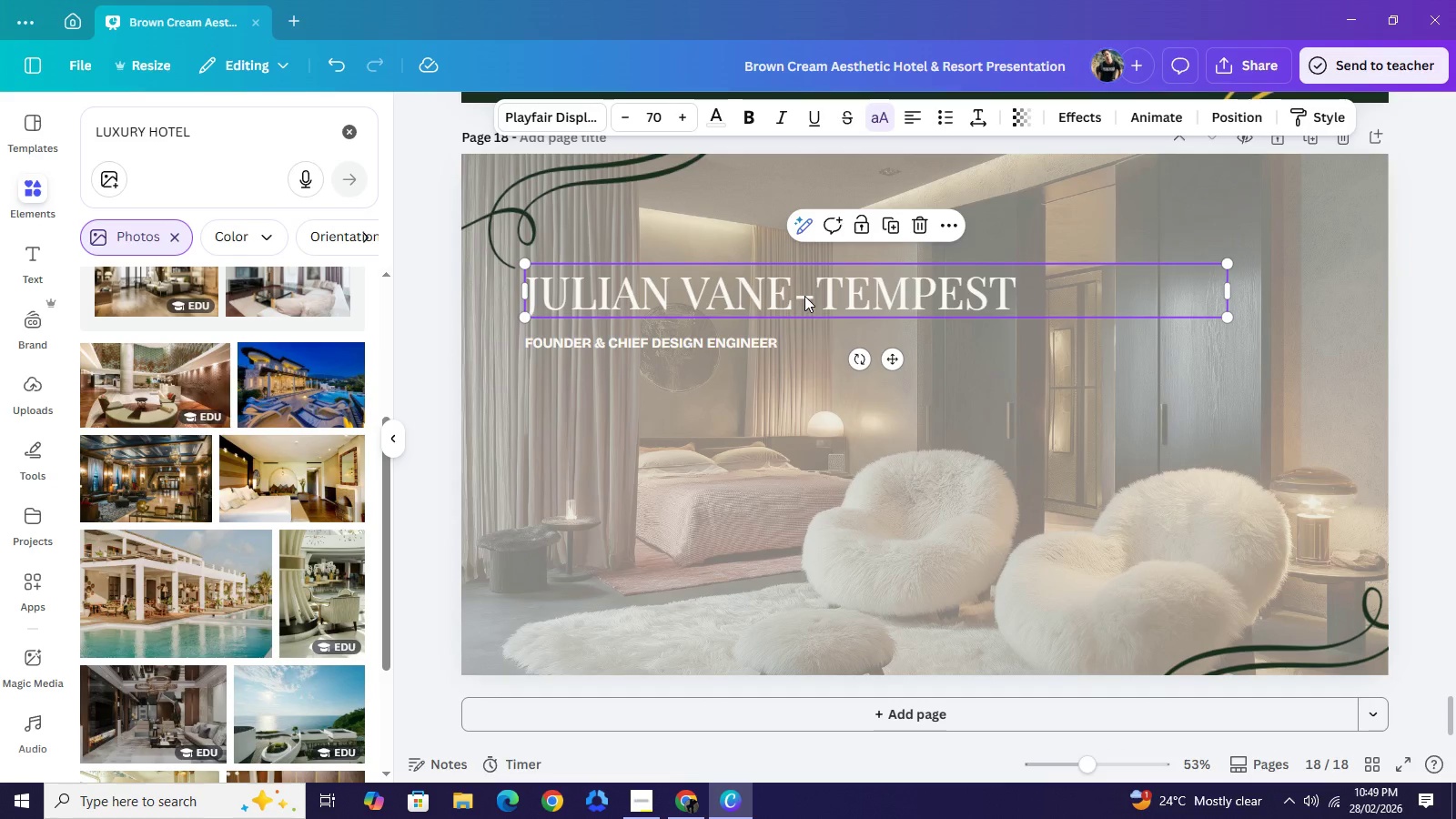 
key(Control+C)
 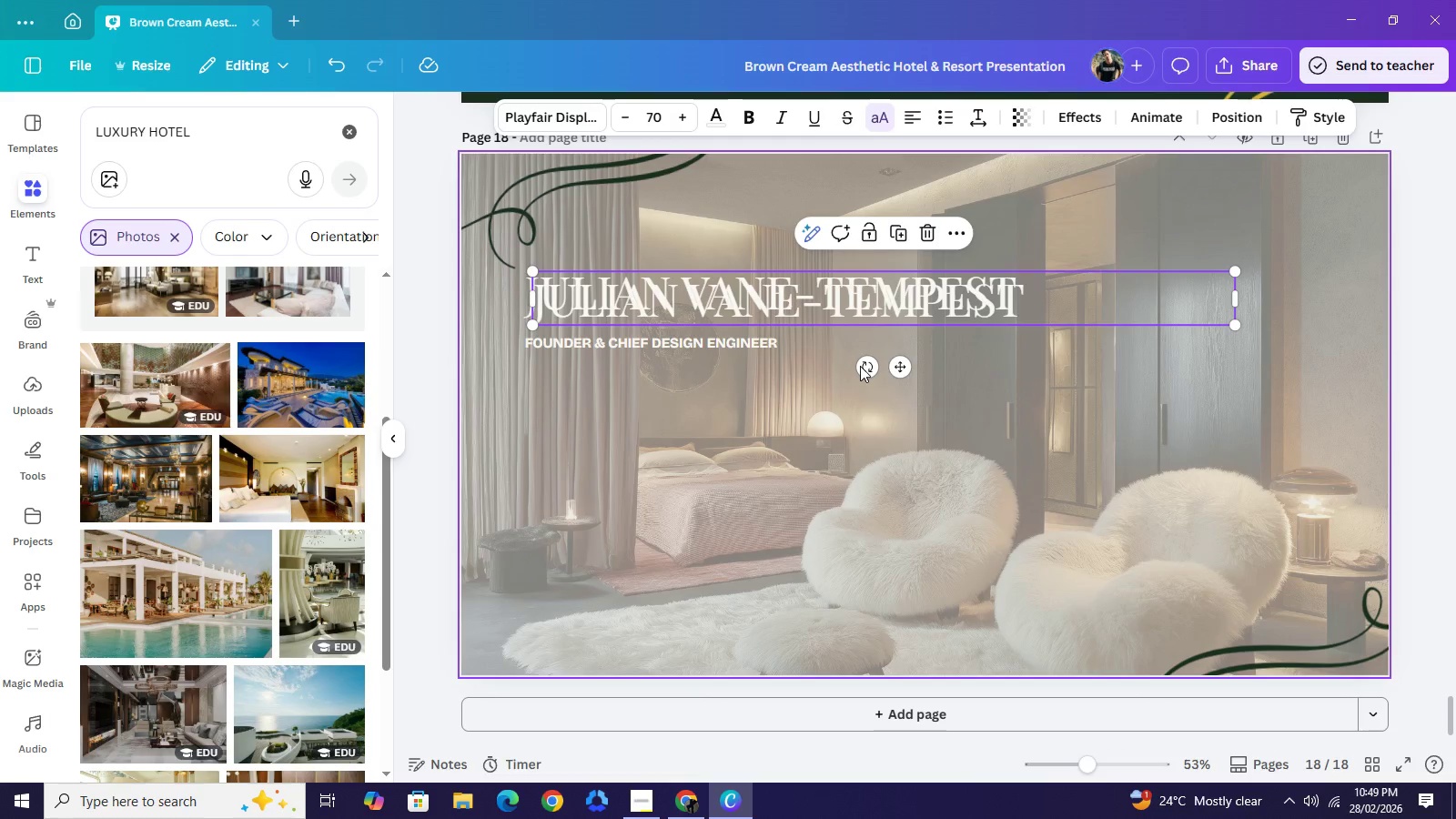 
key(Control+V)
 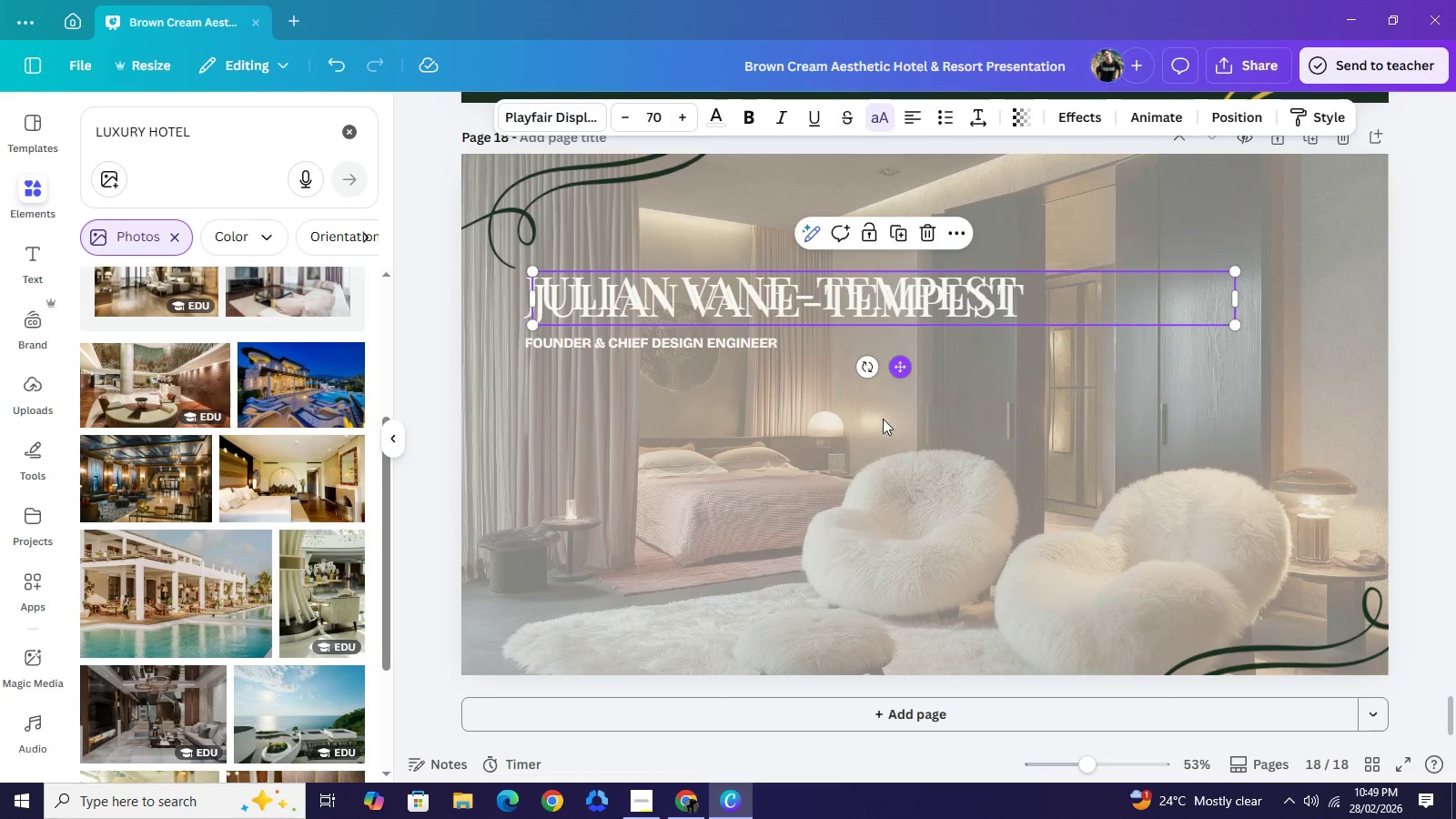 
left_click_drag(start_coordinate=[902, 374], to_coordinate=[886, 489])
 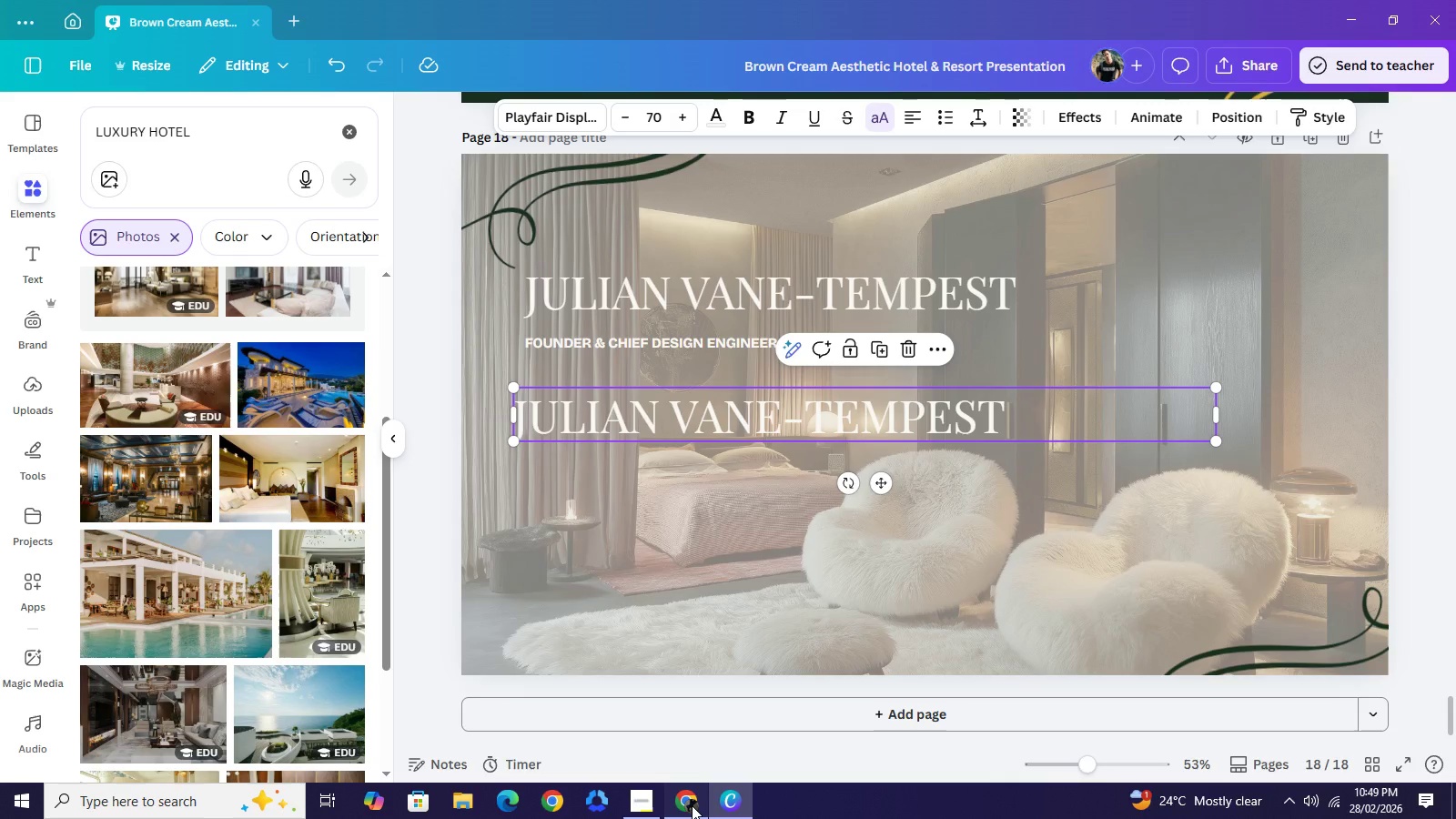 
left_click([692, 805])
 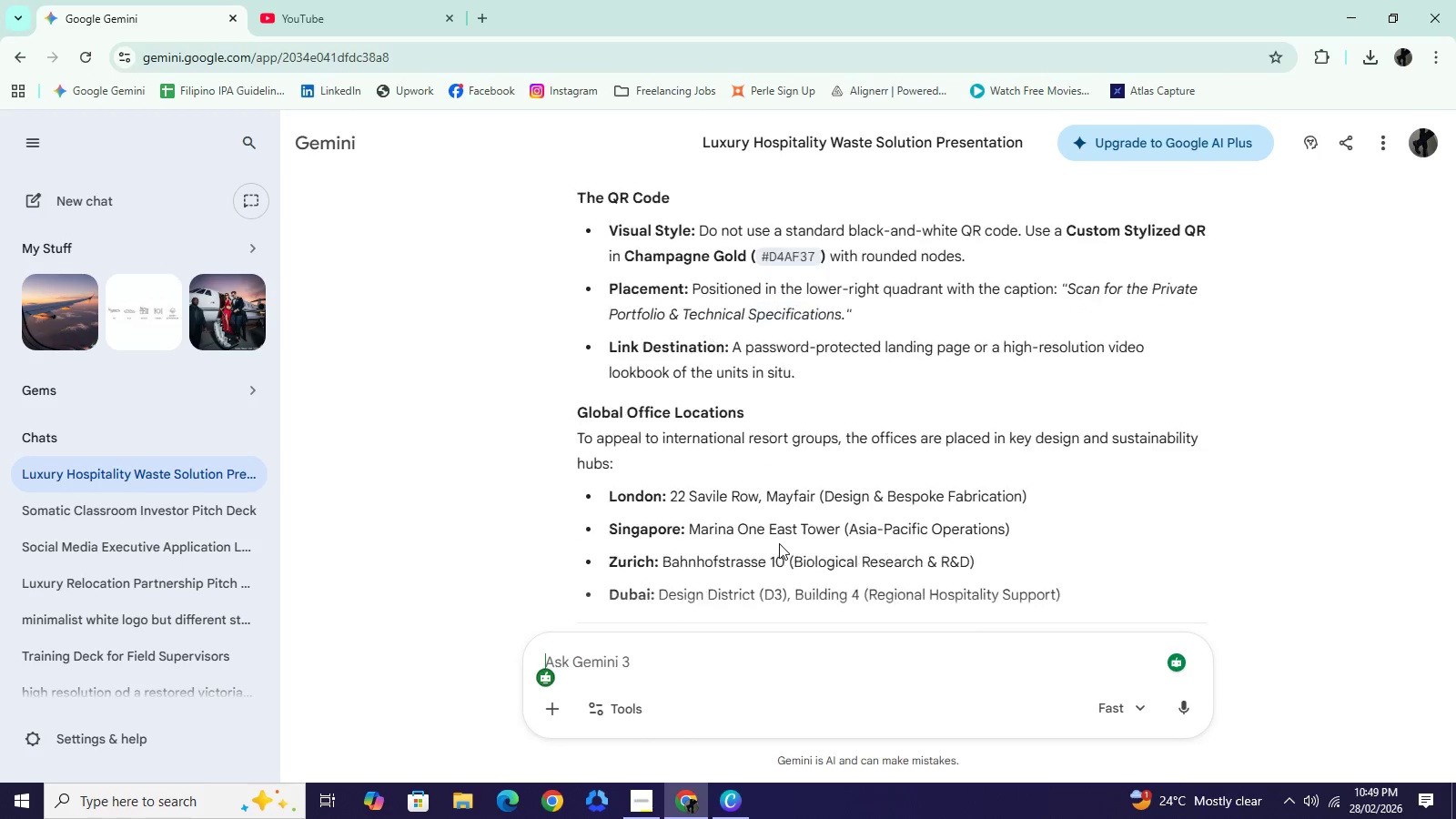 
scroll: coordinate [737, 505], scroll_direction: down, amount: 2.0
 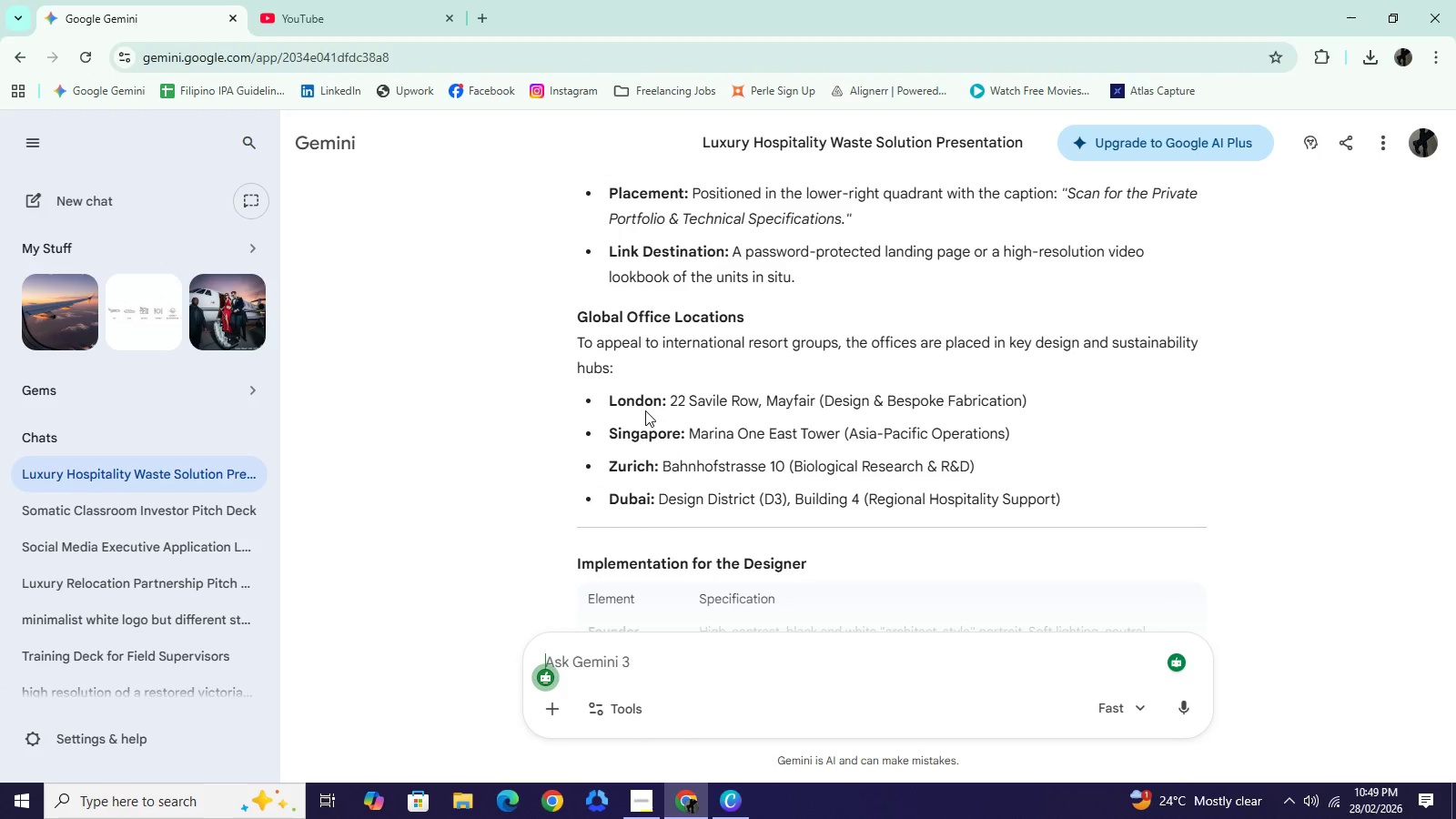 
left_click_drag(start_coordinate=[609, 402], to_coordinate=[1062, 503])
 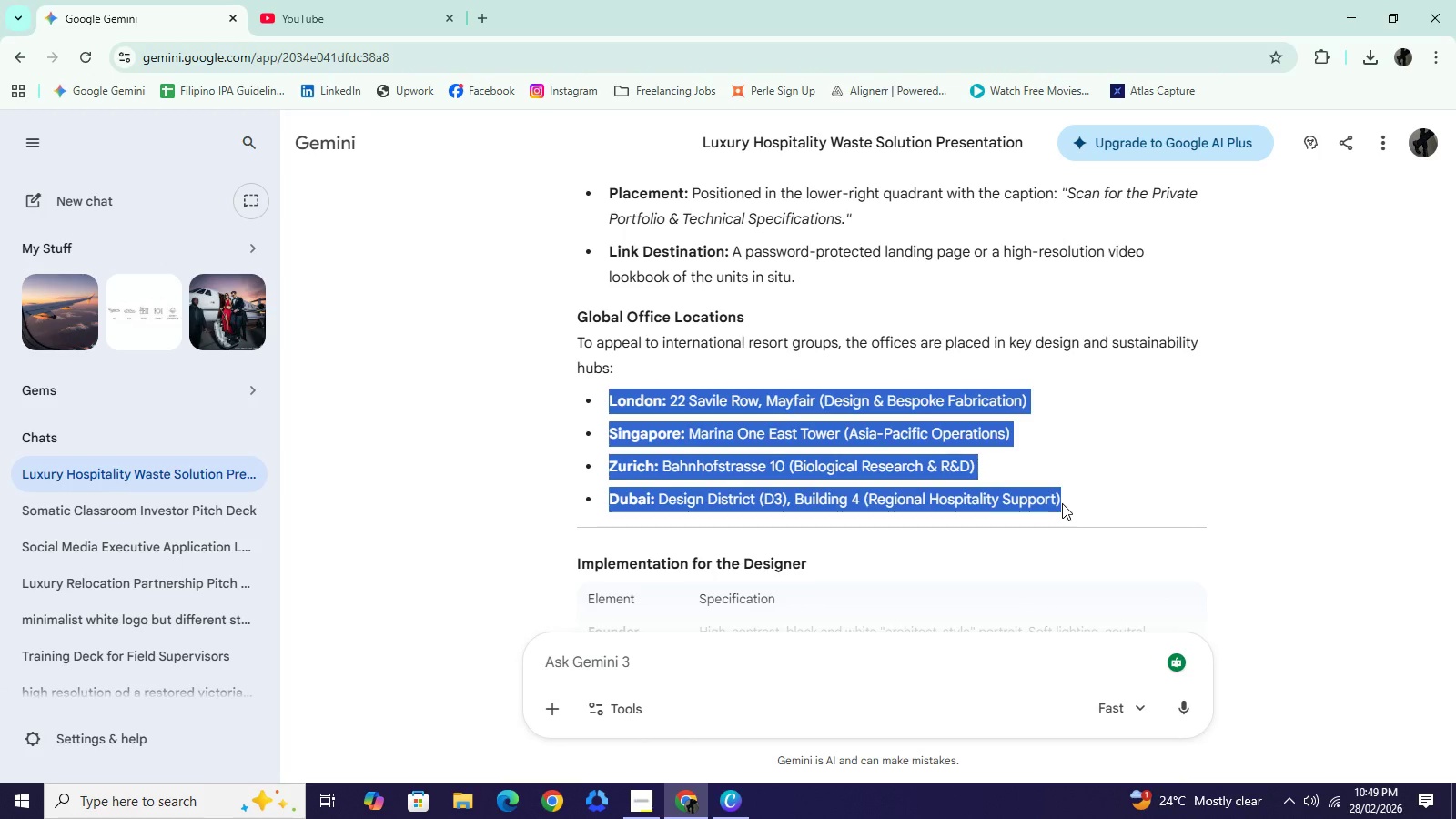 
hold_key(key=ControlLeft, duration=0.67)
 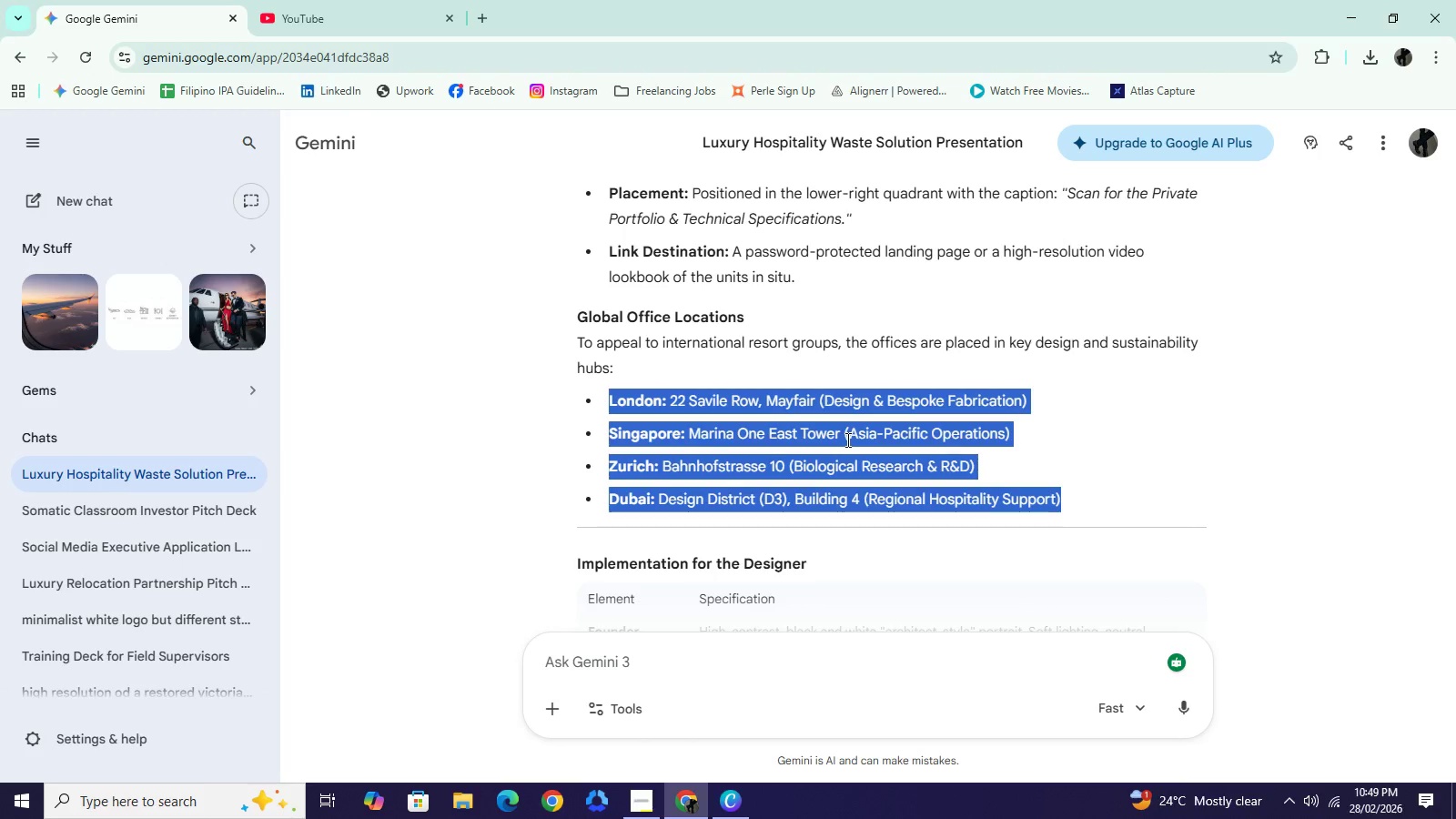 
key(Control+C)
 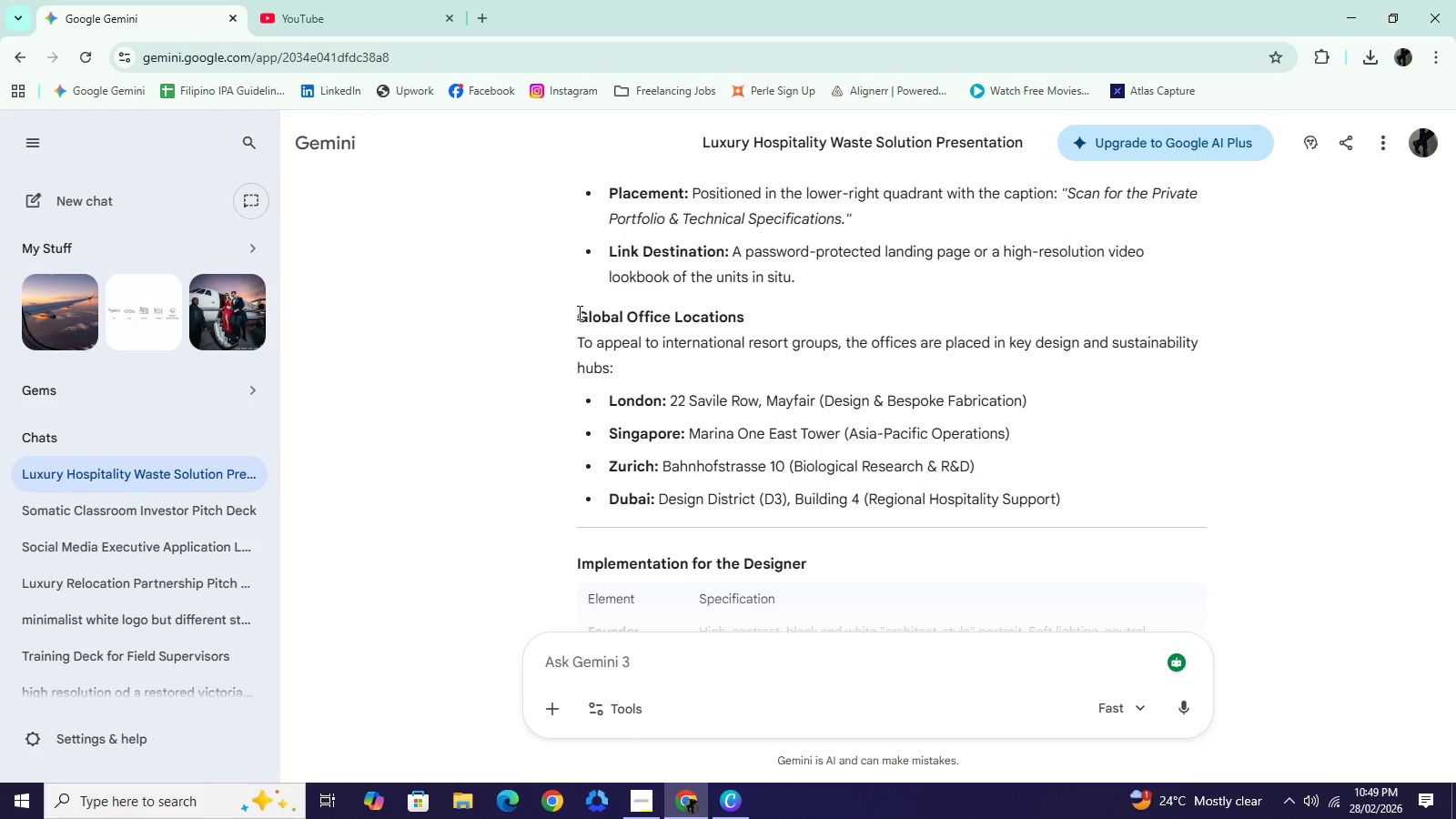 
left_click_drag(start_coordinate=[578, 312], to_coordinate=[743, 318])
 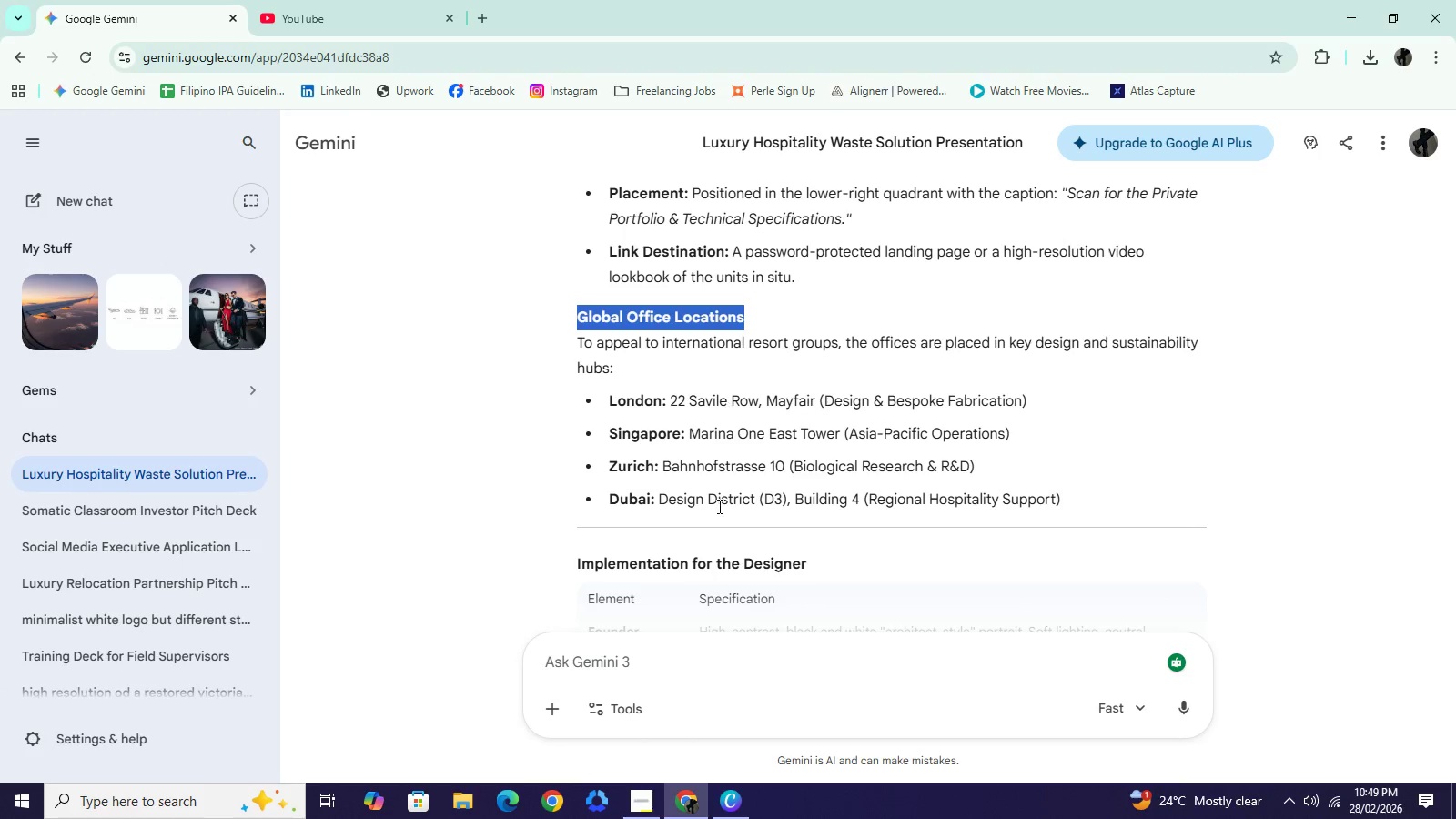 
key(Control+C)
 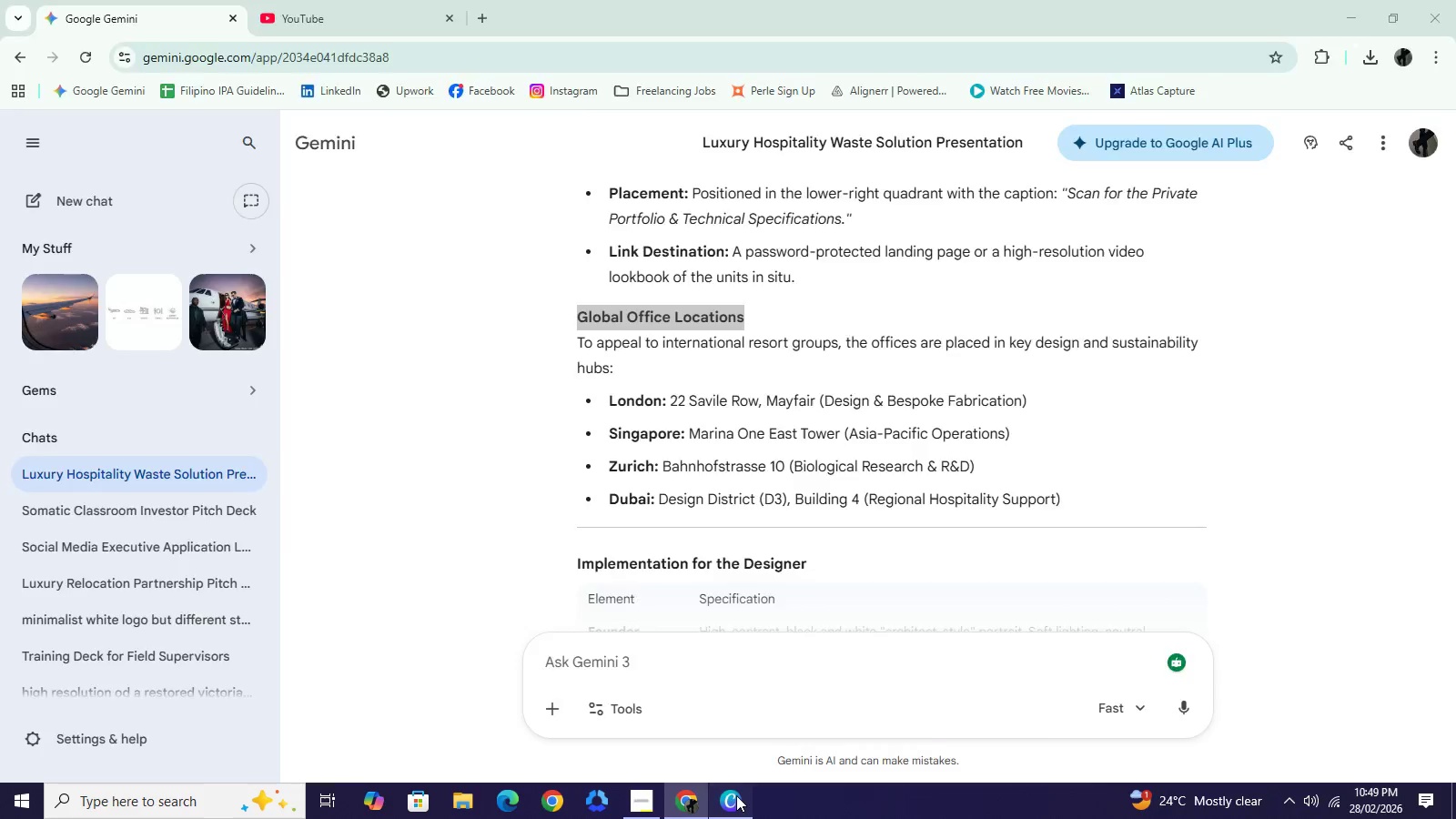 
left_click([736, 795])
 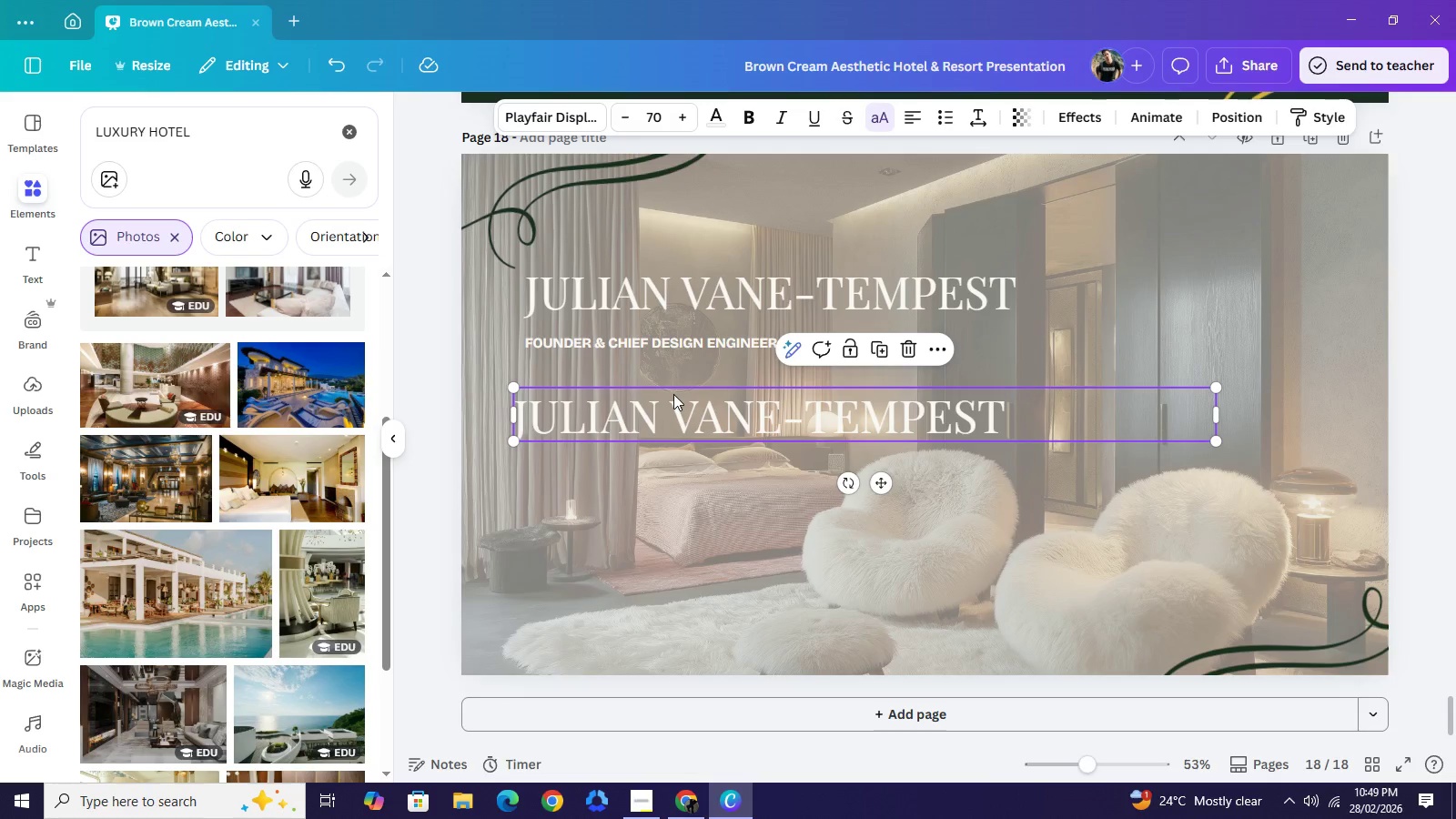 
double_click([673, 394])
 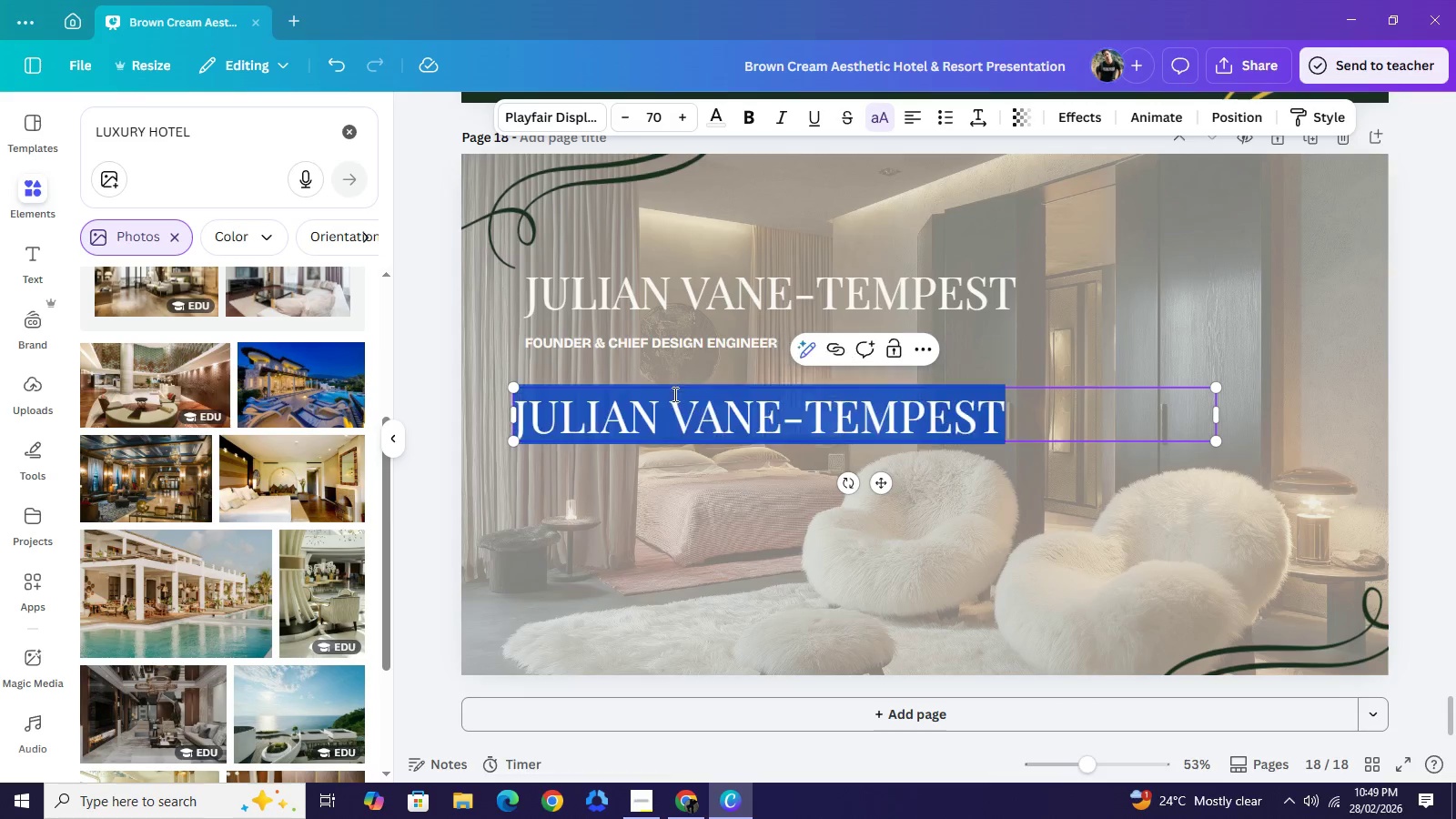 
triple_click([673, 394])
 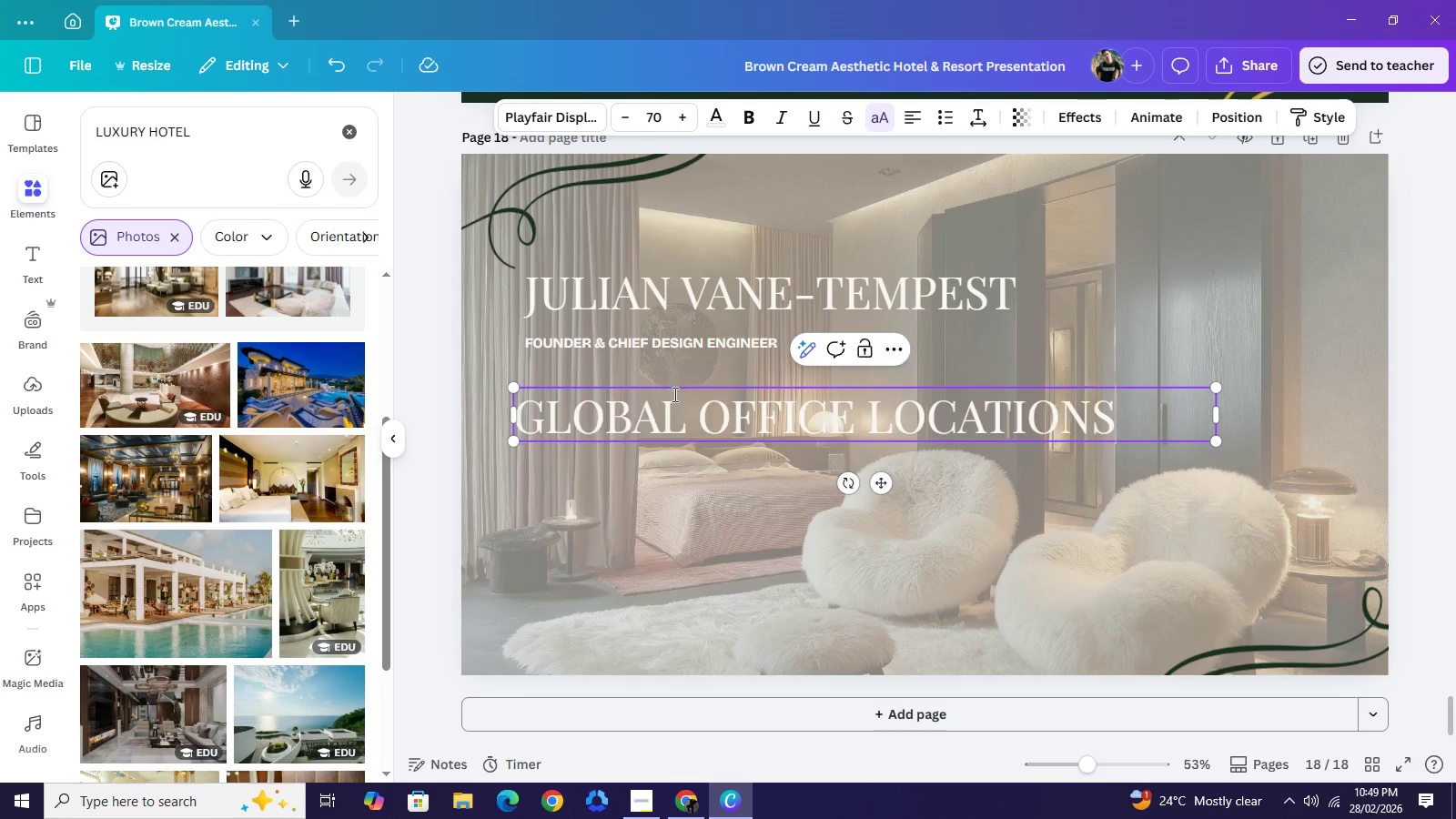 
key(Control+V)
 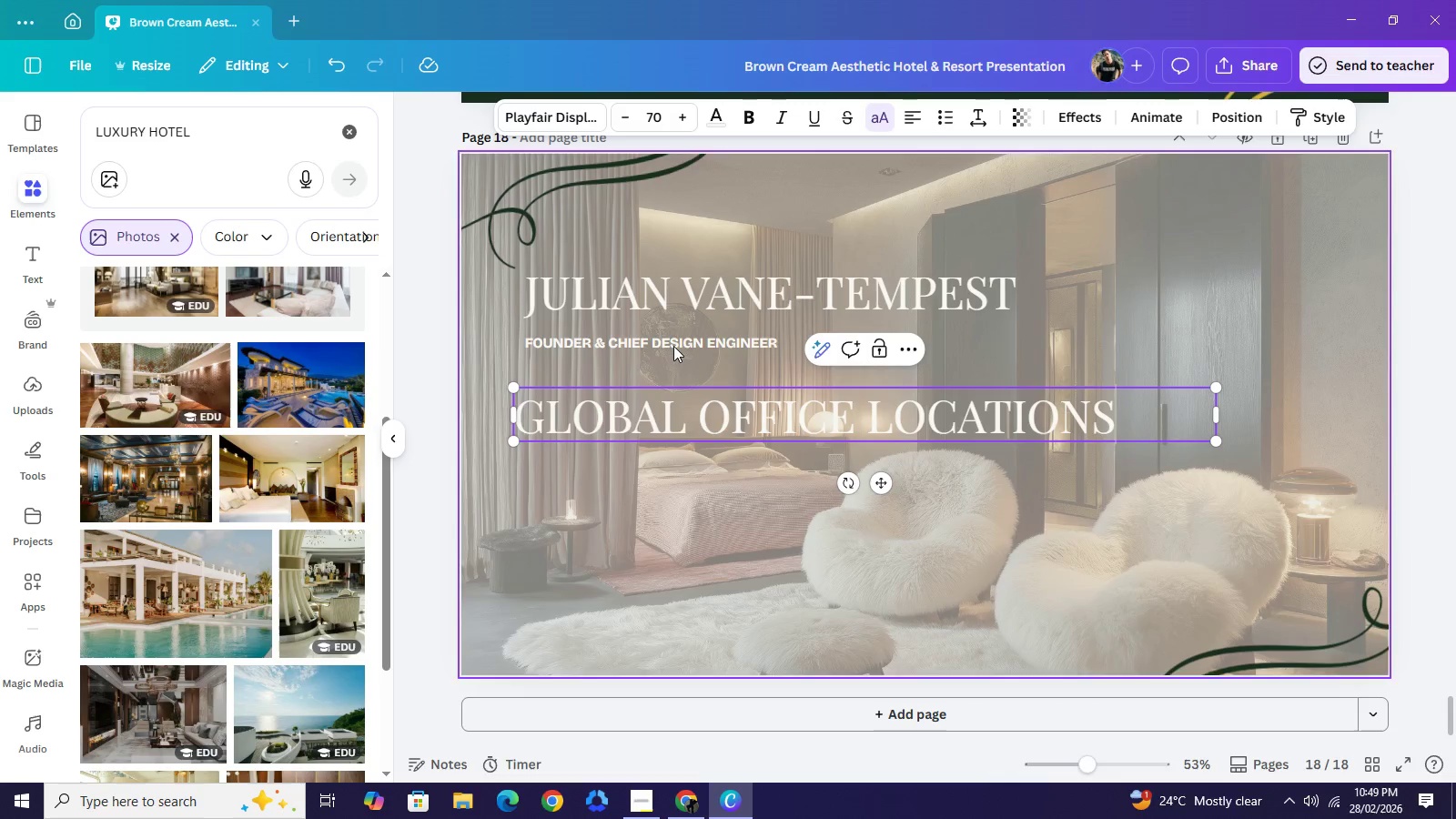 
left_click([673, 346])
 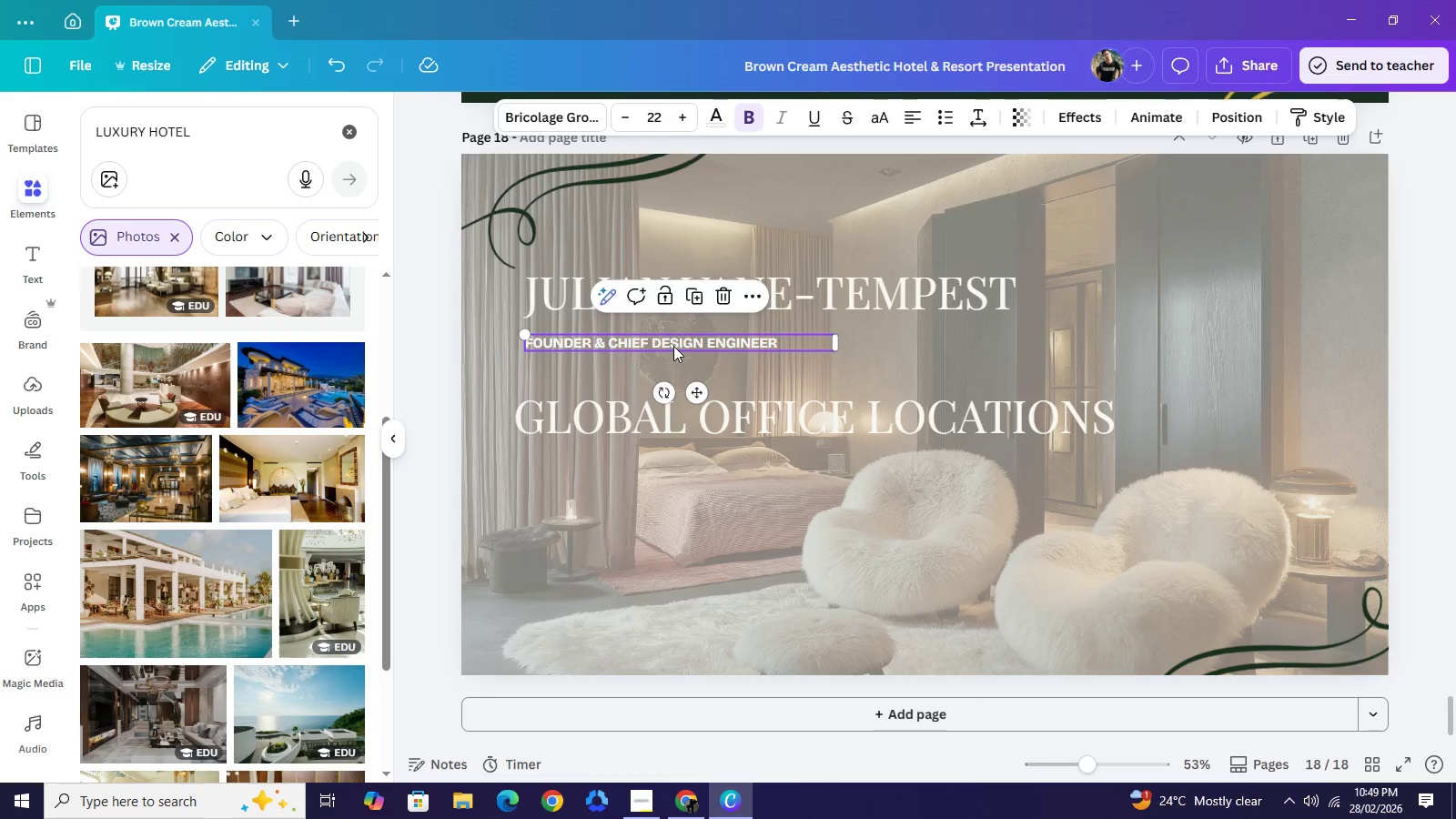 
key(Control+C)
 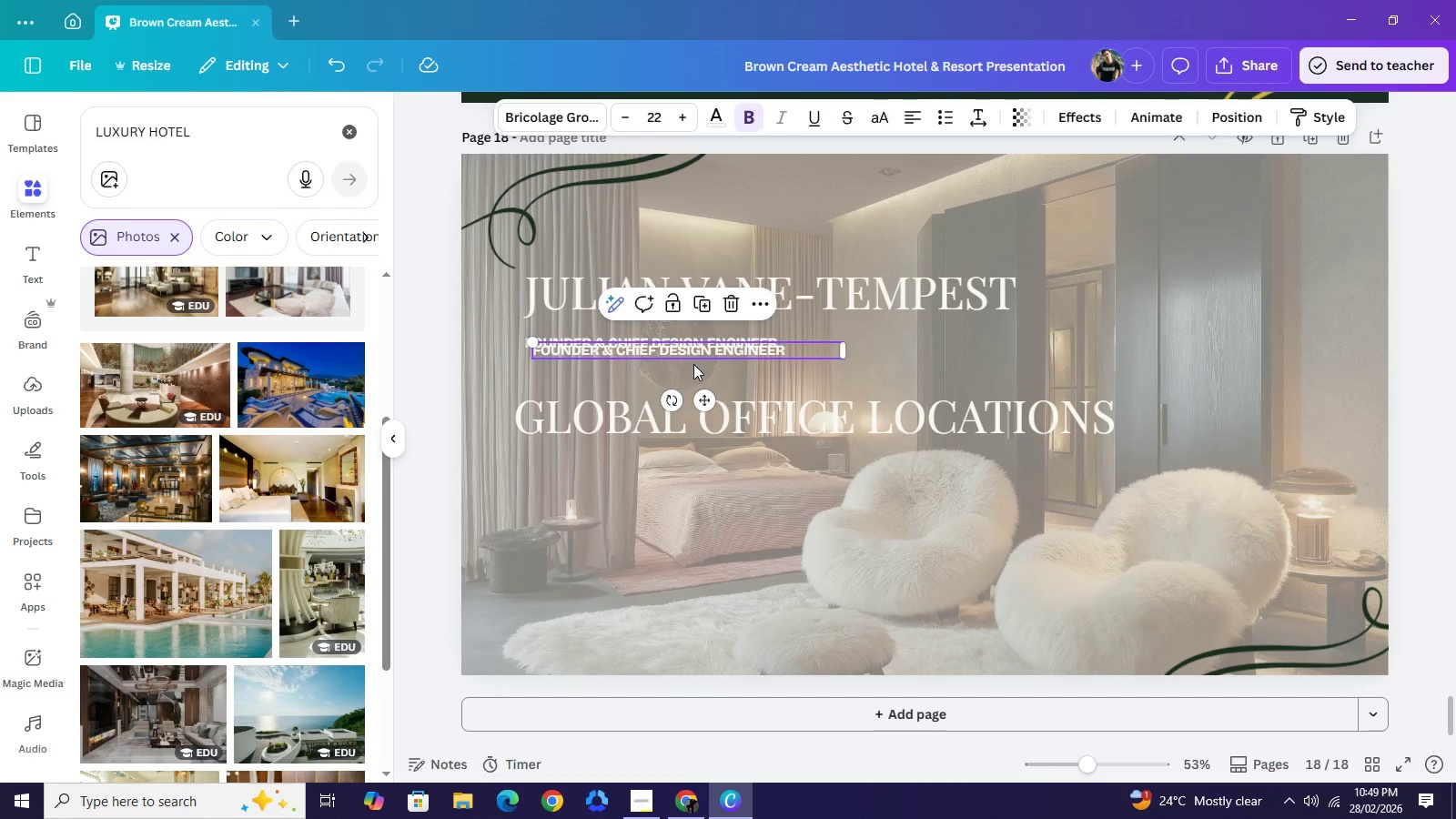 
key(Control+V)
 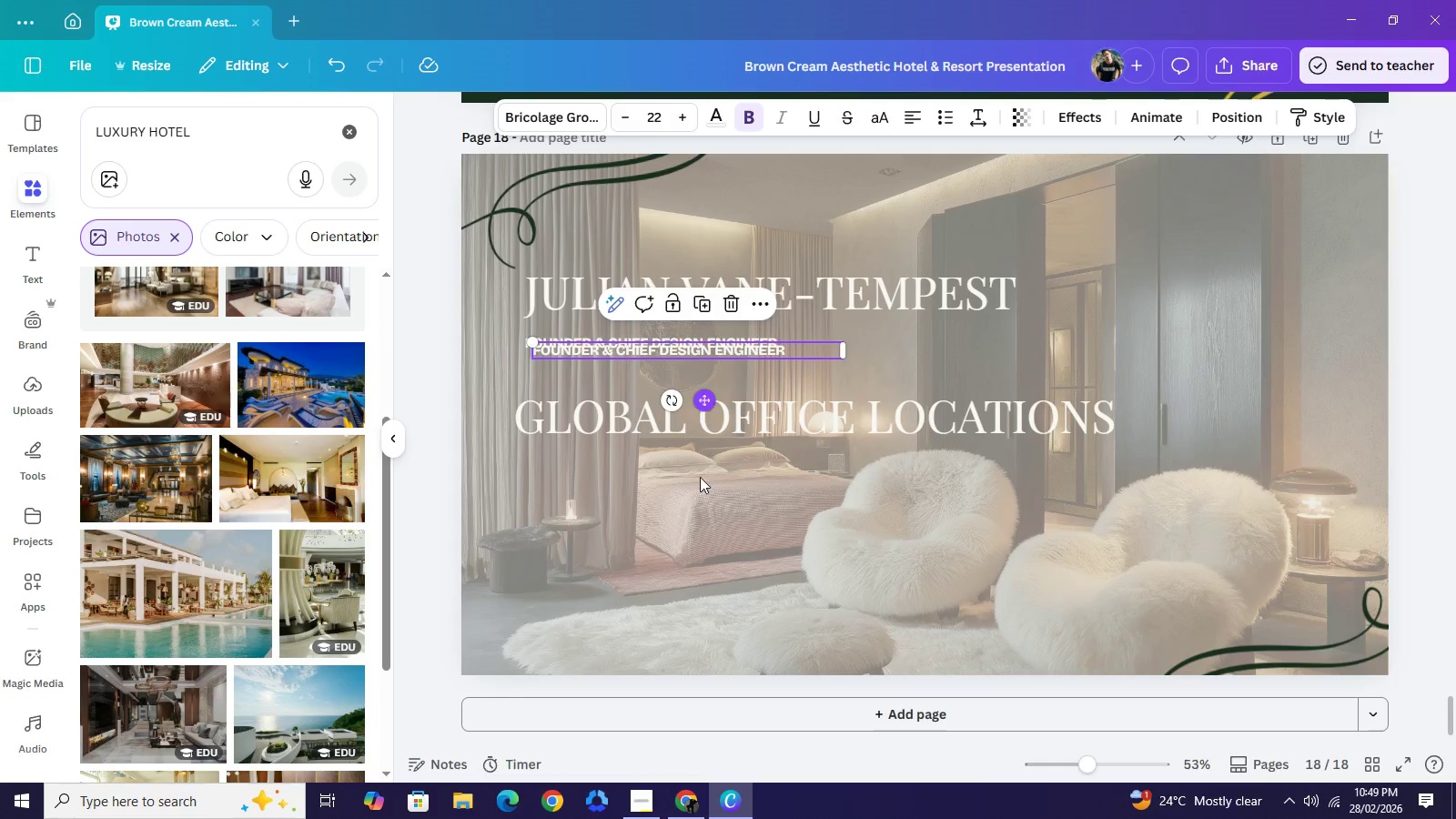 
left_click_drag(start_coordinate=[703, 401], to_coordinate=[694, 519])
 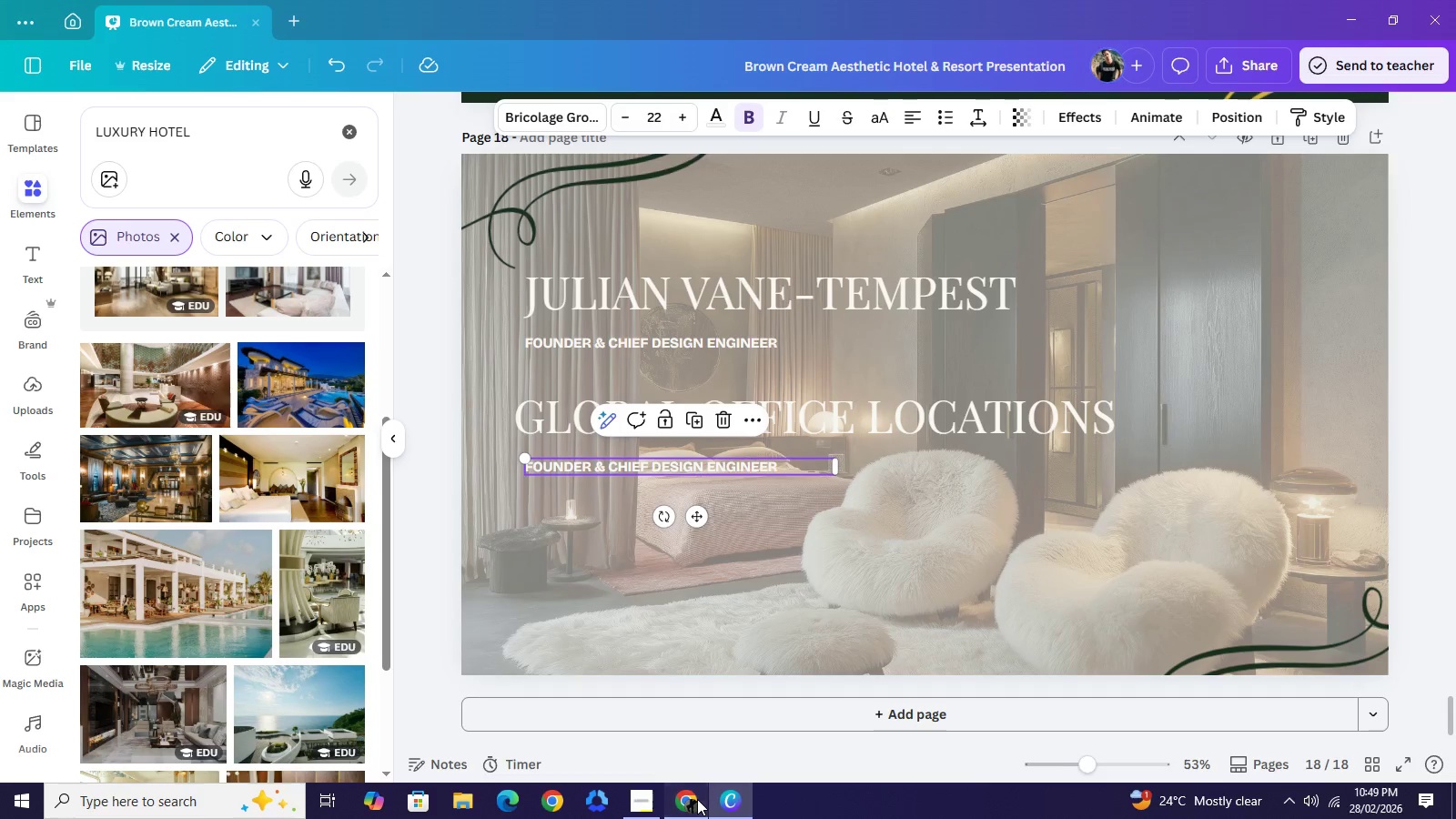 
left_click([697, 799])
 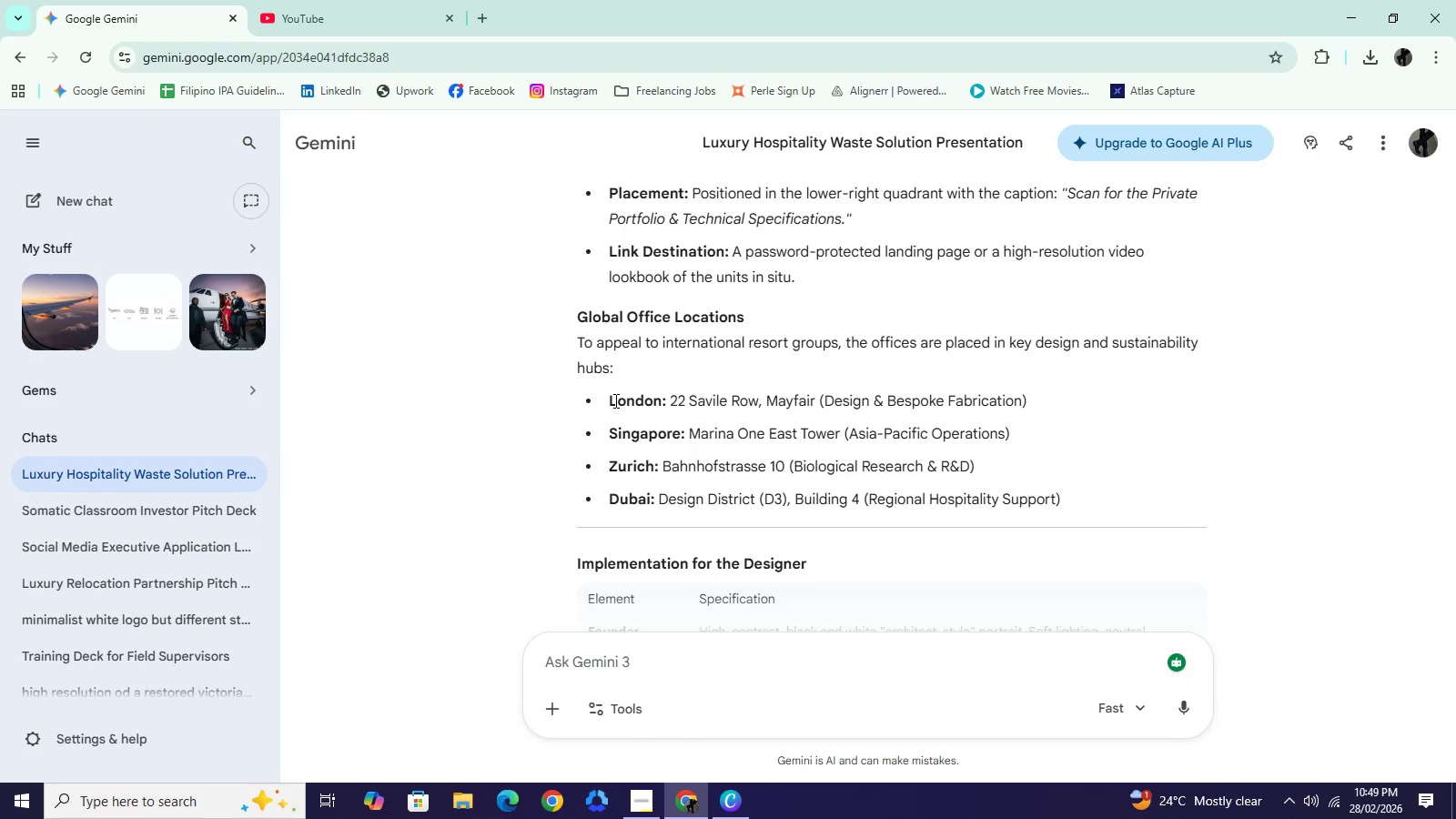 
left_click_drag(start_coordinate=[600, 399], to_coordinate=[1075, 495])
 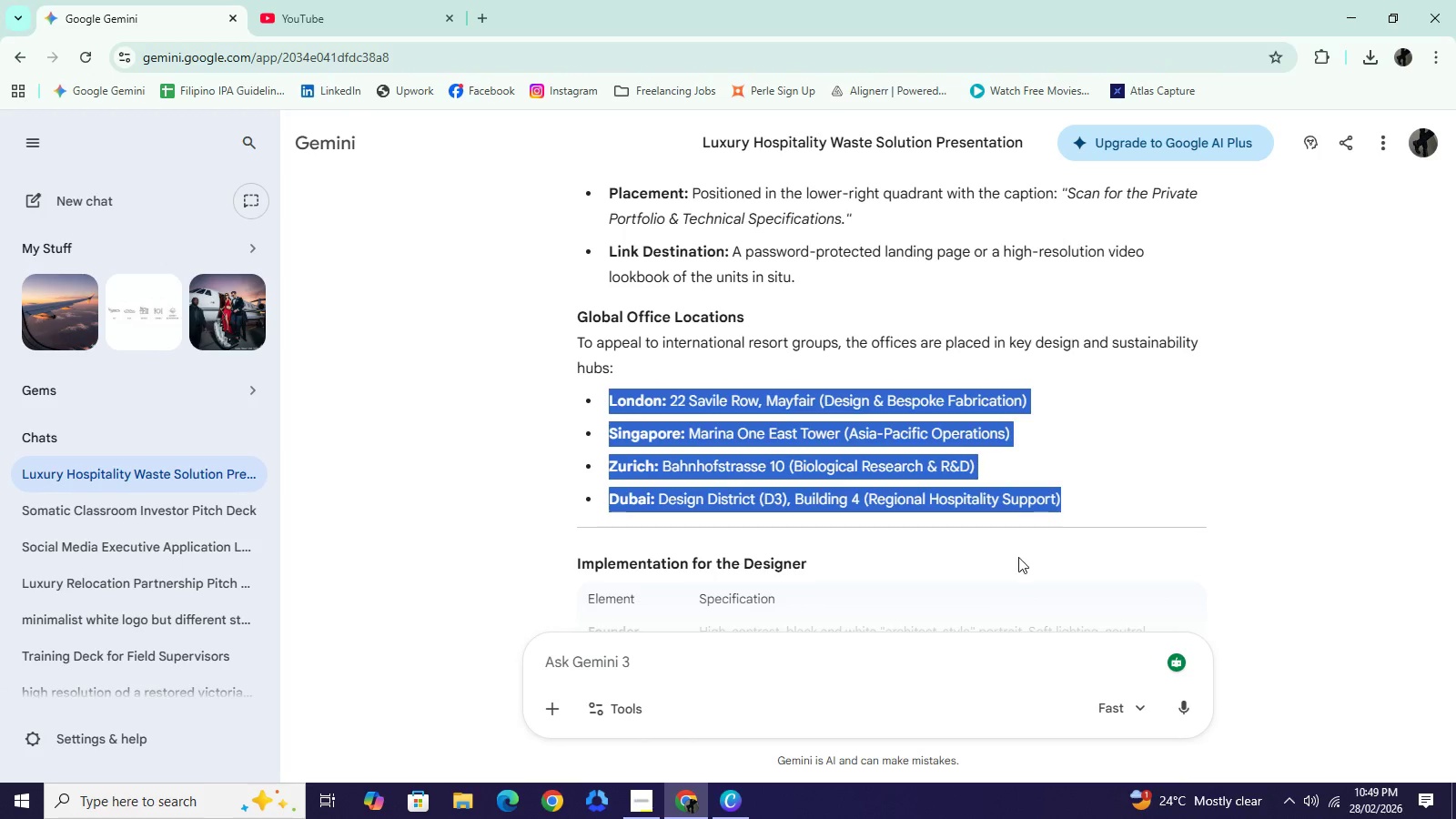 
key(Control+C)
 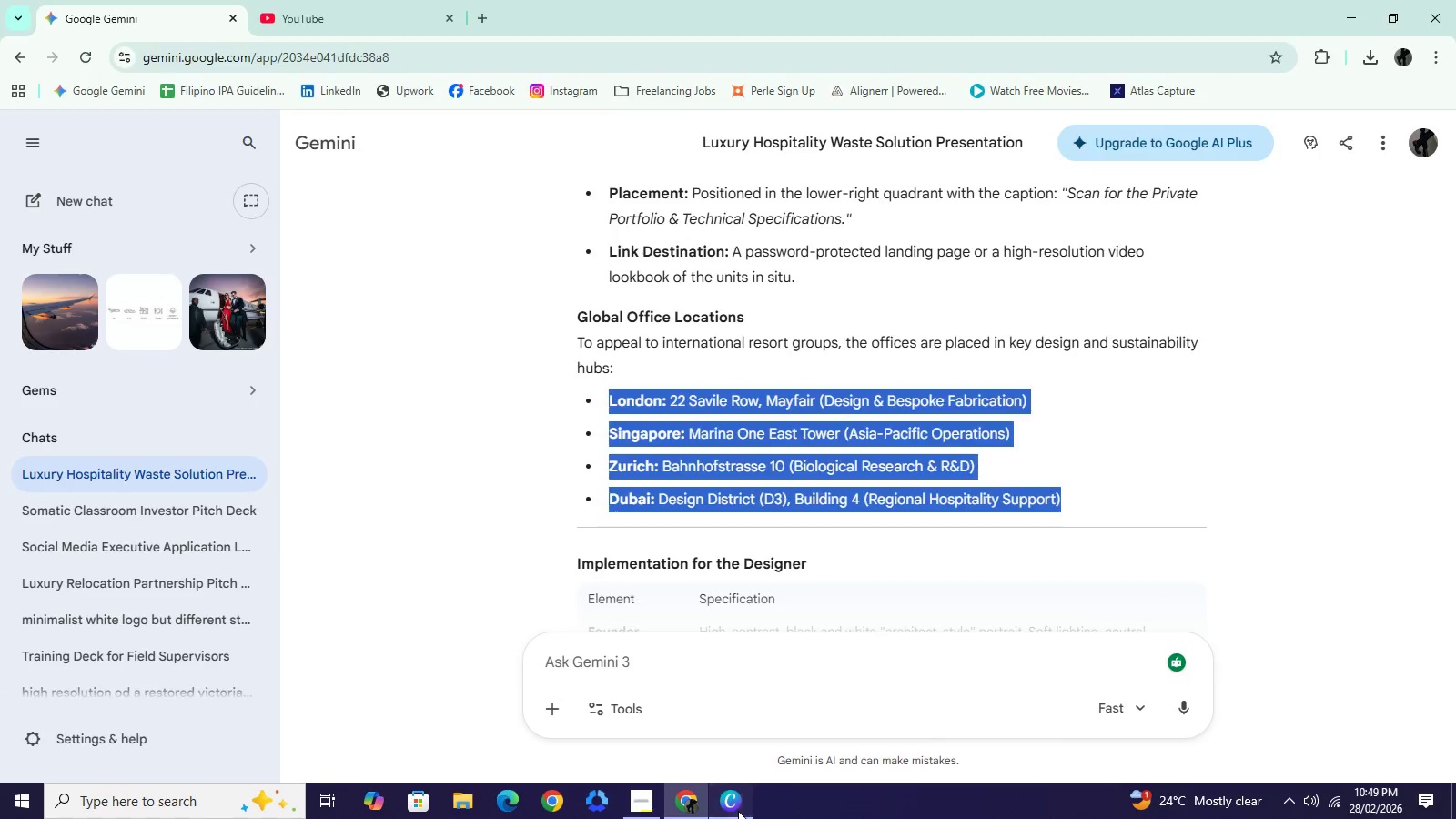 
left_click([738, 811])
 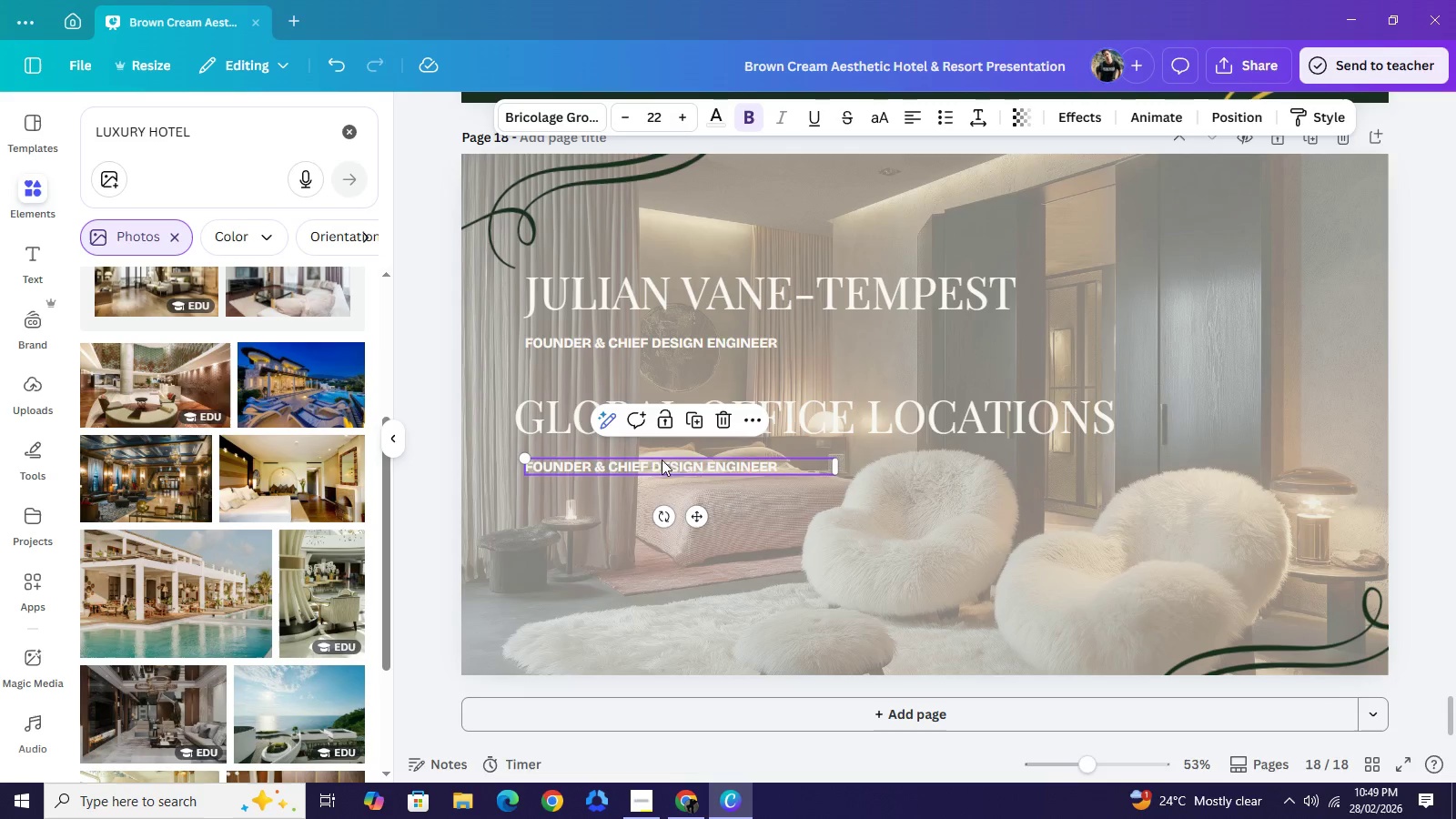 
double_click([662, 460])
 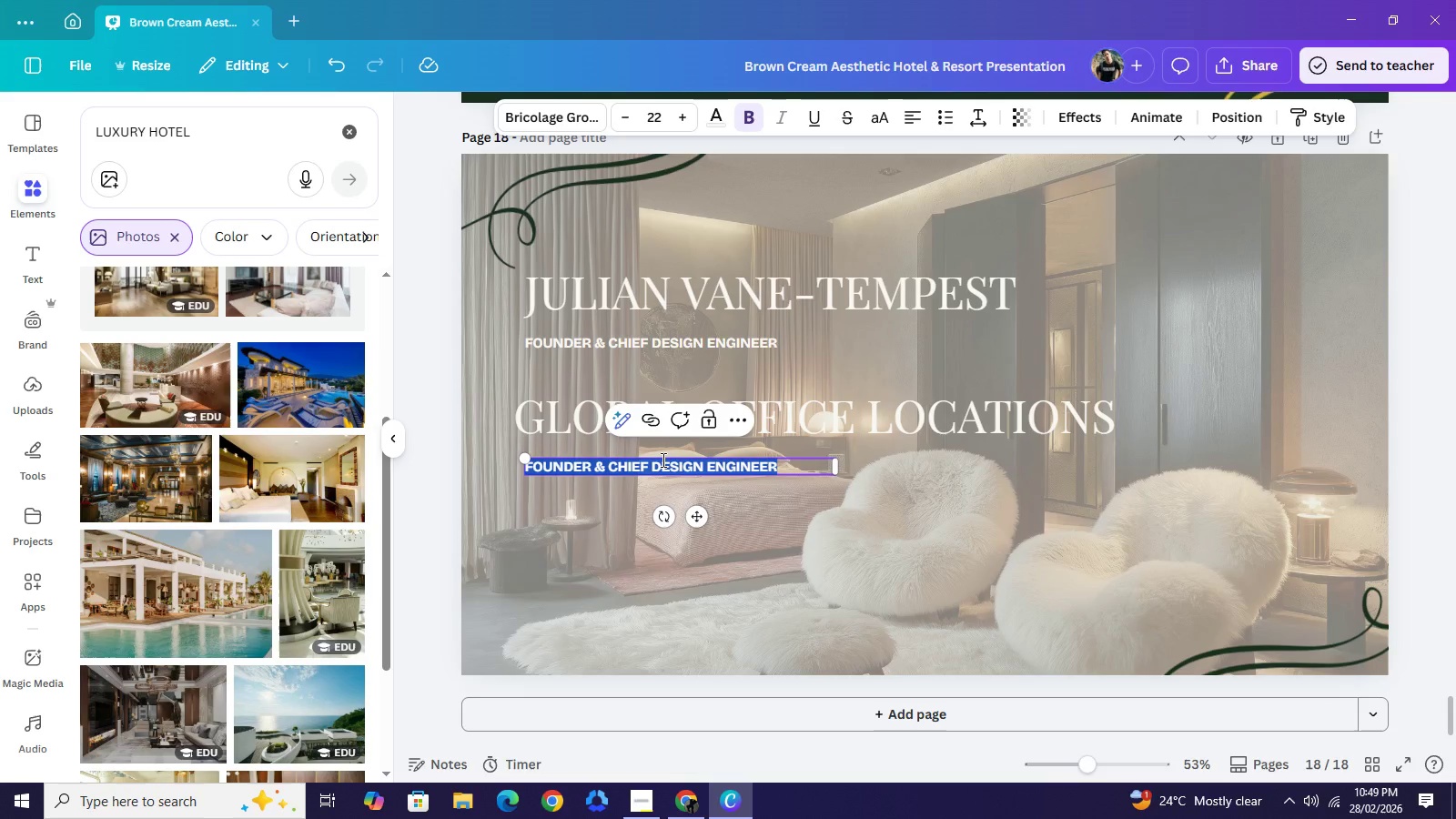 
triple_click([662, 460])
 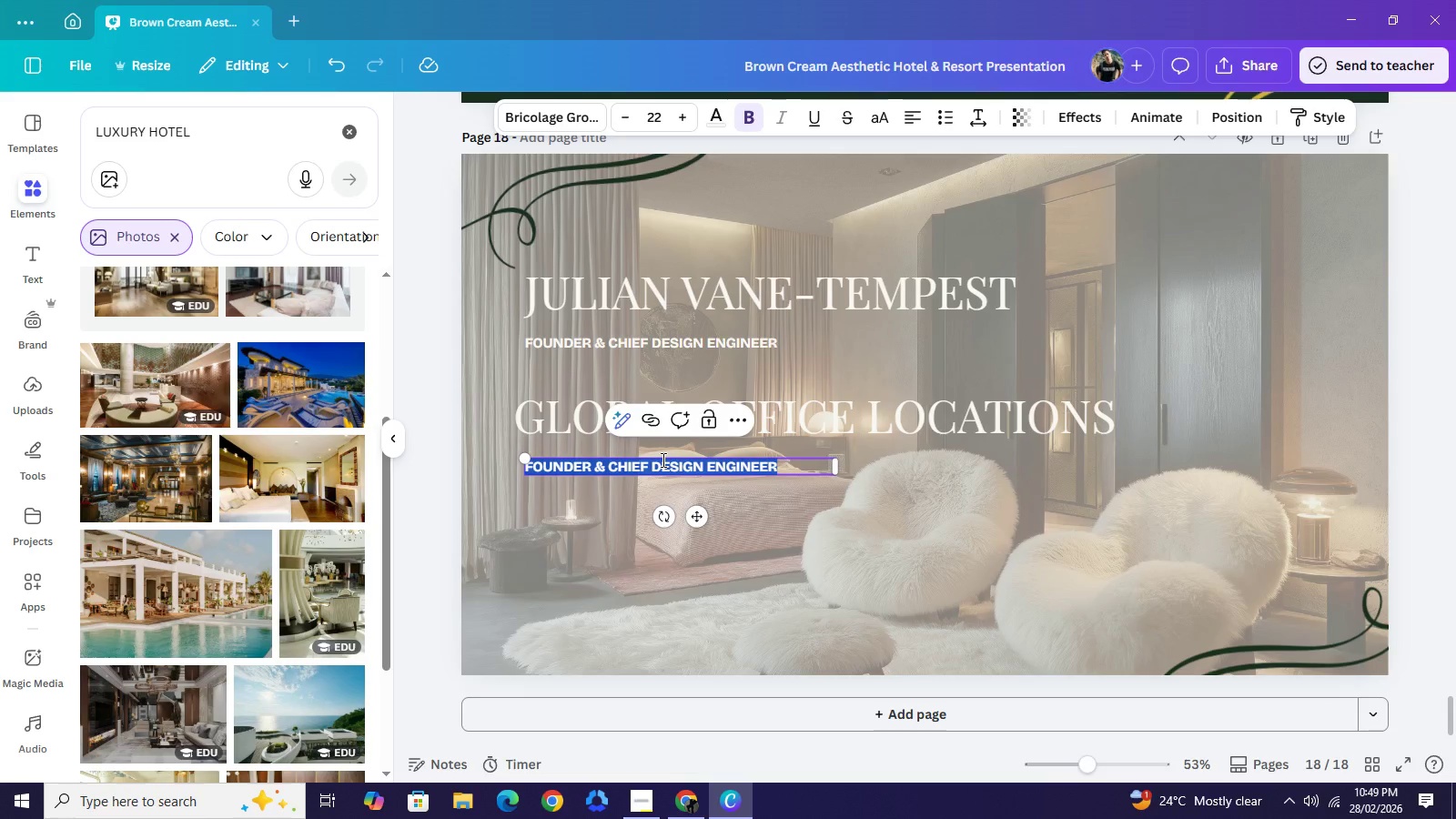 
key(Control+V)
 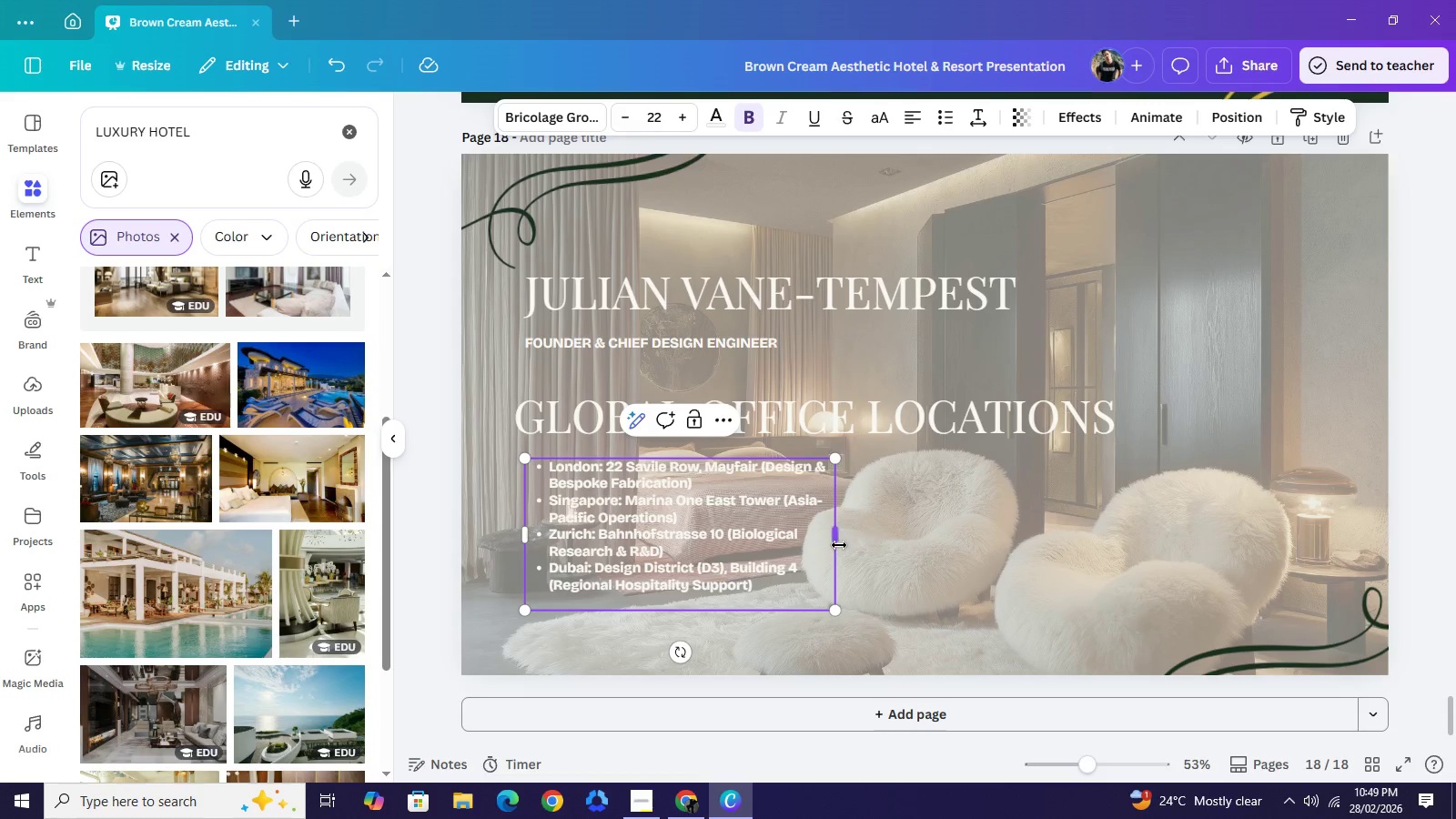 
left_click_drag(start_coordinate=[839, 539], to_coordinate=[991, 541])
 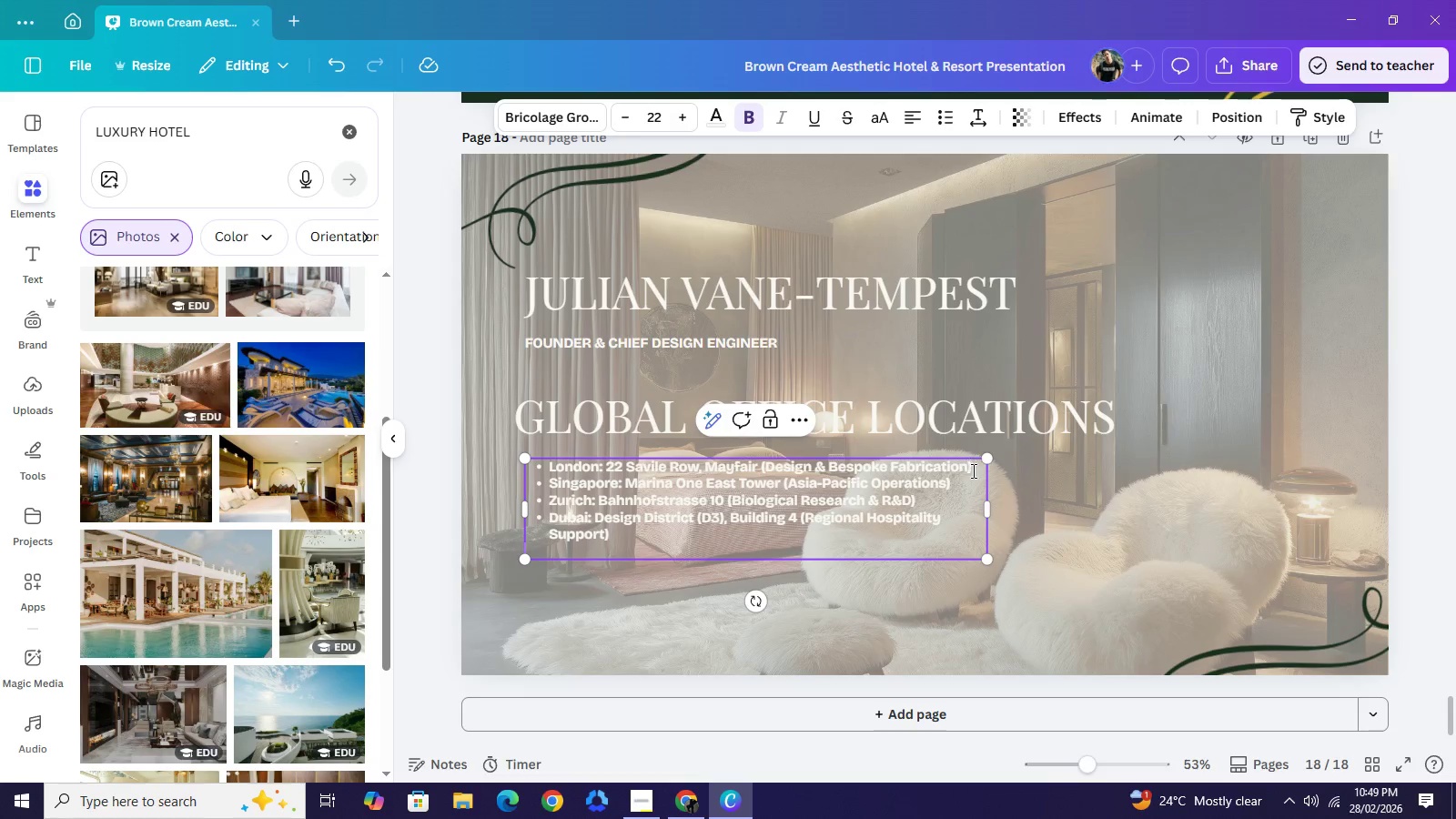 
left_click([976, 472])
 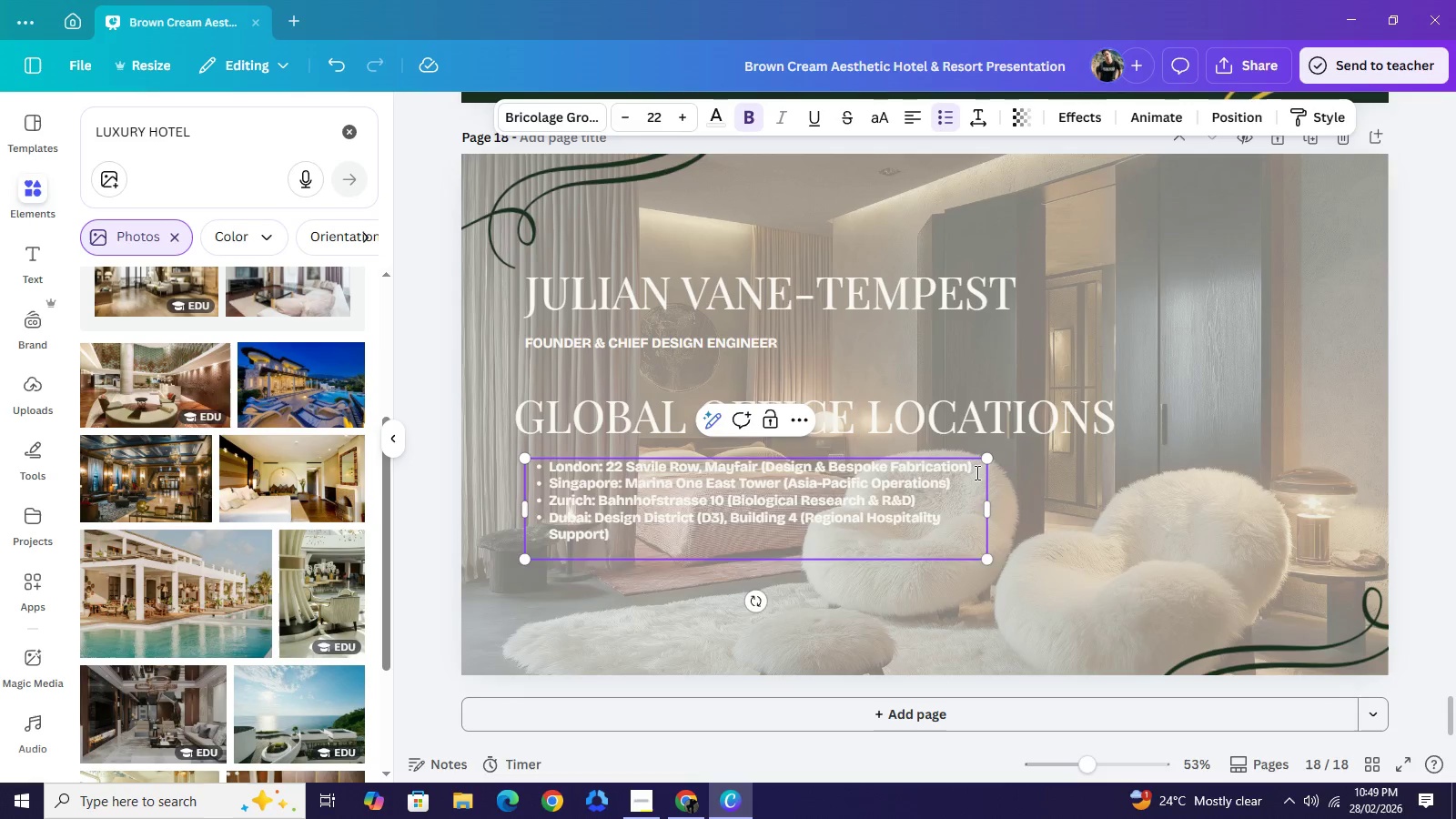 
key(Enter)
 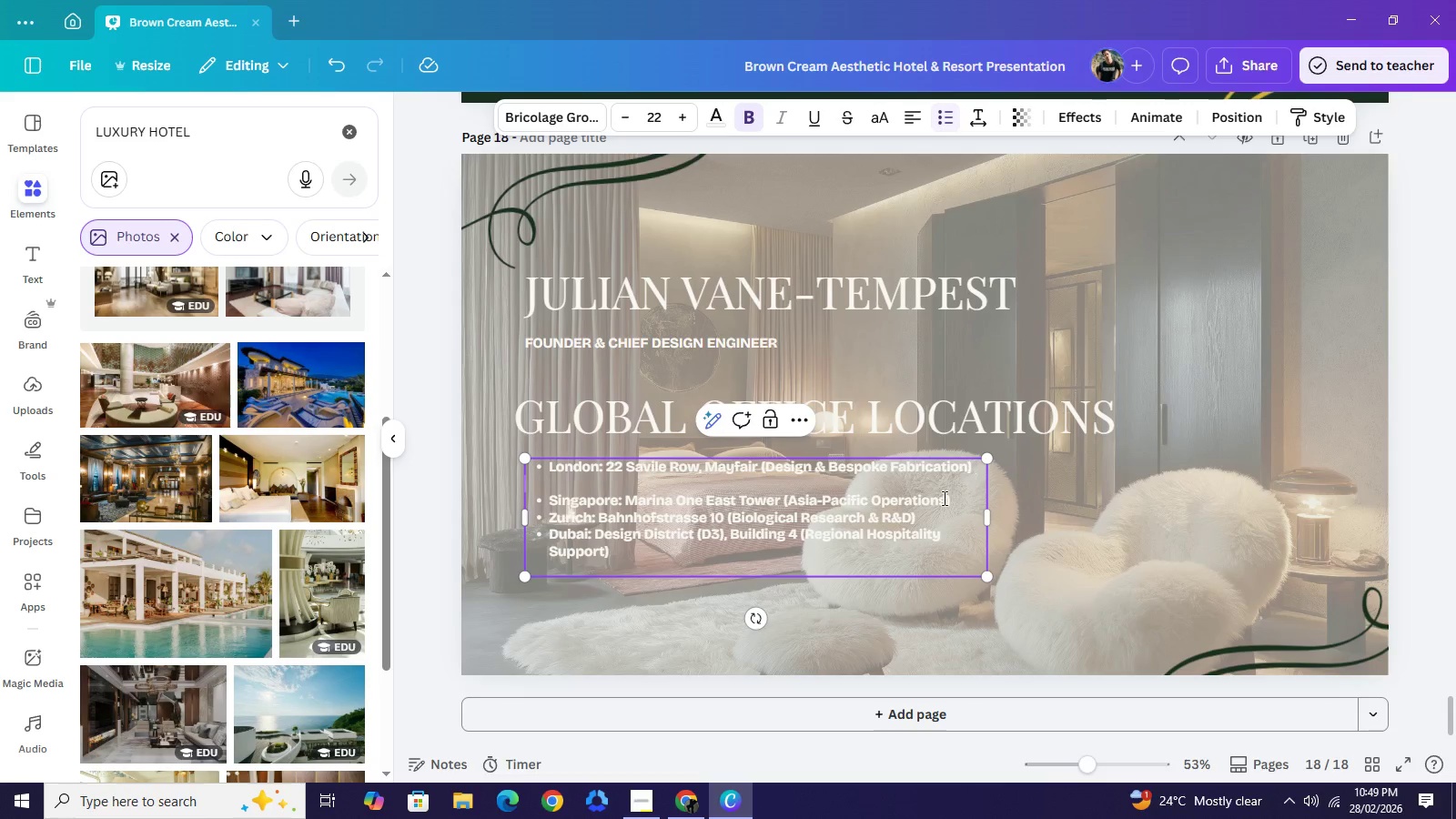 
key(Backspace)
 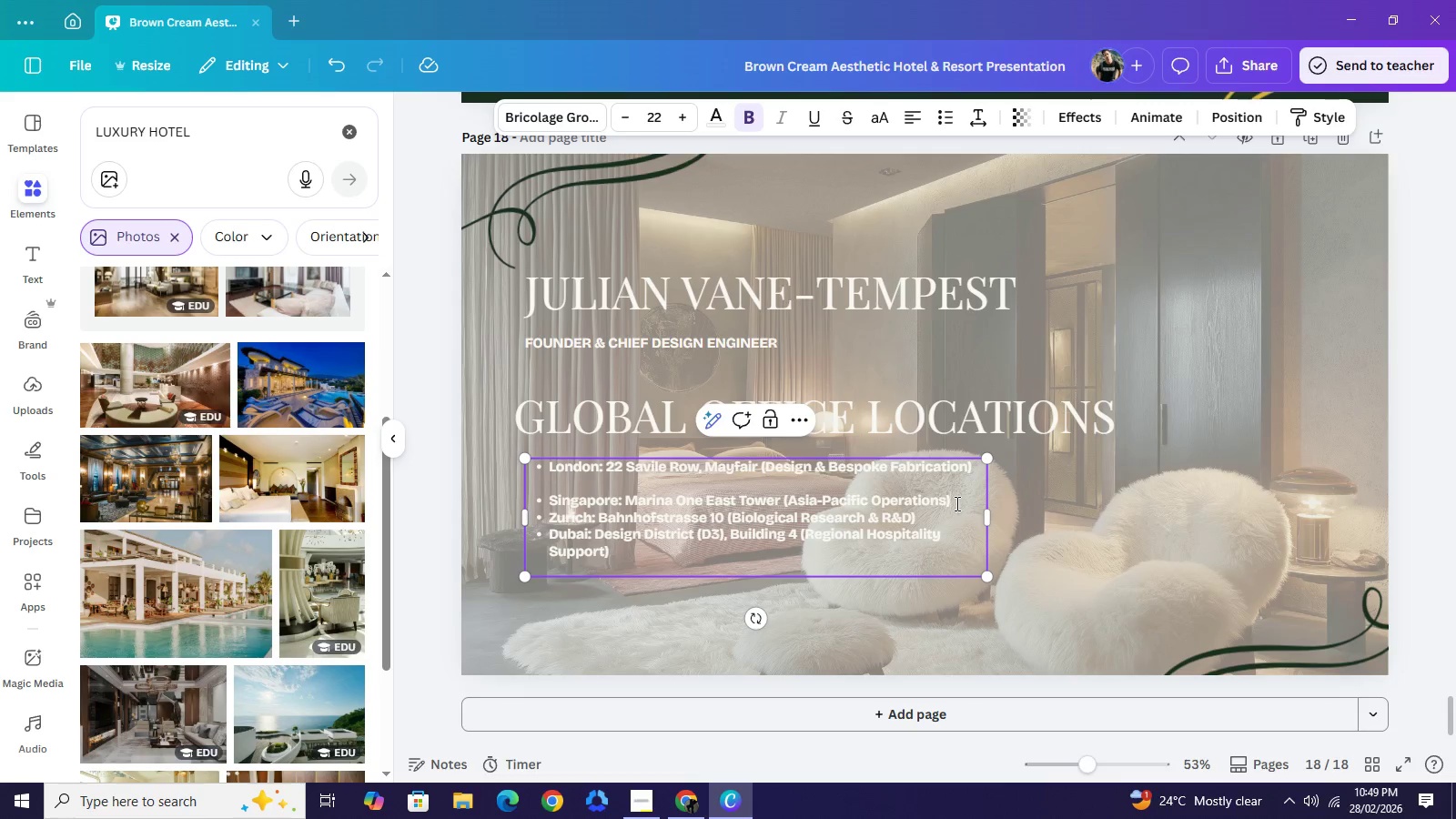 
left_click([956, 503])
 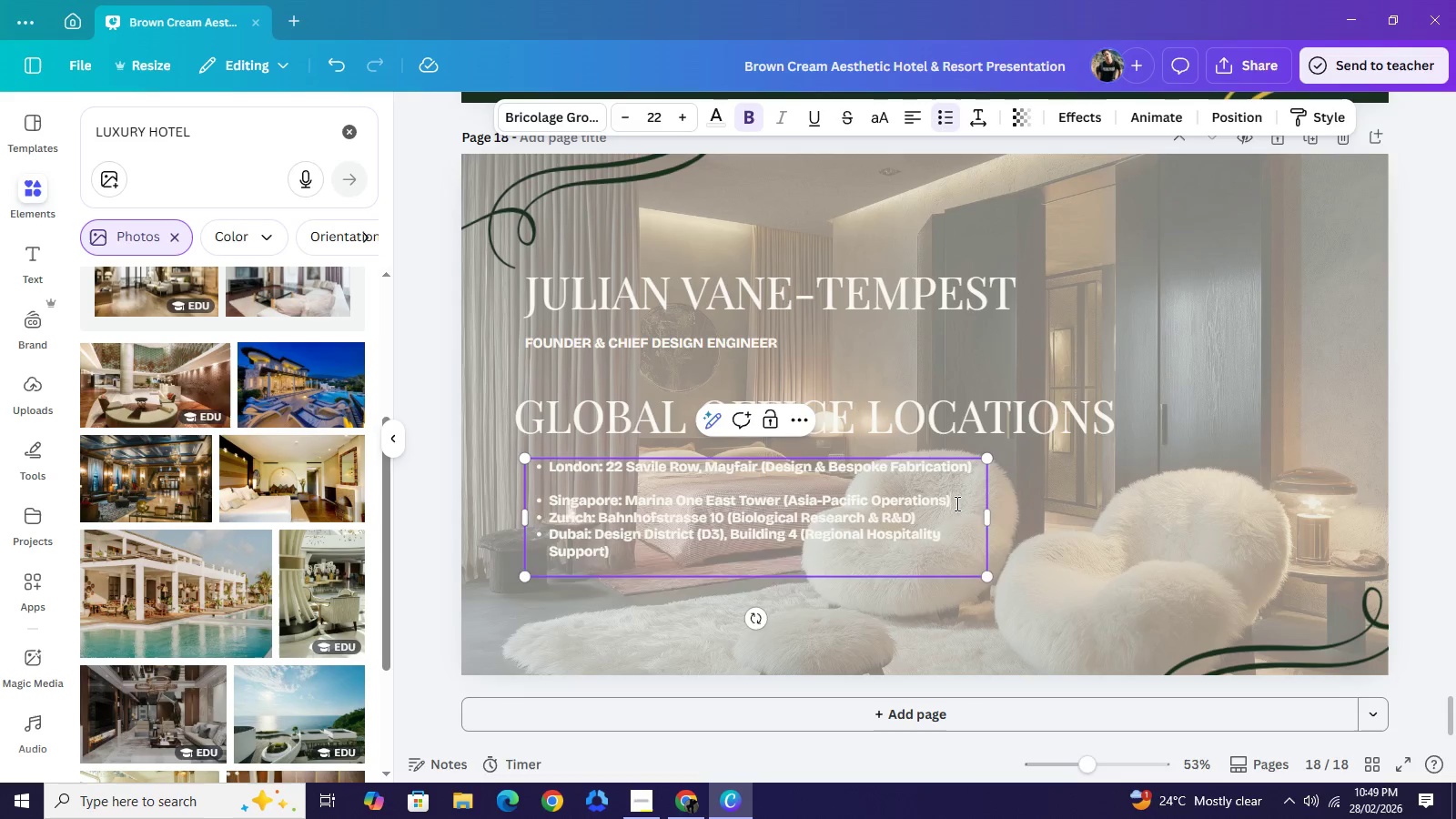 
key(Enter)
 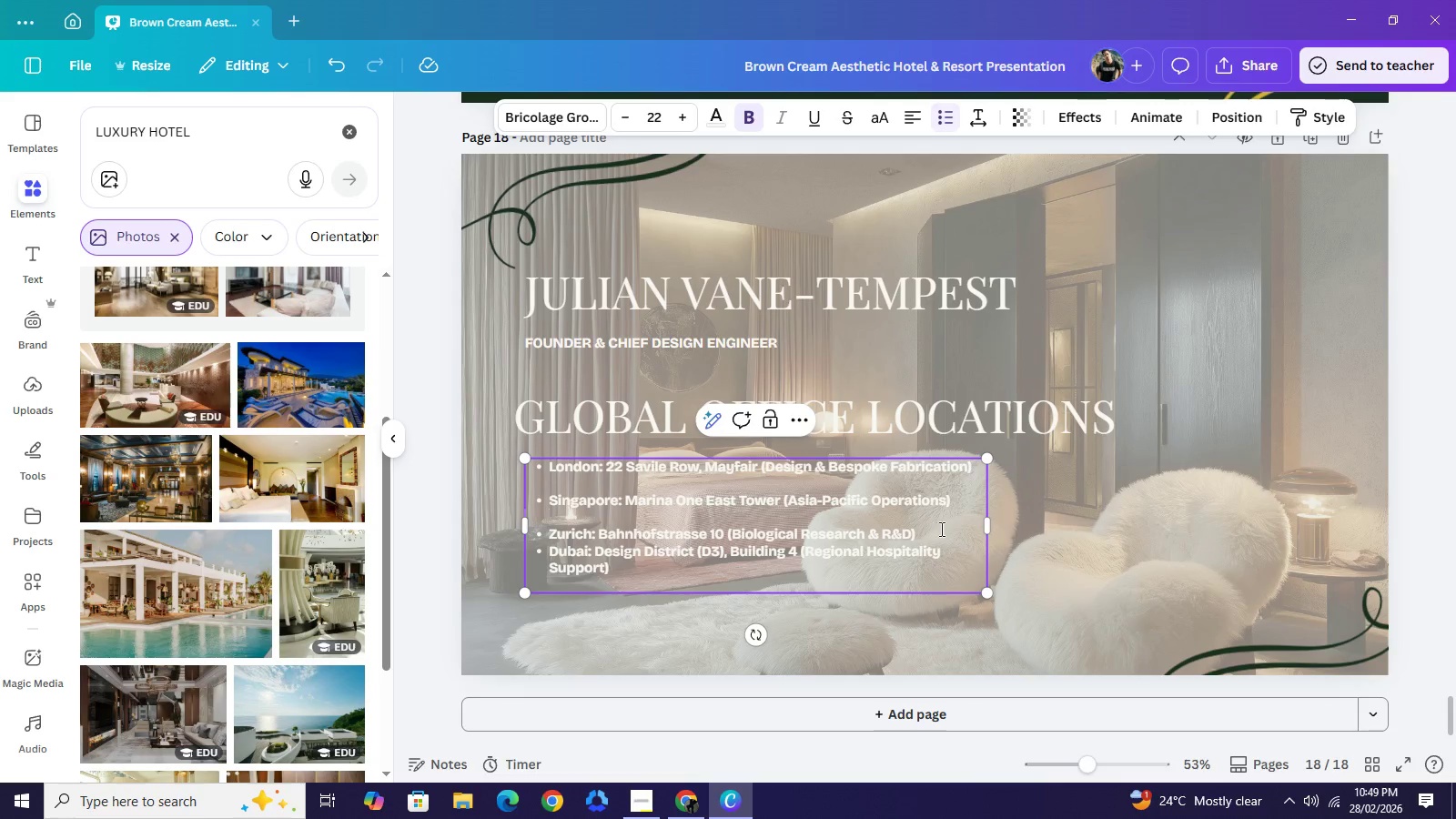 
key(Backspace)
 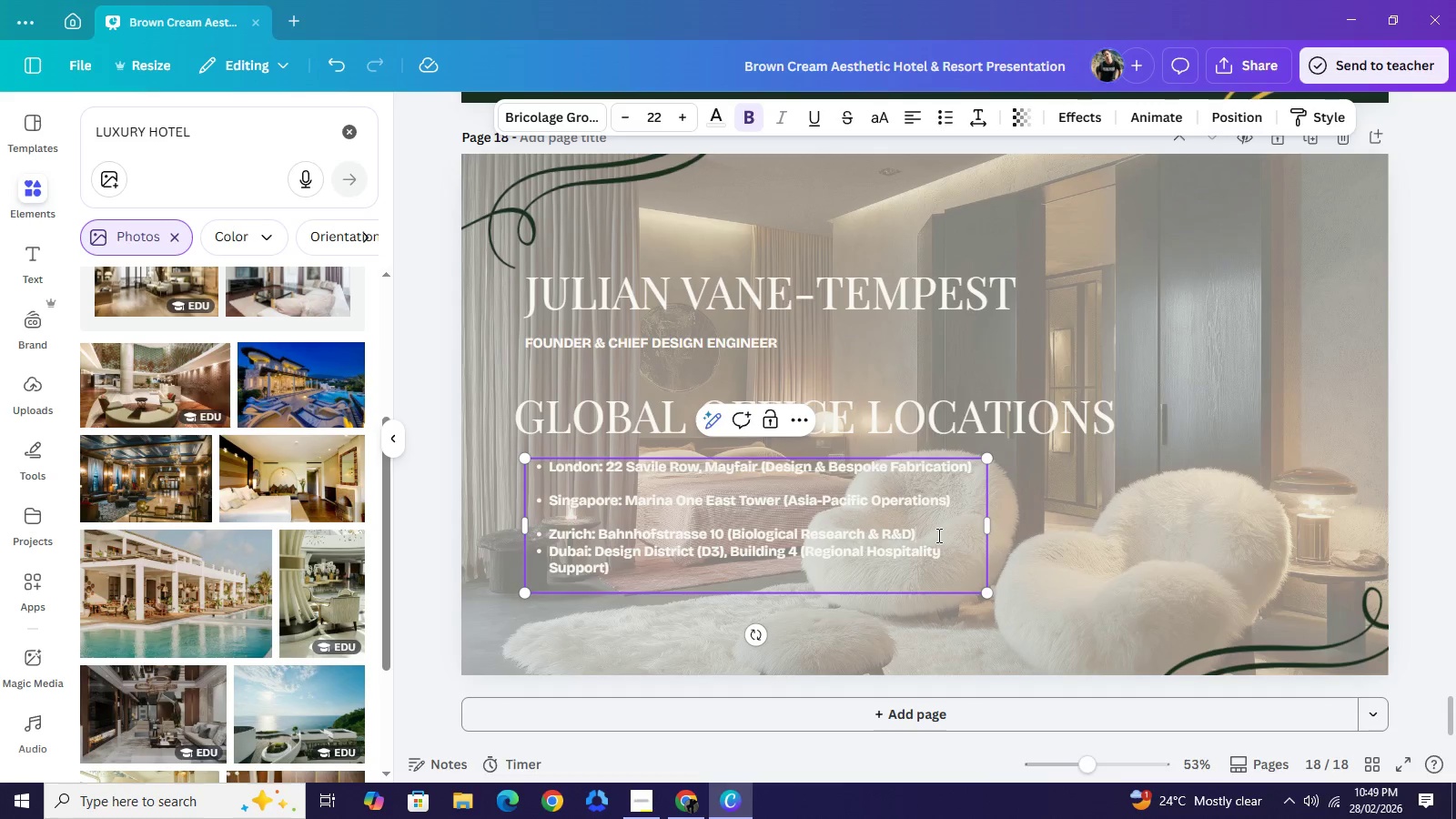 
left_click([937, 535])
 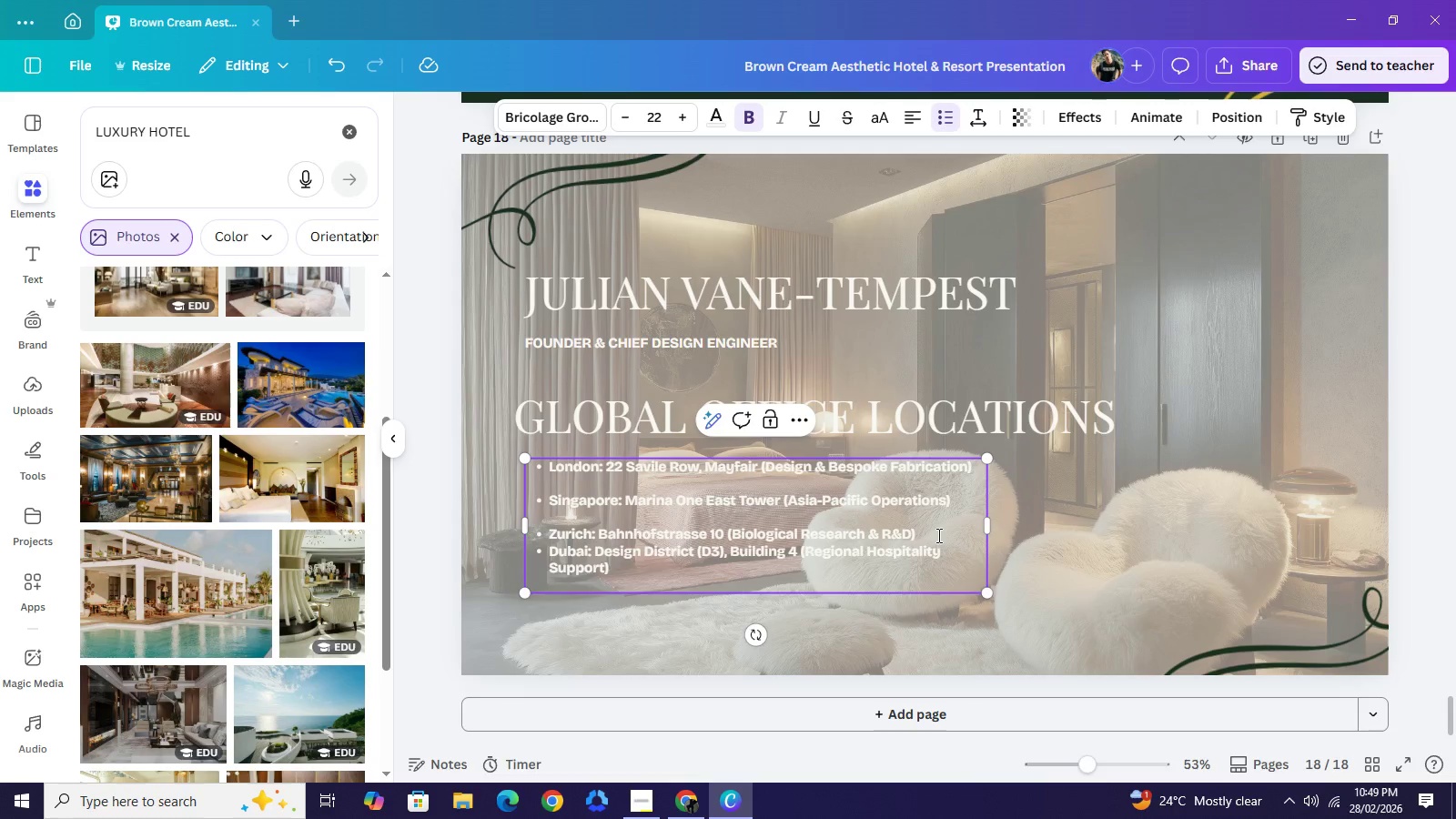 
key(Enter)
 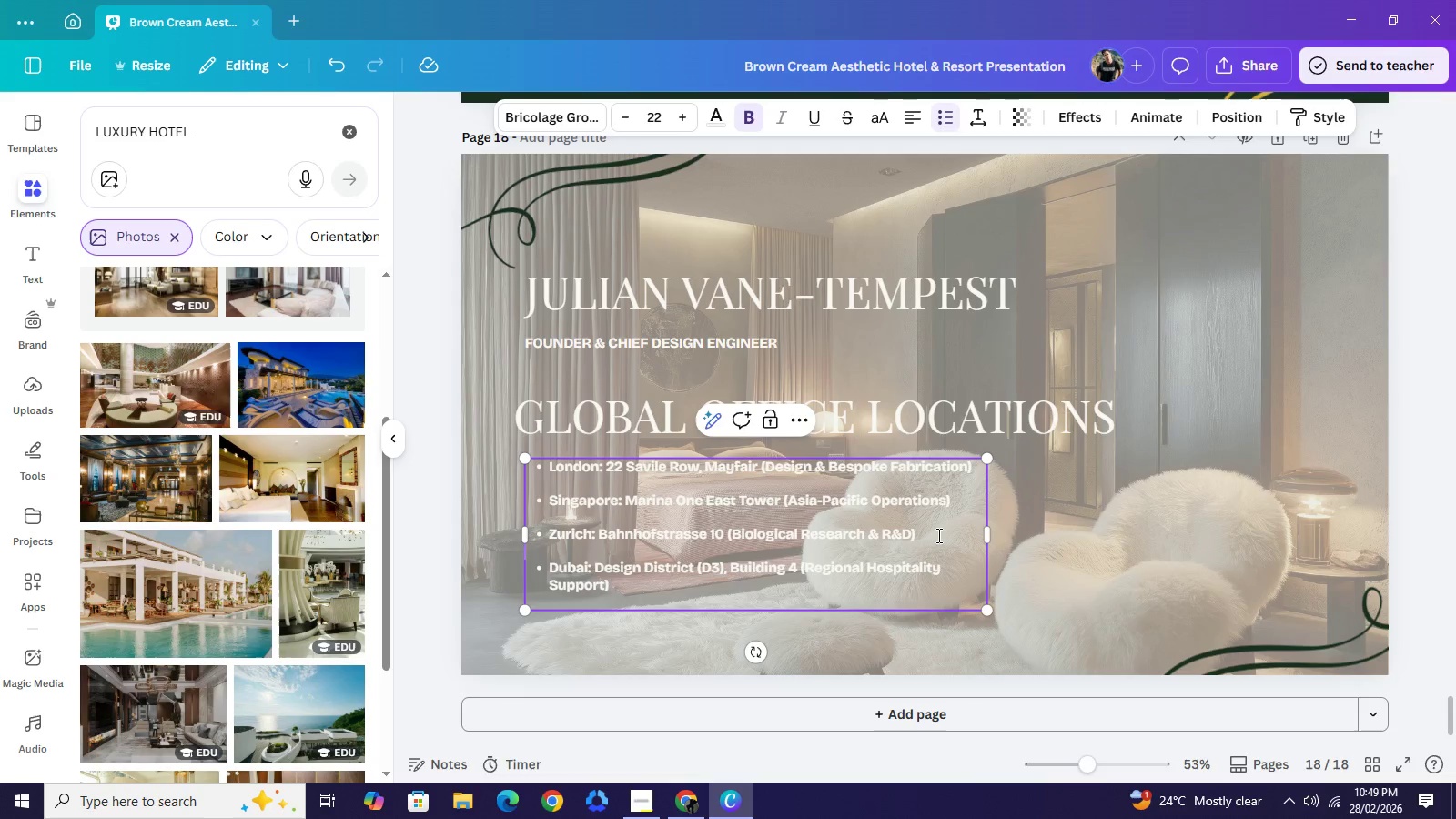 
key(Backspace)
 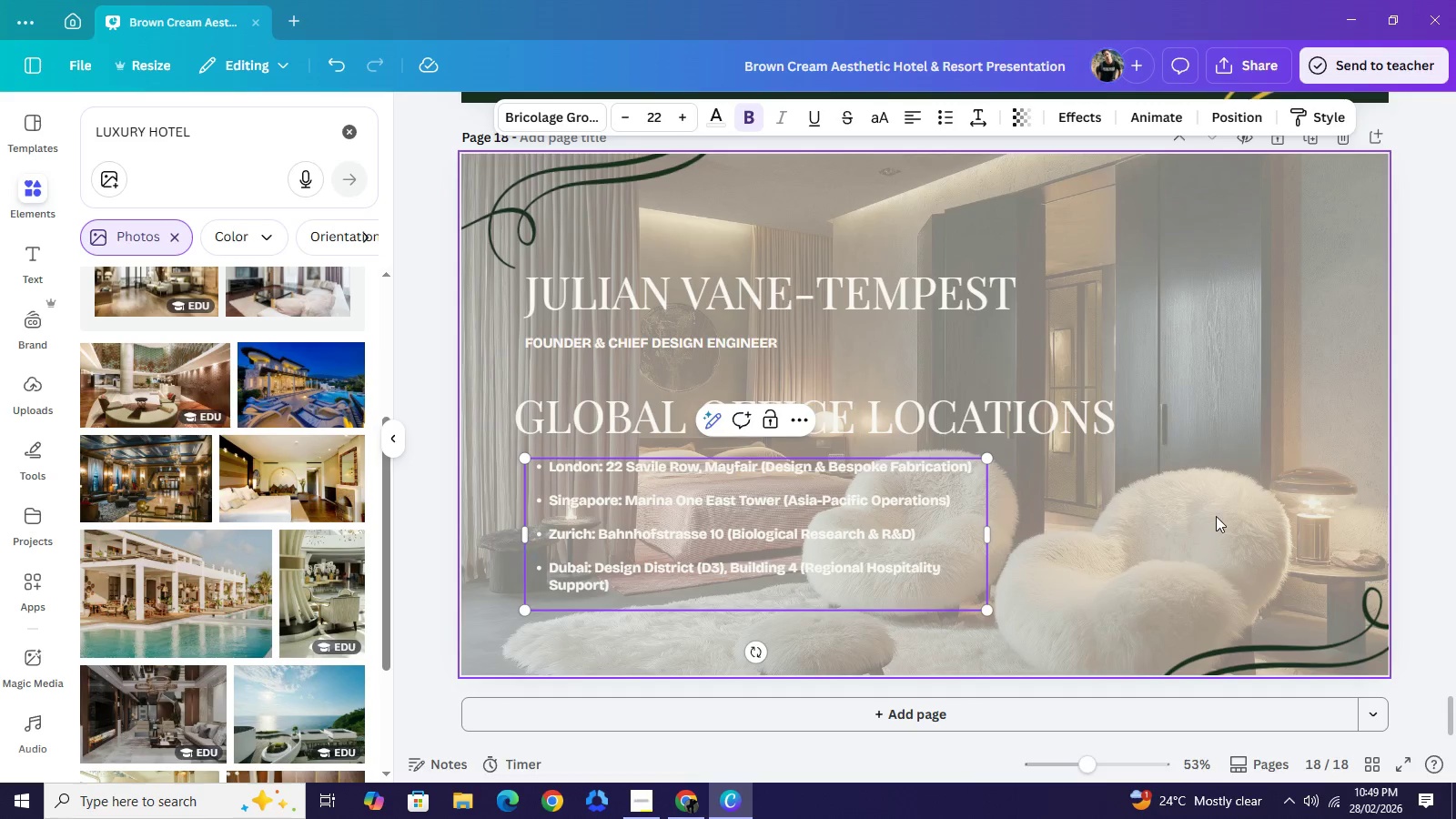 
left_click([1216, 516])
 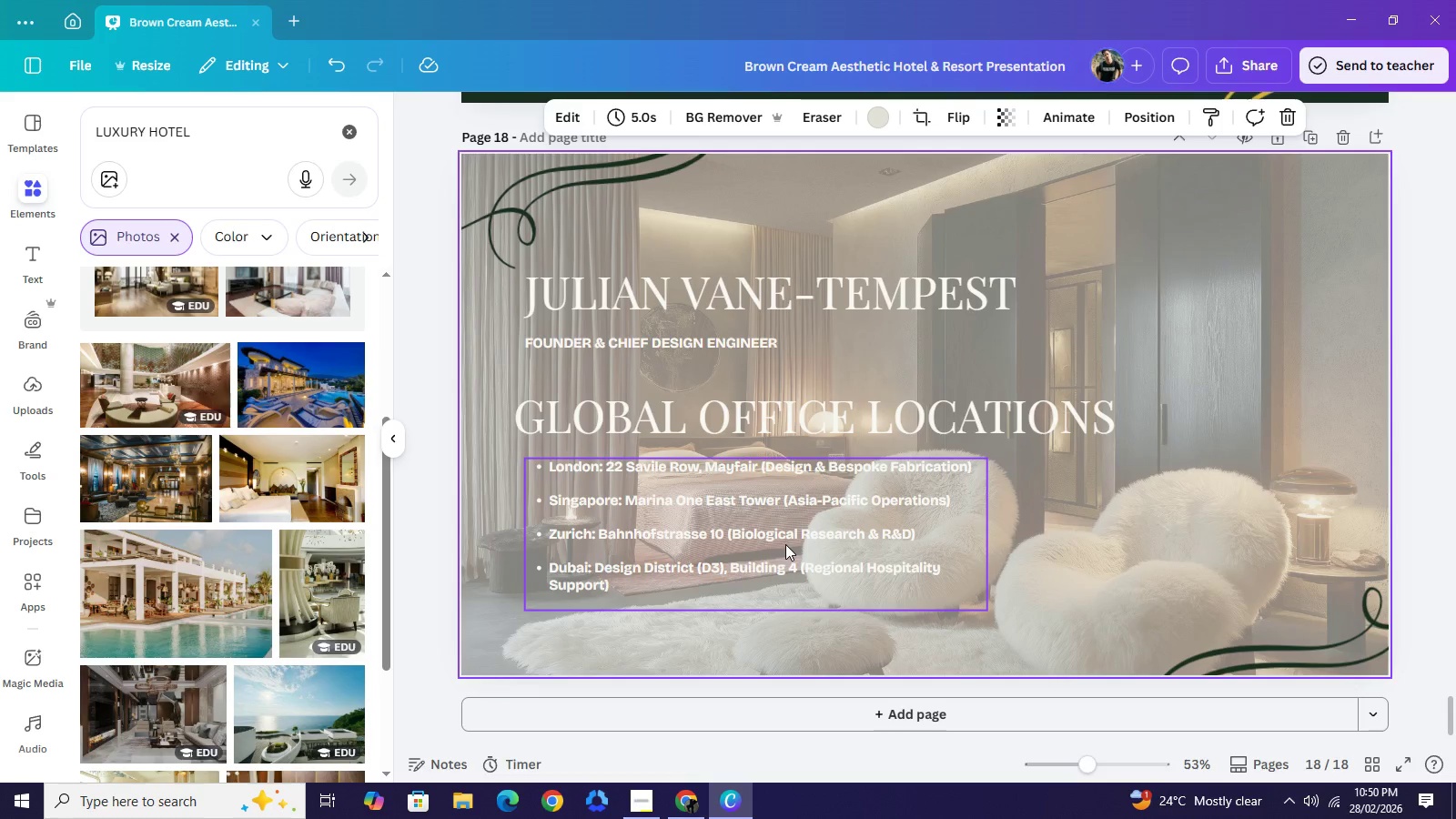 
left_click_drag(start_coordinate=[789, 544], to_coordinate=[778, 551])
 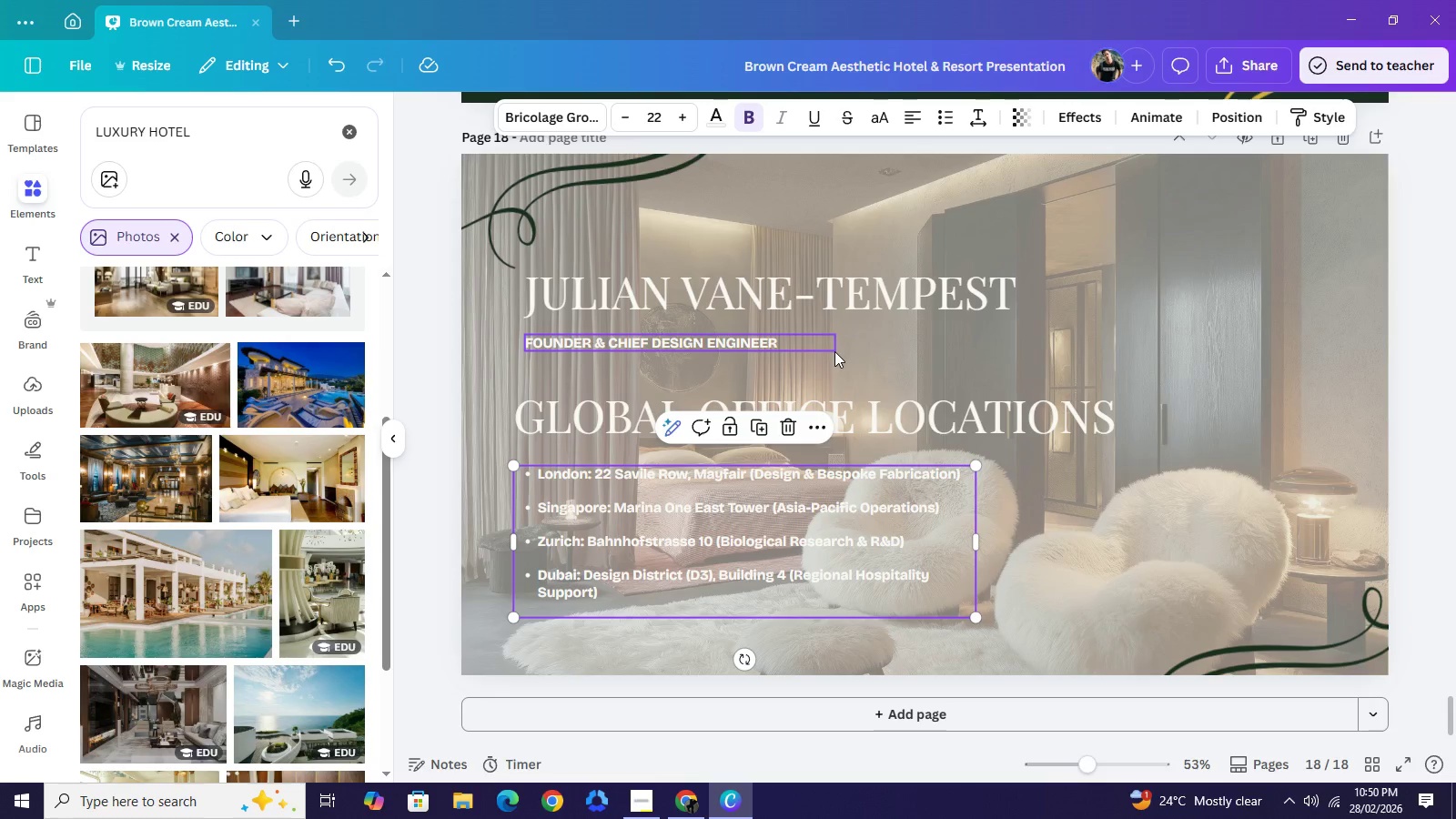 
wait(8.77)
 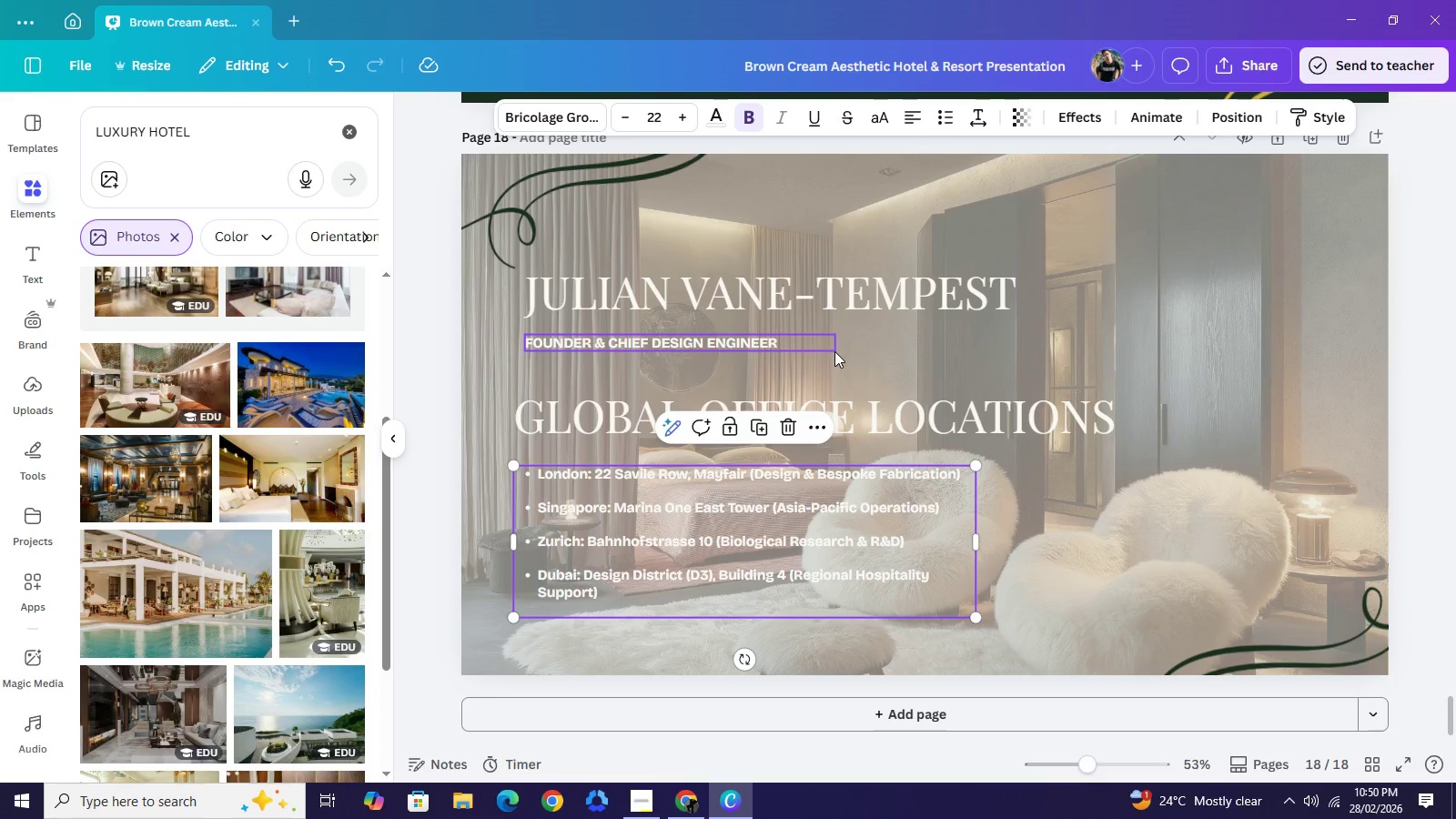 
left_click_drag(start_coordinate=[850, 284], to_coordinate=[978, 232])
 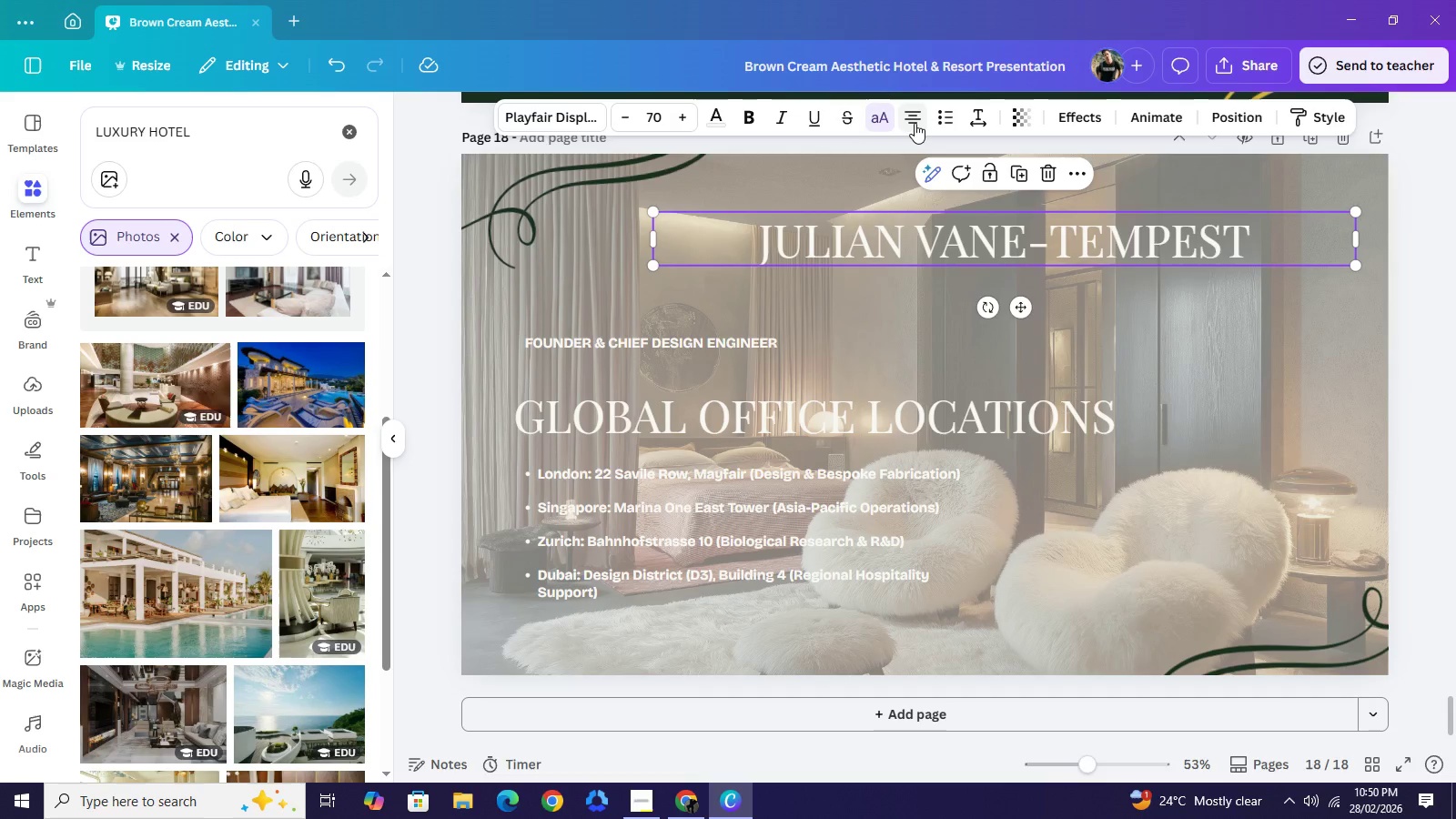 
double_click([915, 123])
 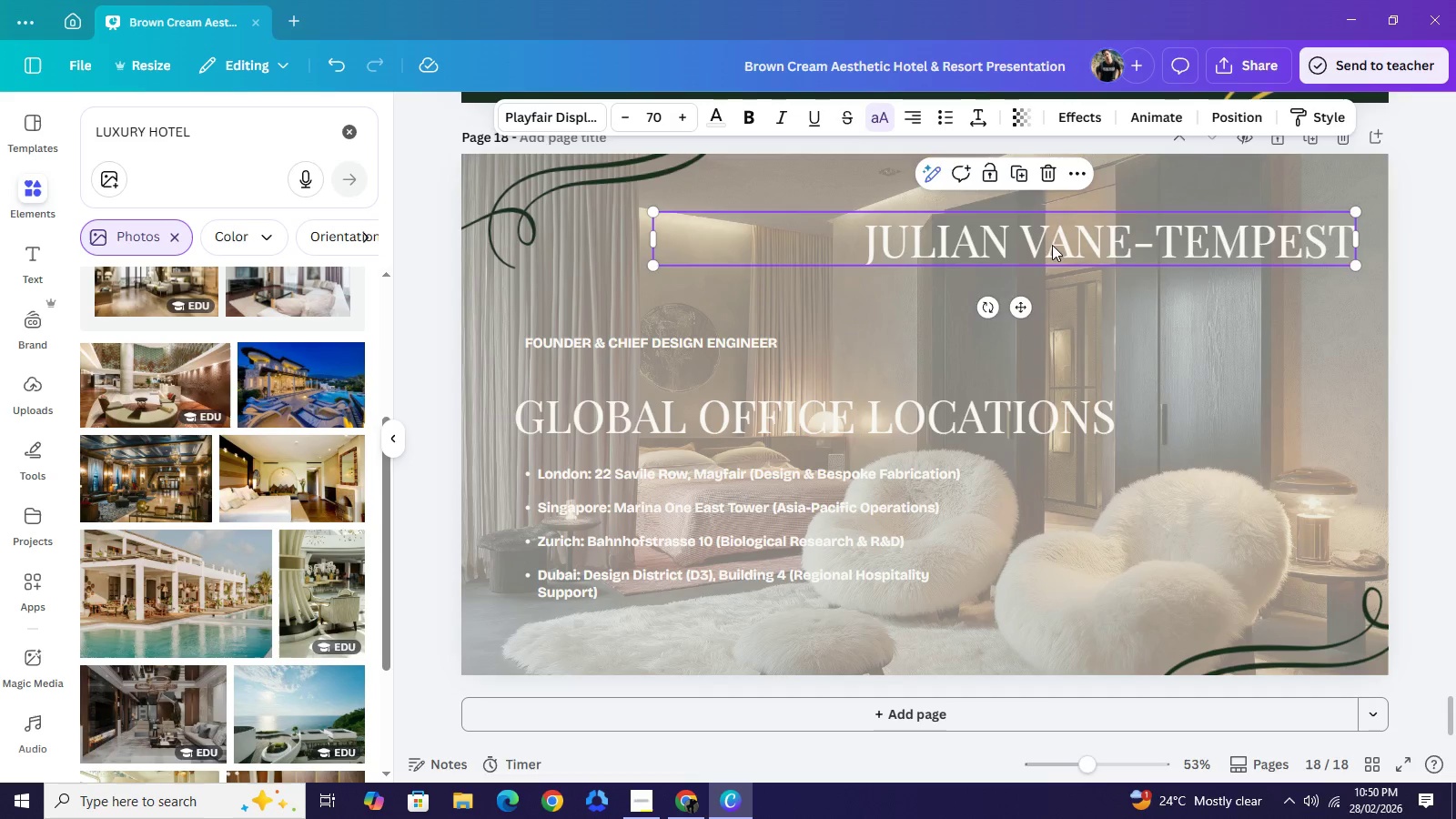 
left_click_drag(start_coordinate=[1057, 250], to_coordinate=[1043, 239])
 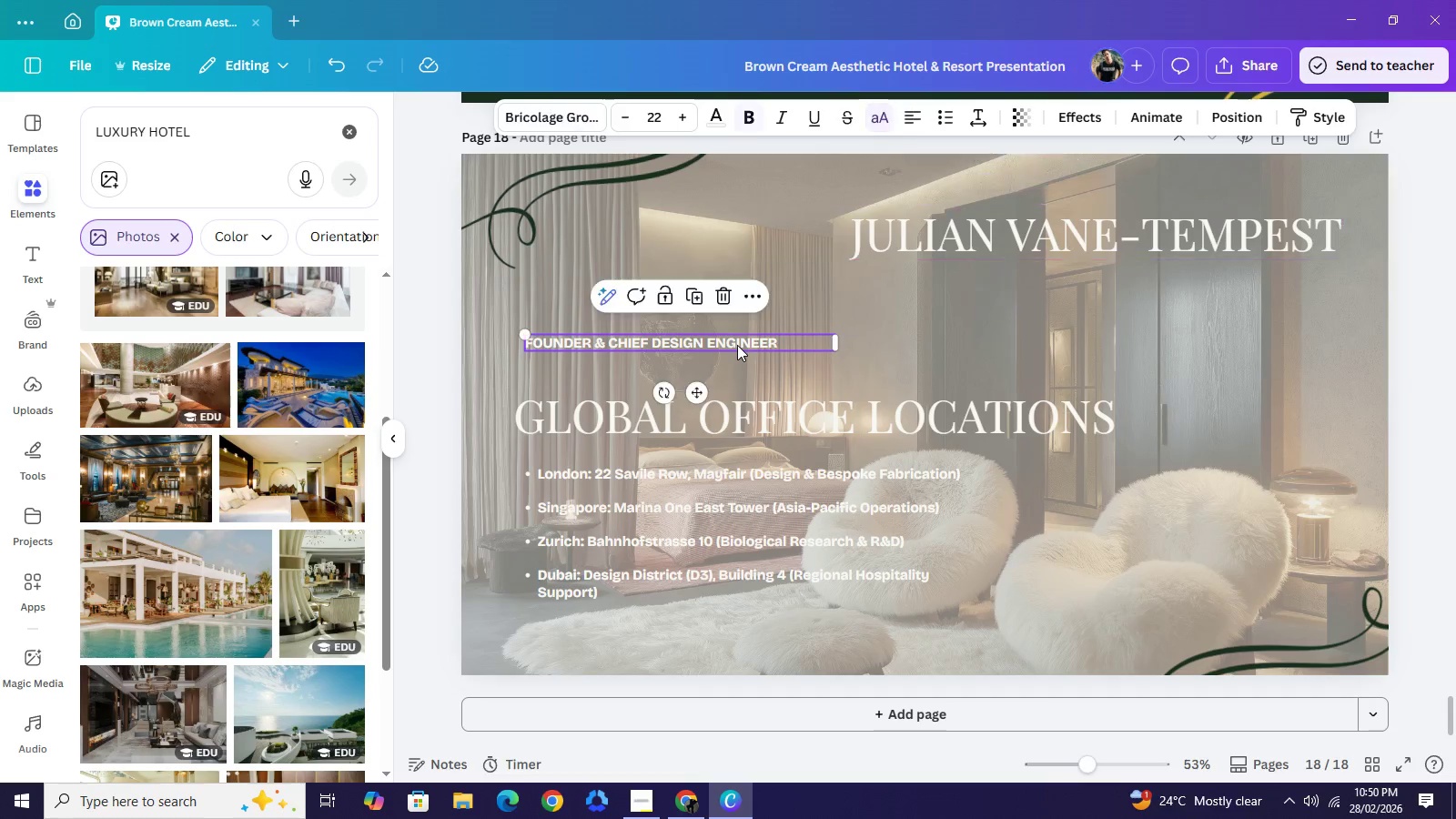 
left_click([737, 345])
 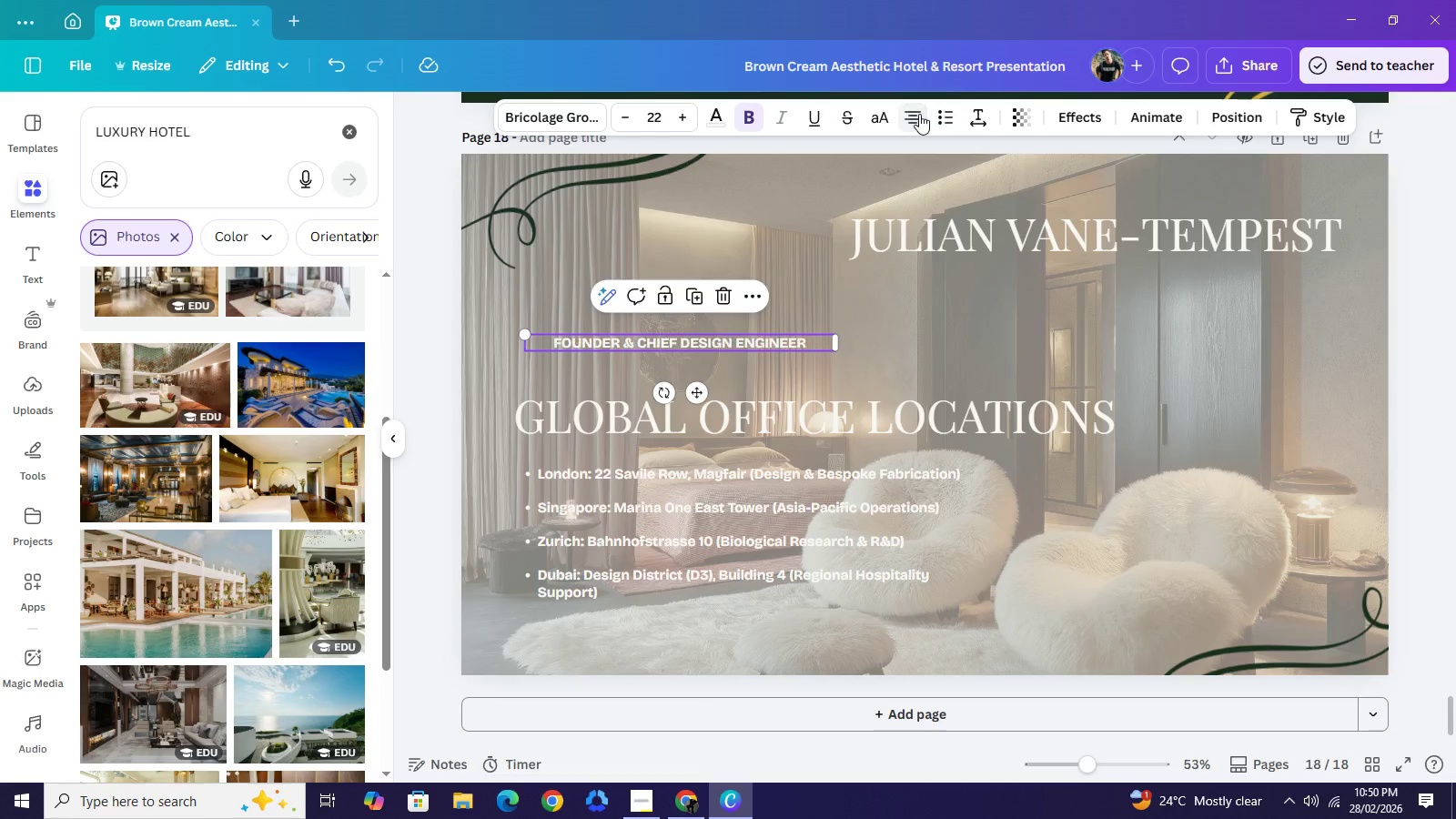 
double_click([919, 114])
 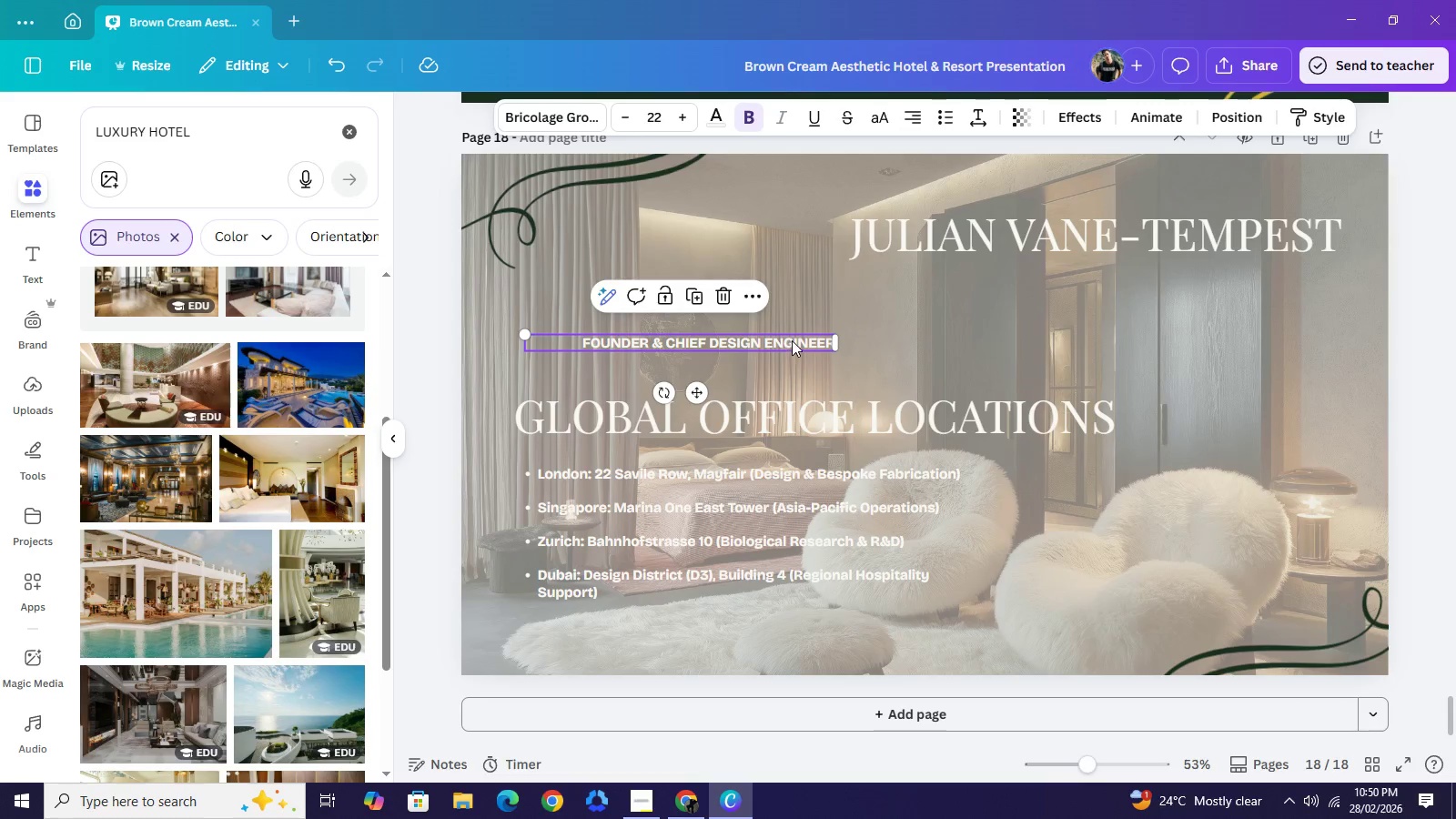 
left_click_drag(start_coordinate=[792, 340], to_coordinate=[1289, 278])
 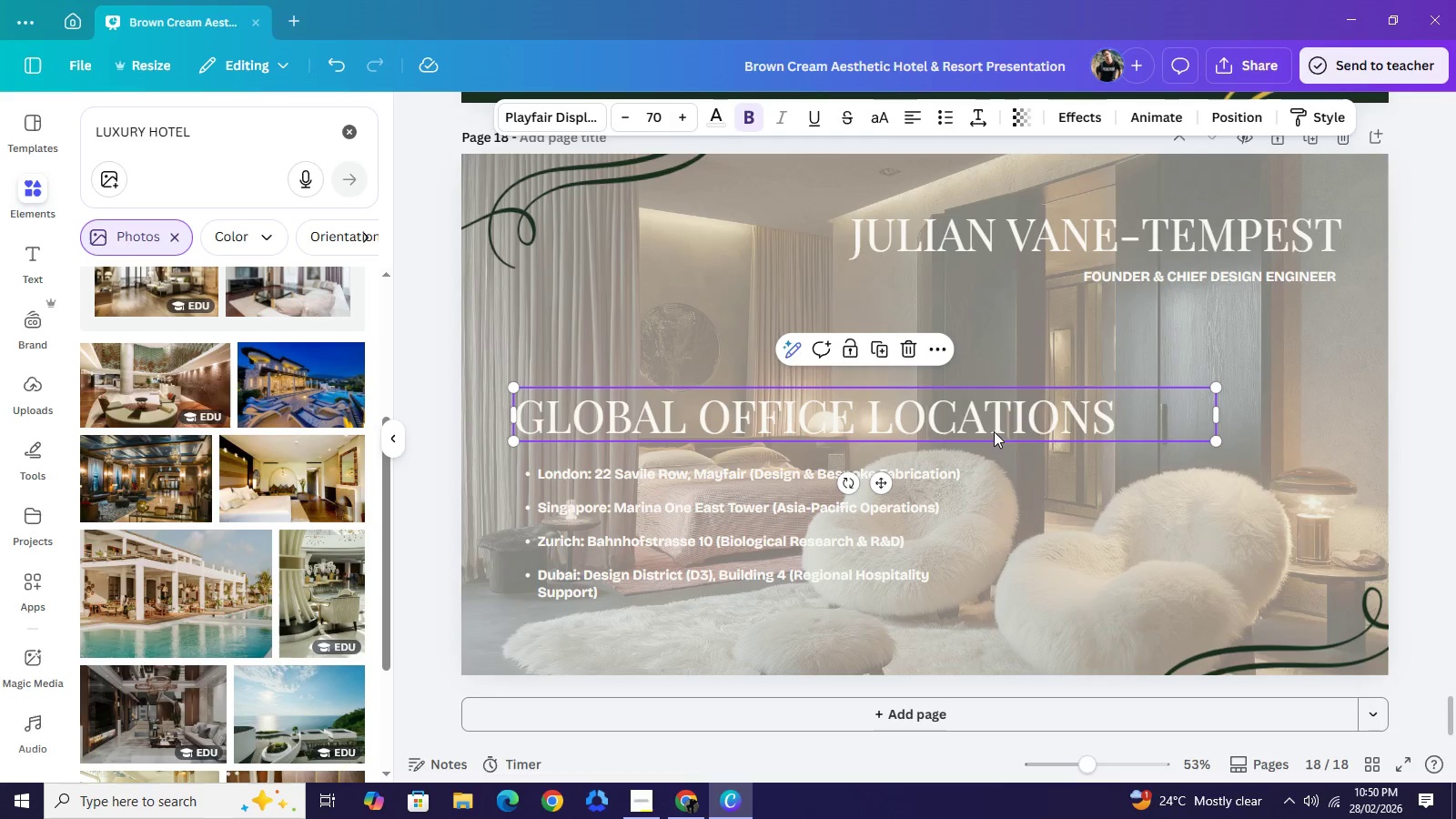 
left_click_drag(start_coordinate=[962, 430], to_coordinate=[1116, 378])
 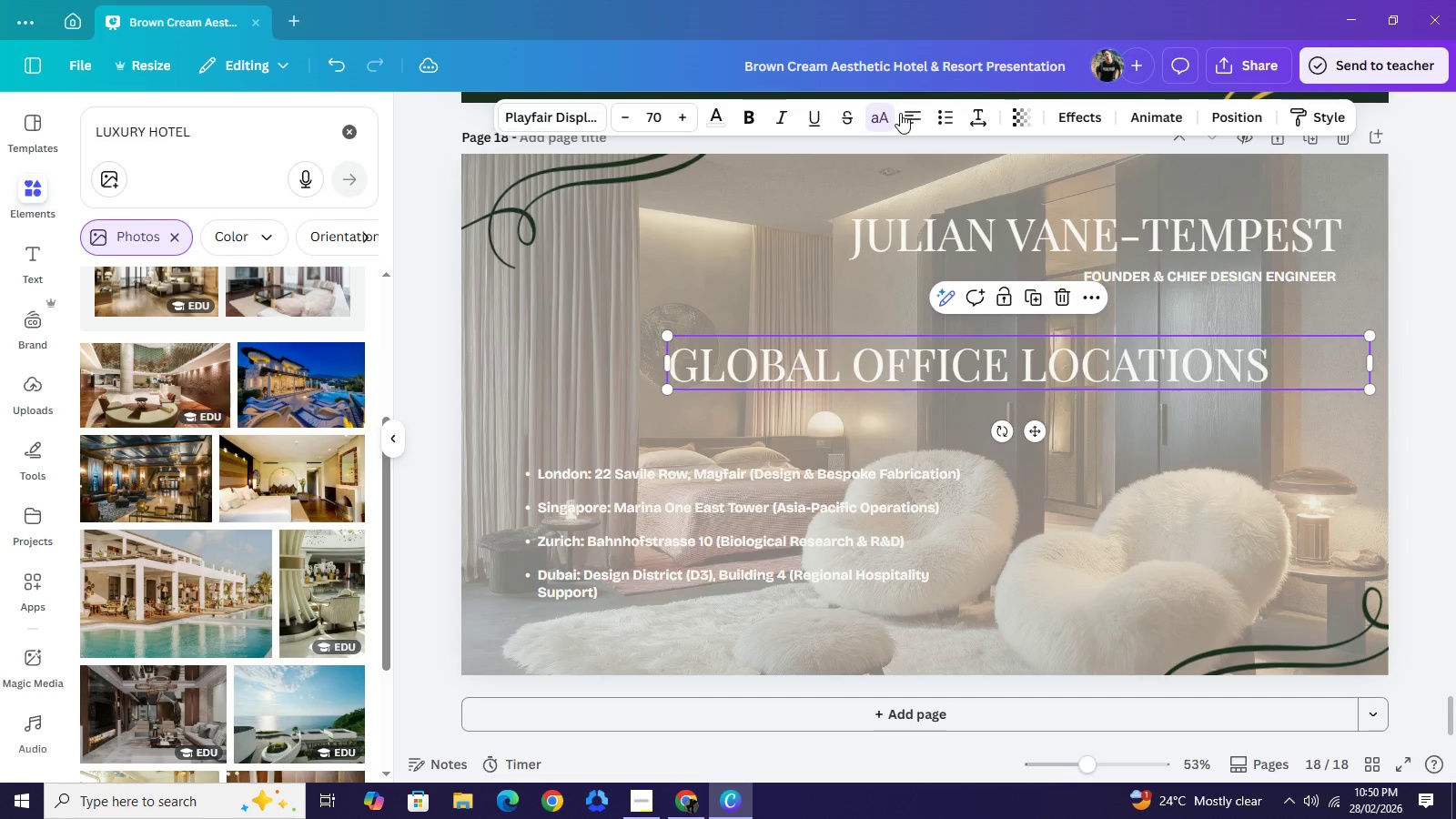 
left_click([900, 113])
 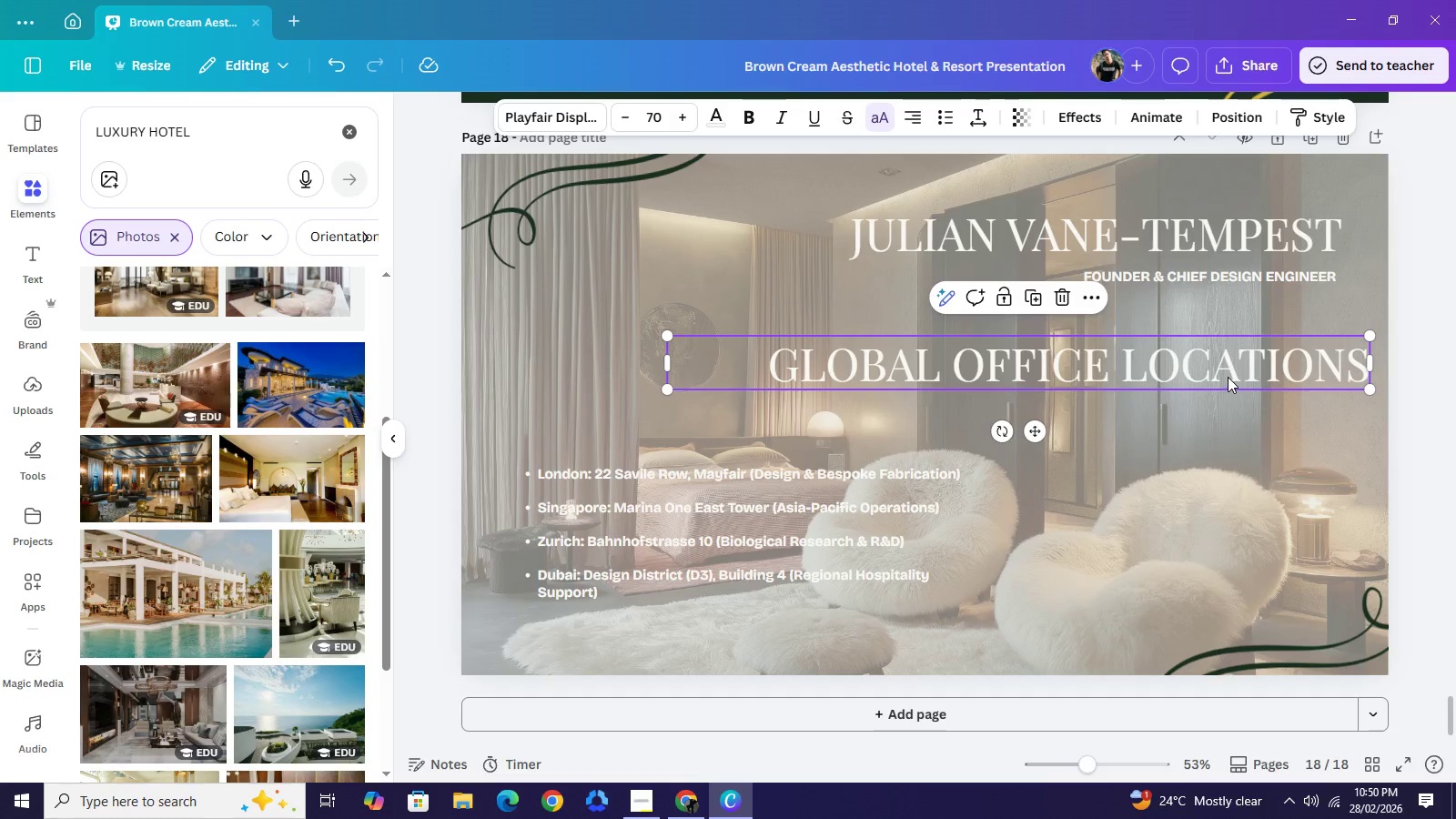 
left_click_drag(start_coordinate=[1228, 377], to_coordinate=[1193, 363])
 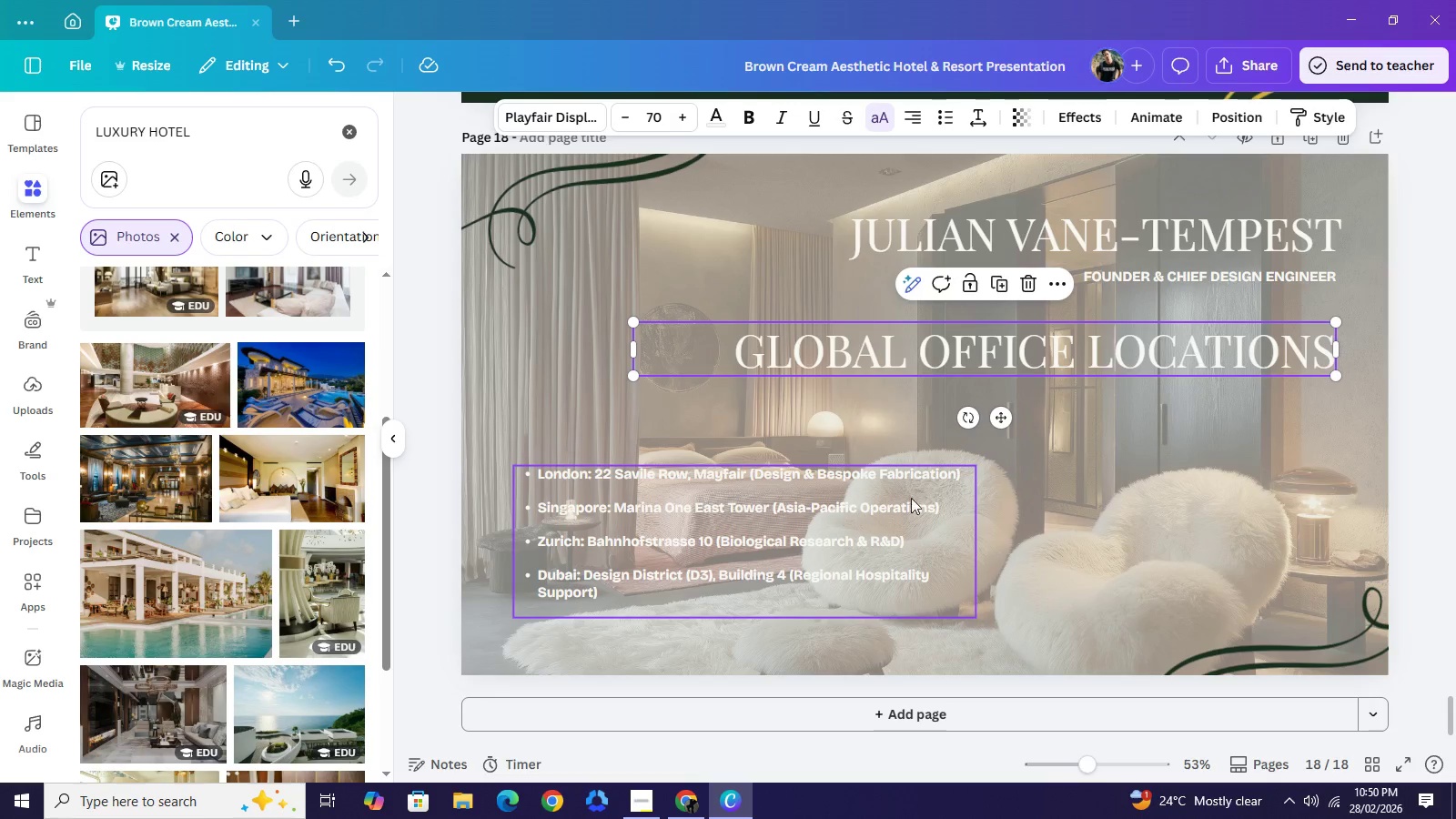 
left_click_drag(start_coordinate=[831, 510], to_coordinate=[1191, 439])
 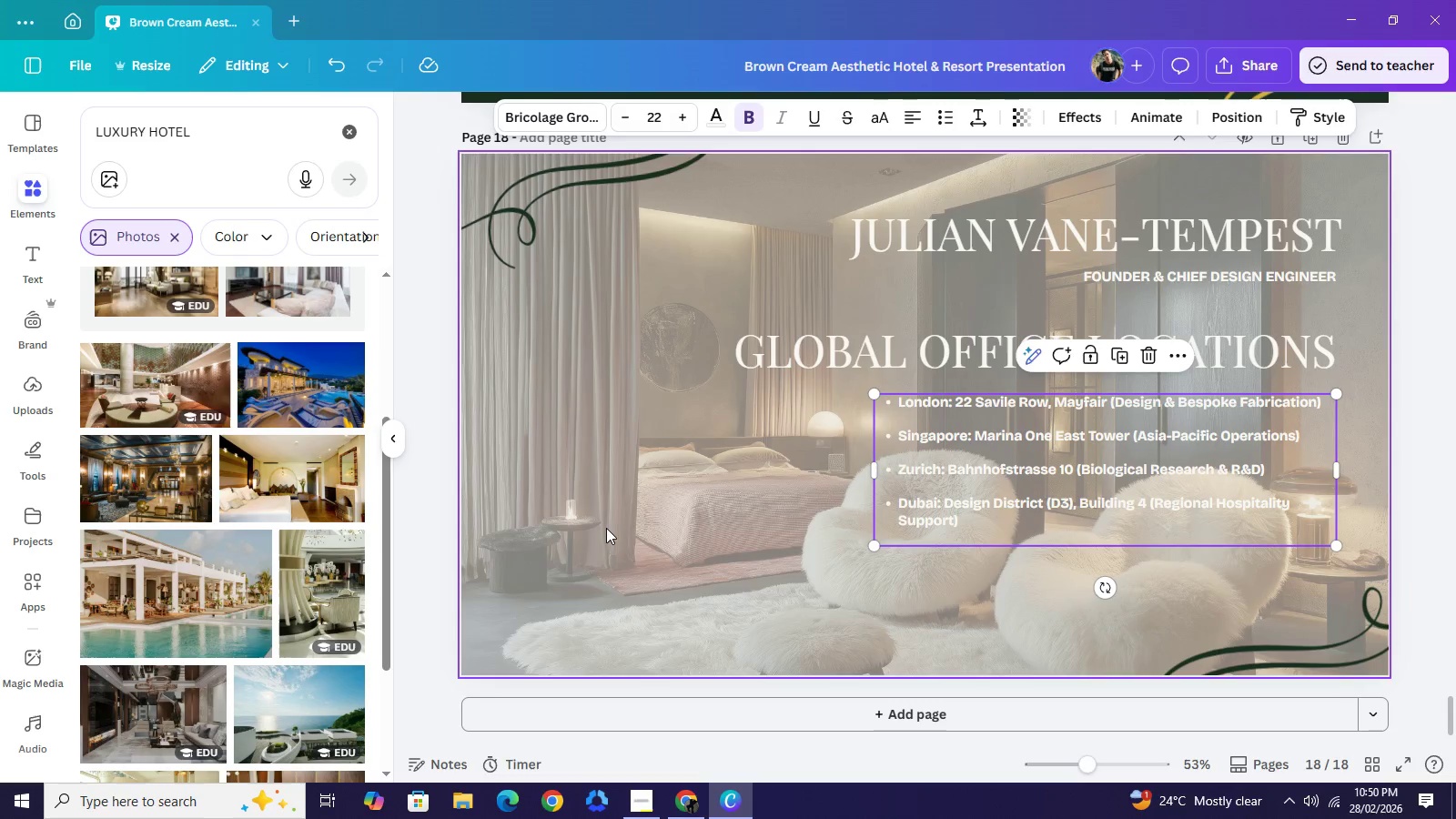 
left_click([606, 528])
 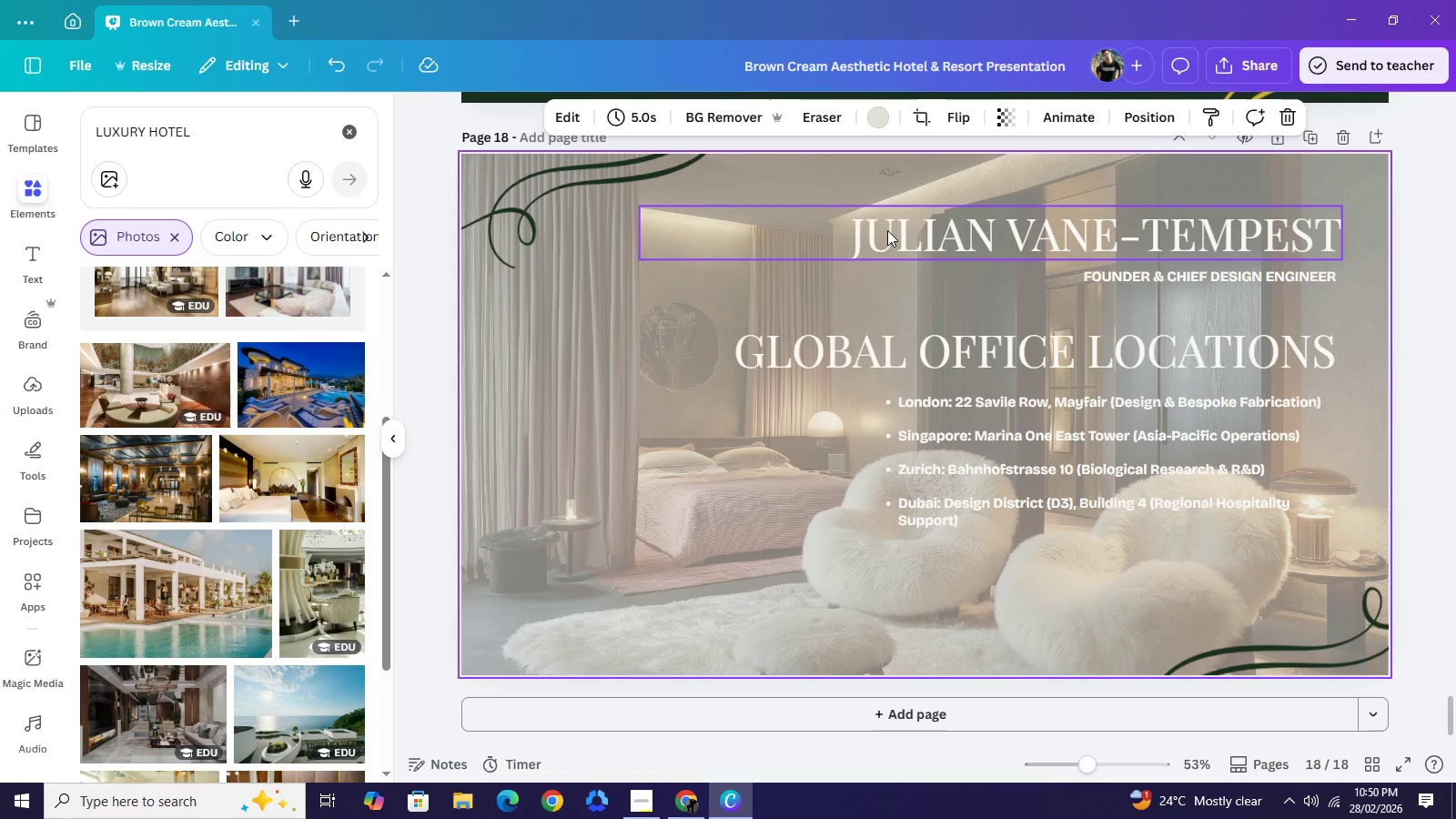 
left_click([879, 232])
 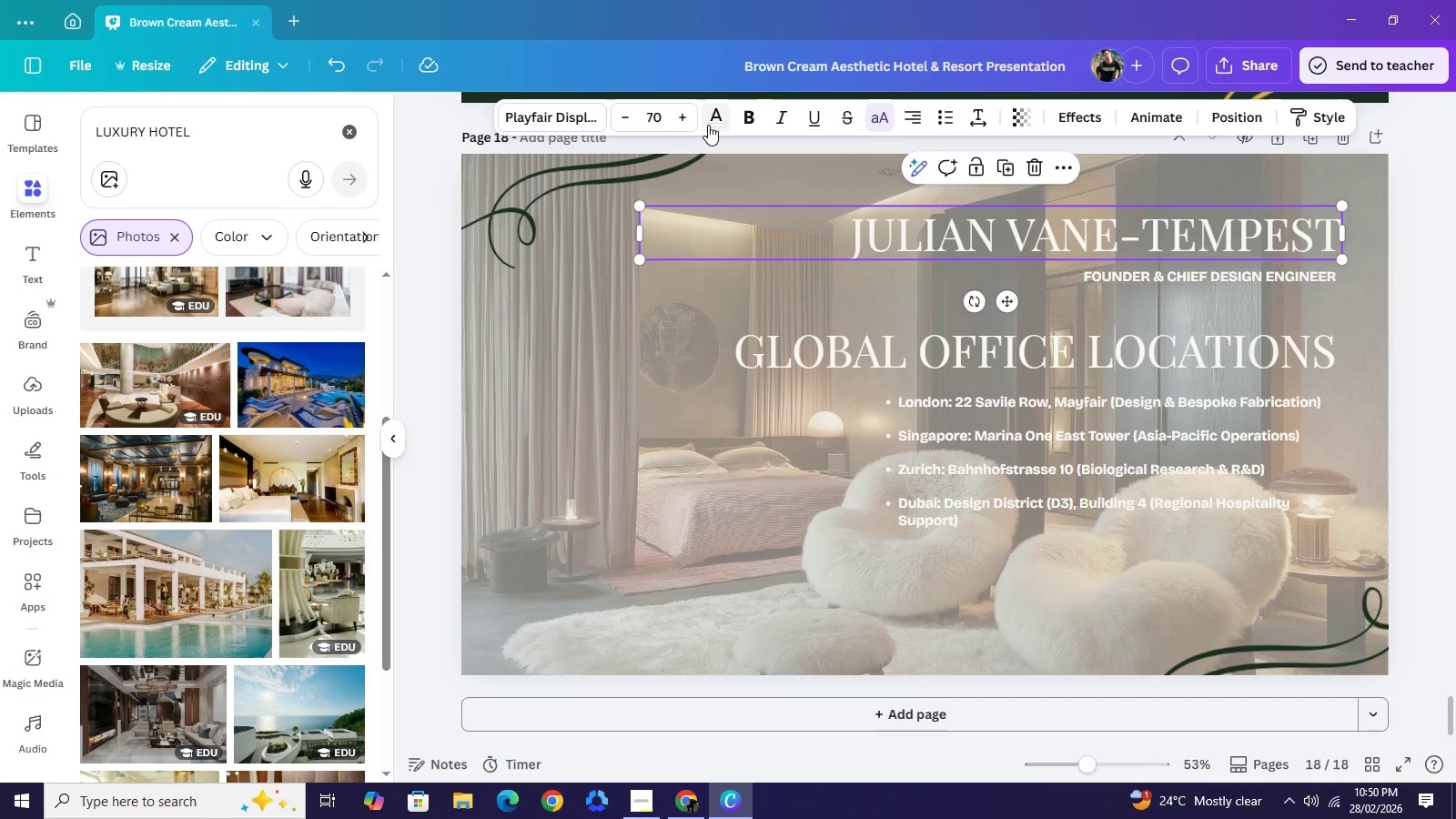 
left_click([708, 125])
 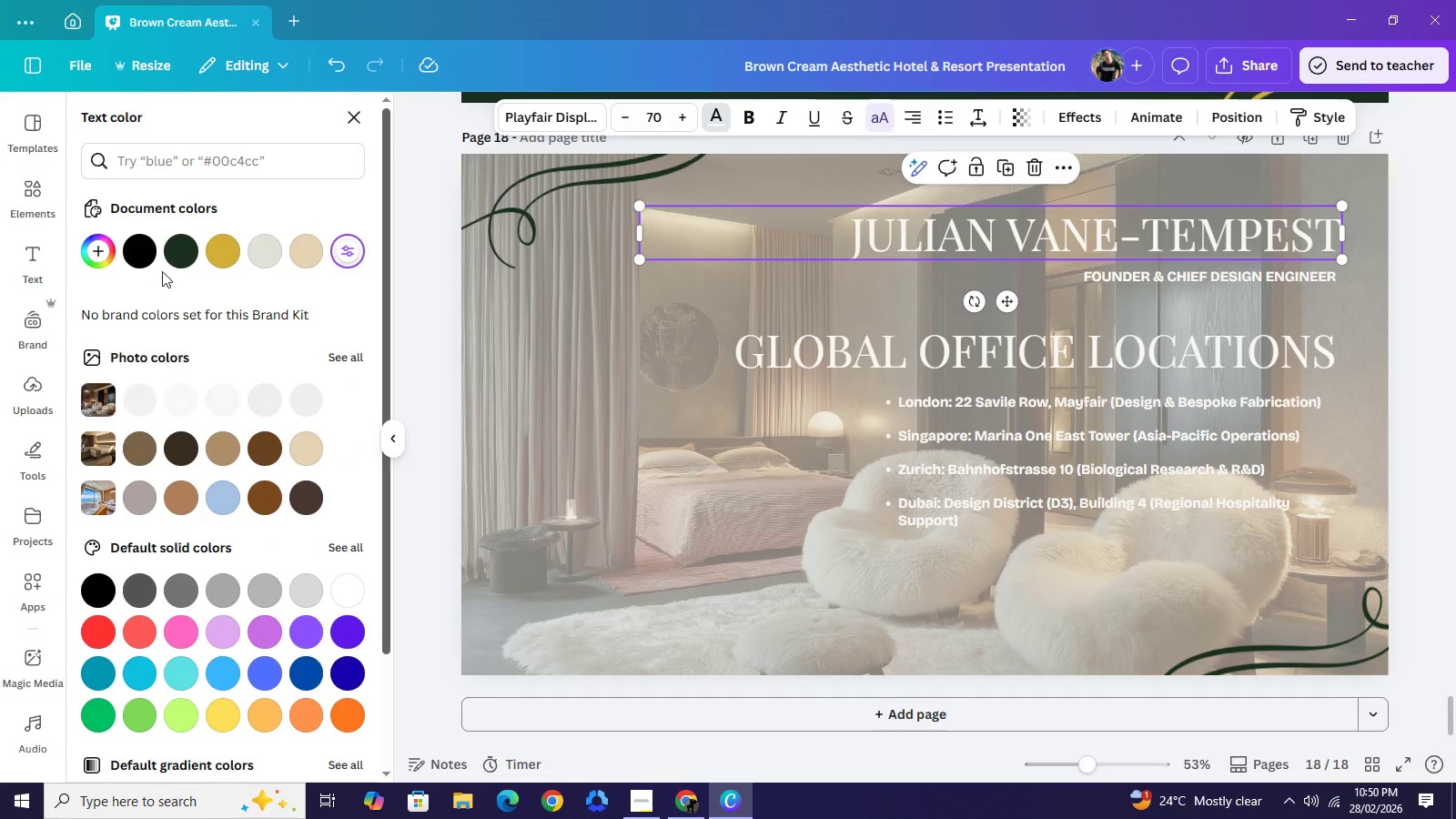 
left_click([181, 254])
 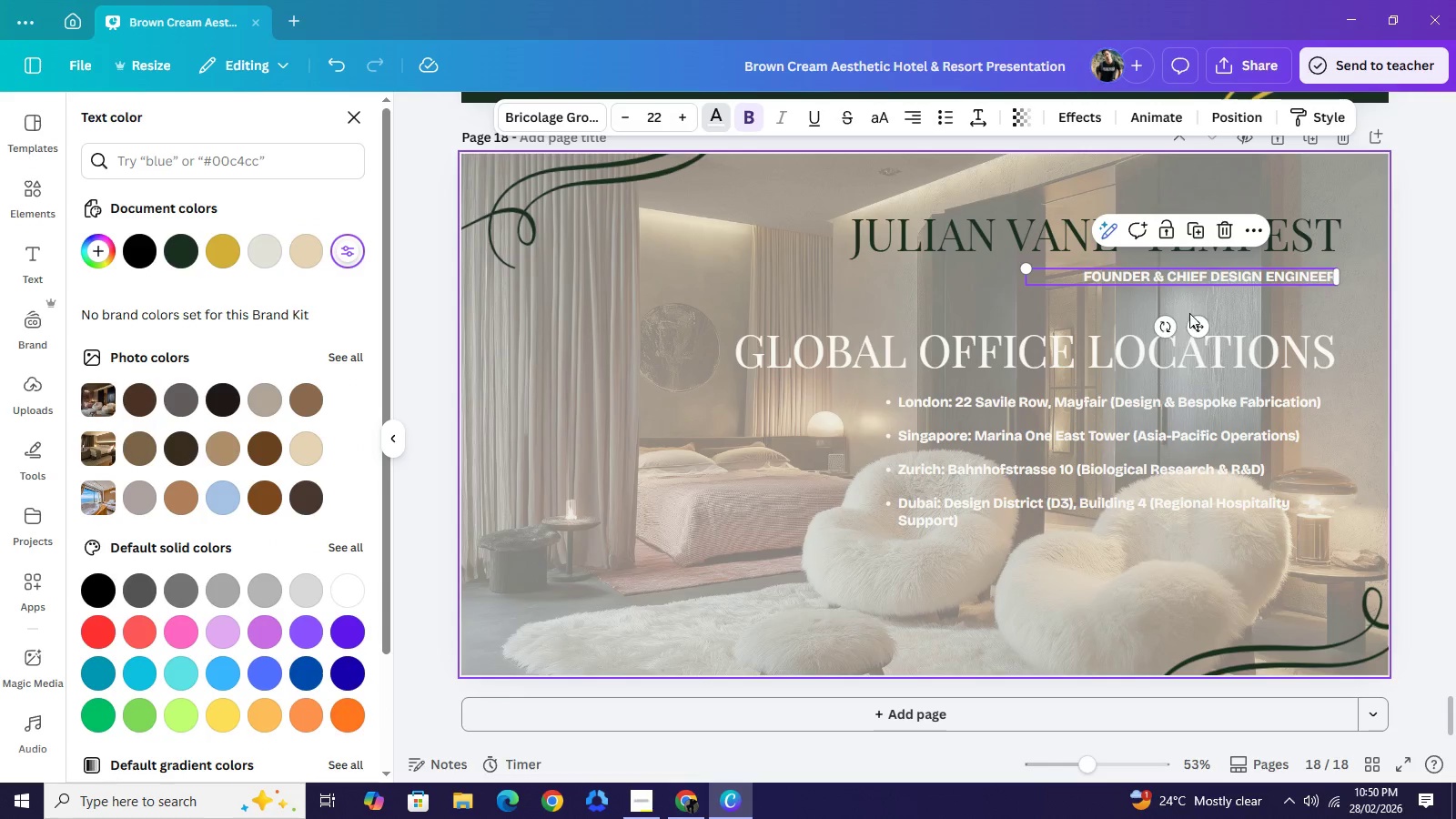 
wait(6.33)
 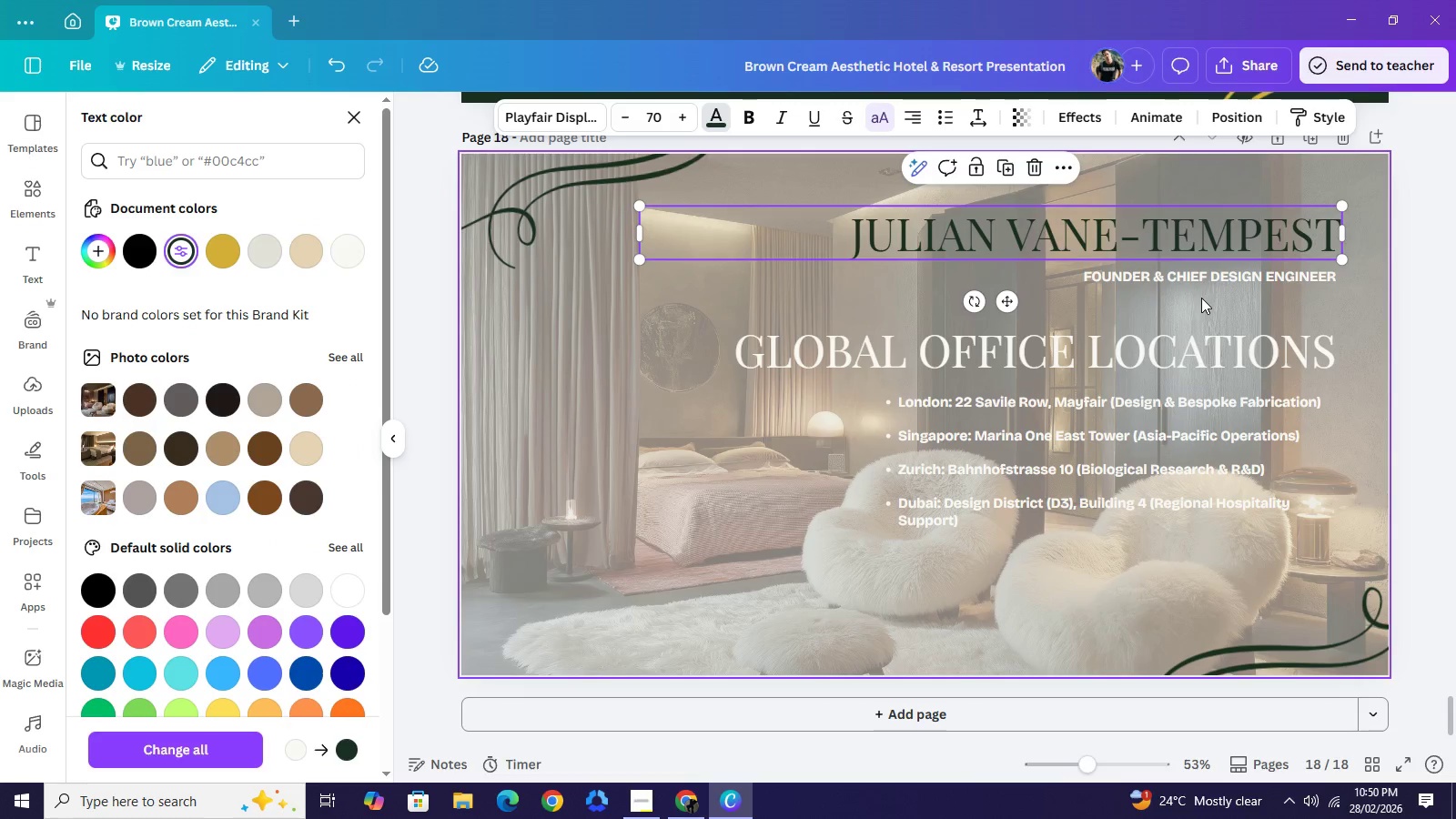 
left_click([1045, 359])
 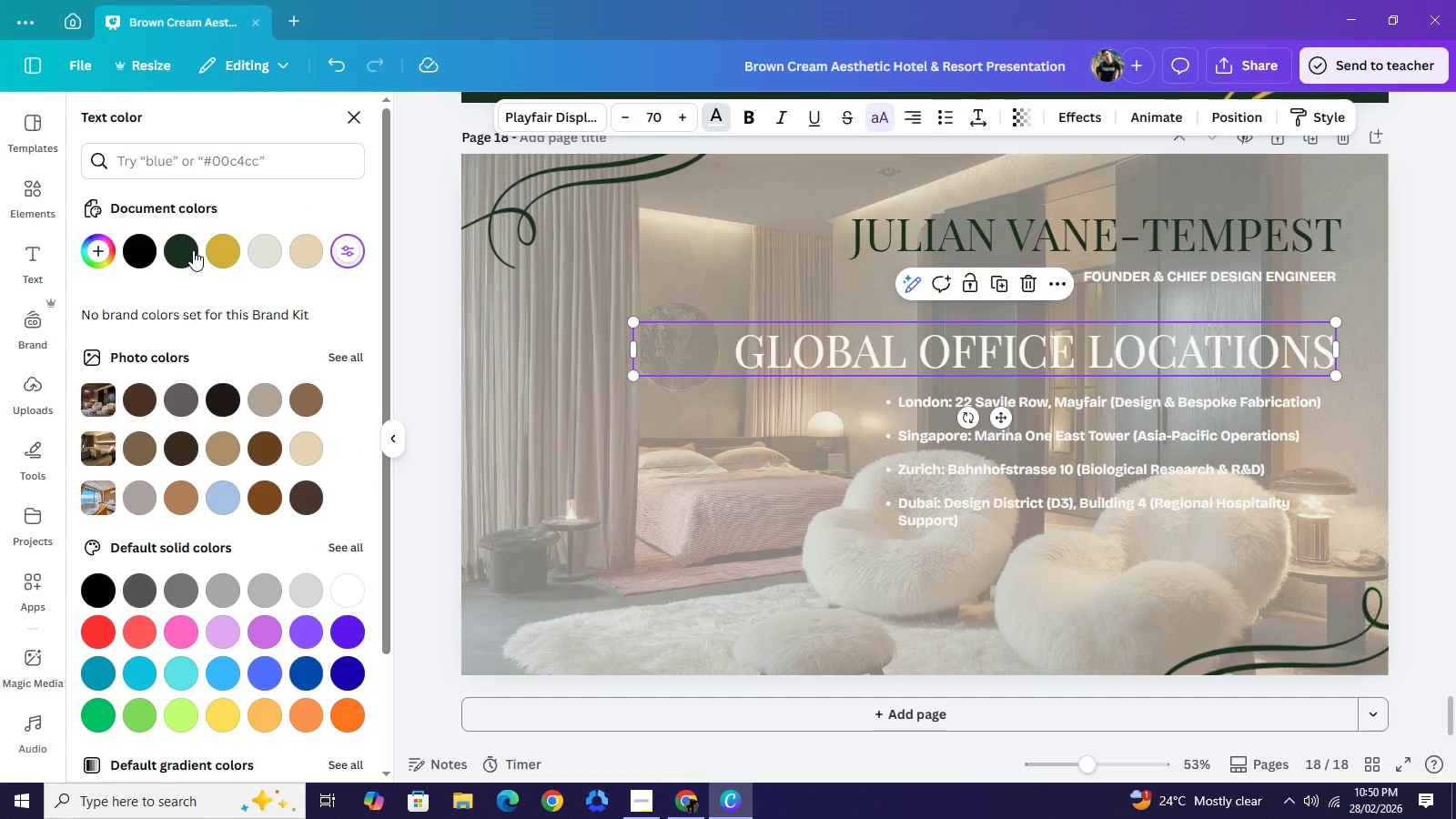 
left_click([193, 250])
 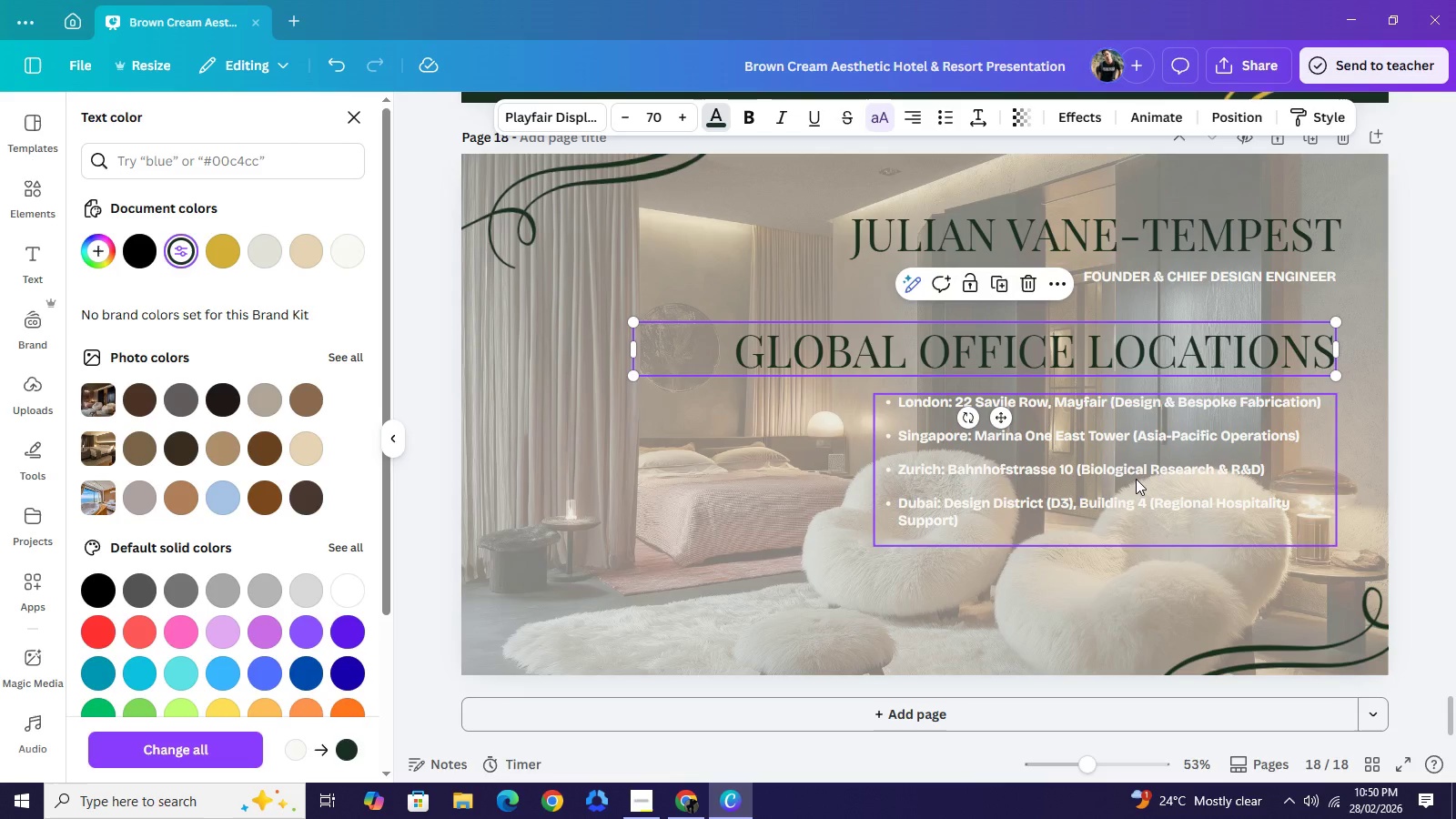 
left_click([1136, 479])
 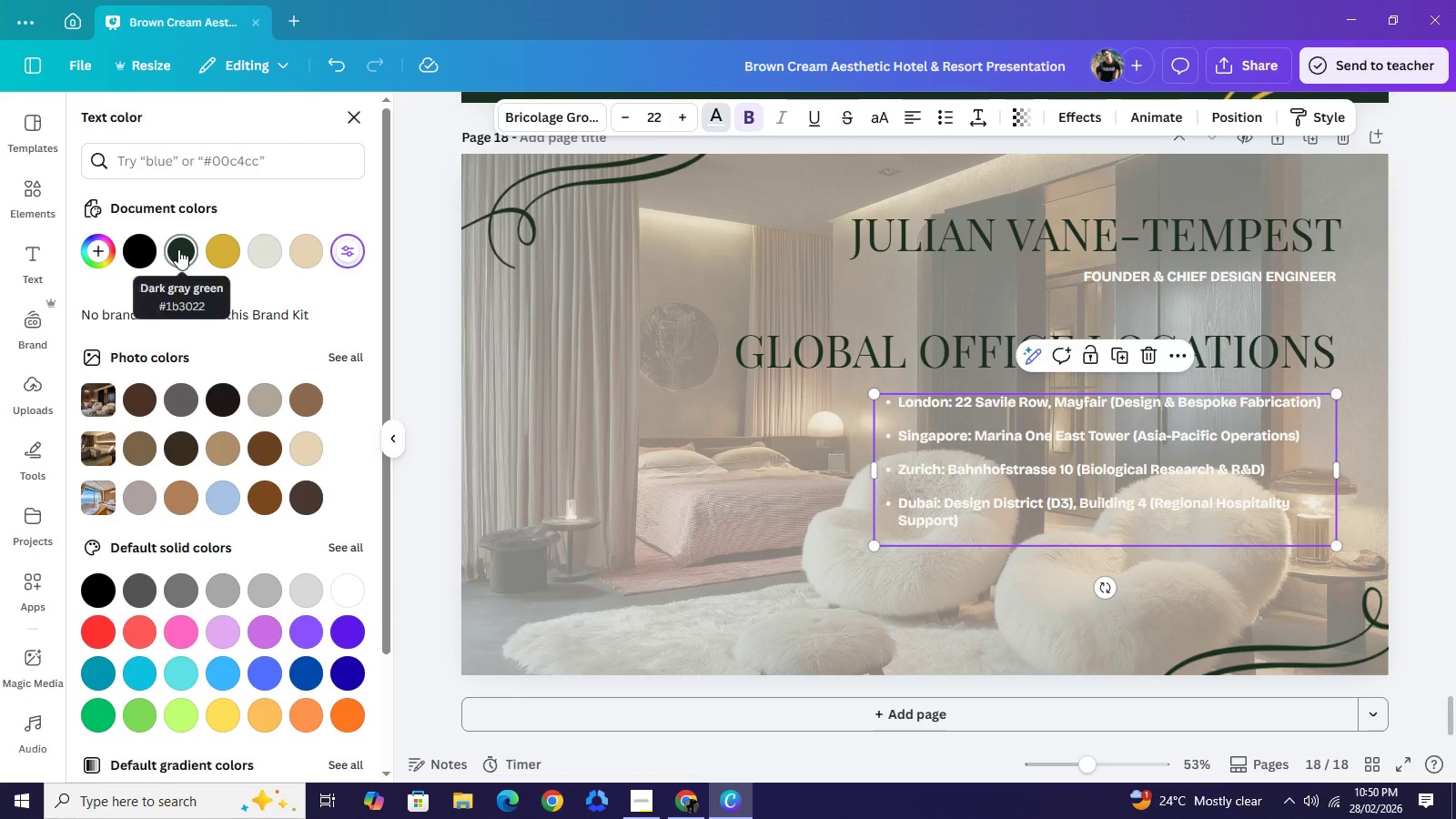 
left_click([178, 249])
 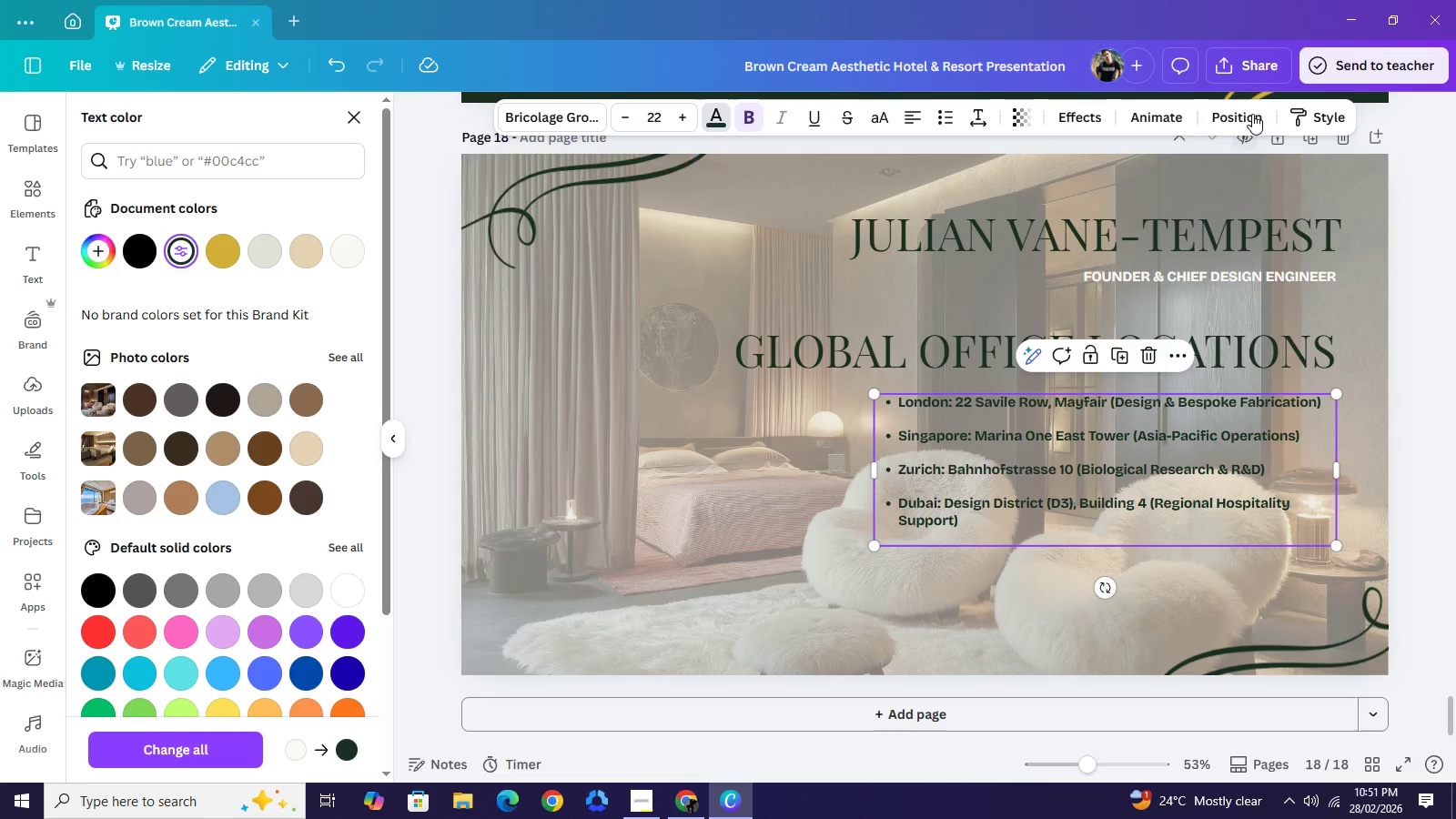 
wait(5.83)
 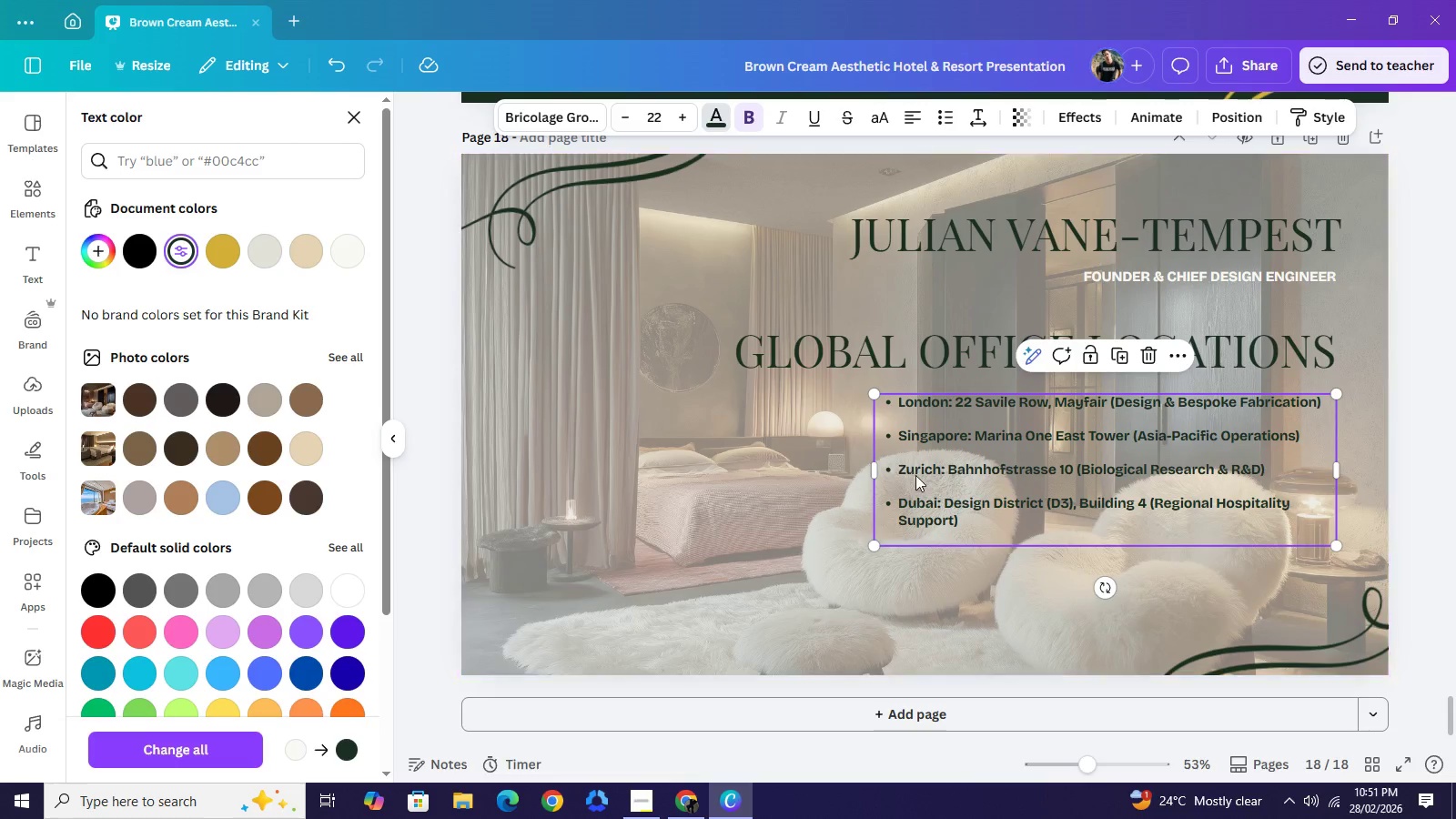 
left_click([1077, 124])
 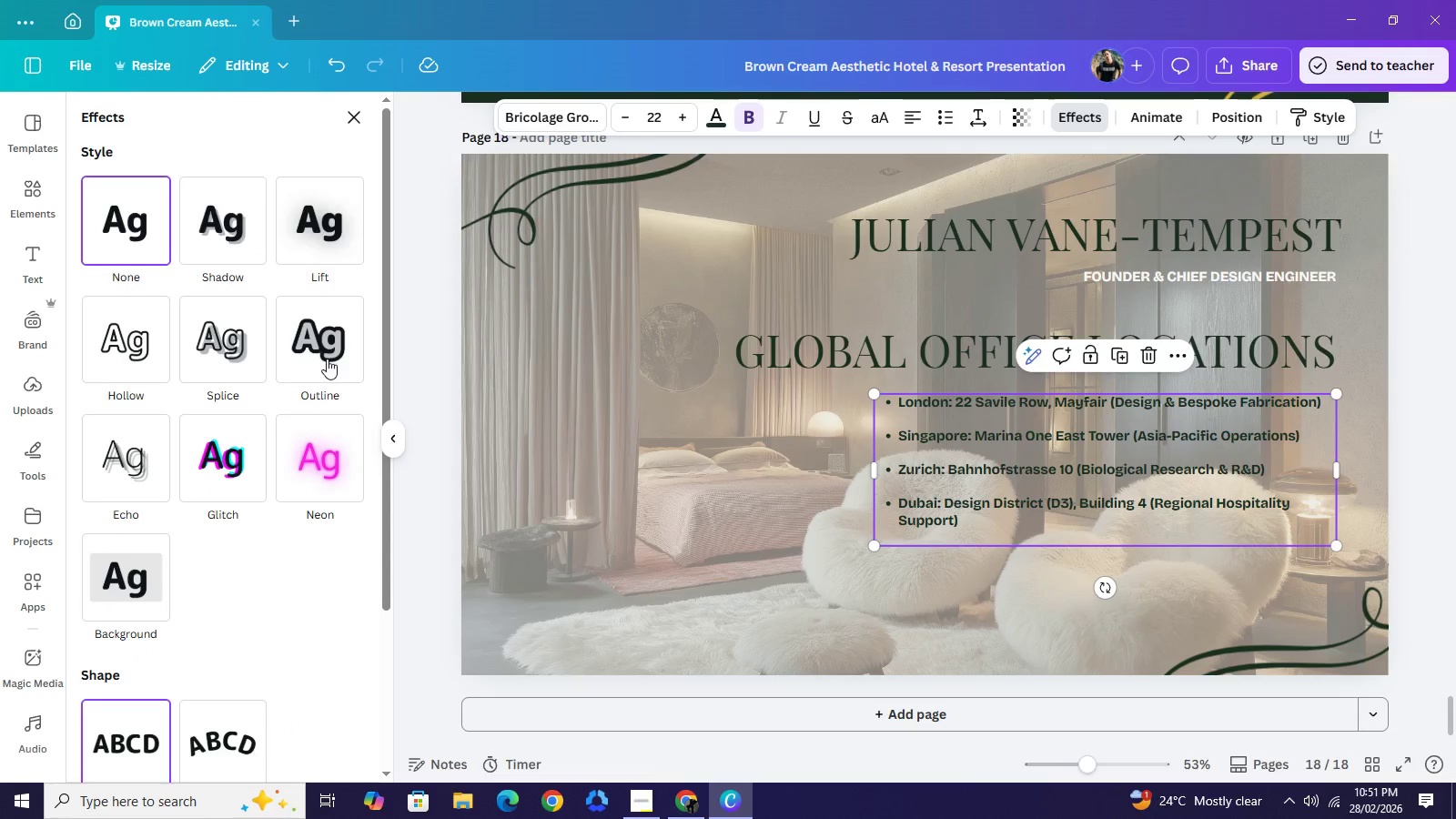 
left_click([327, 359])
 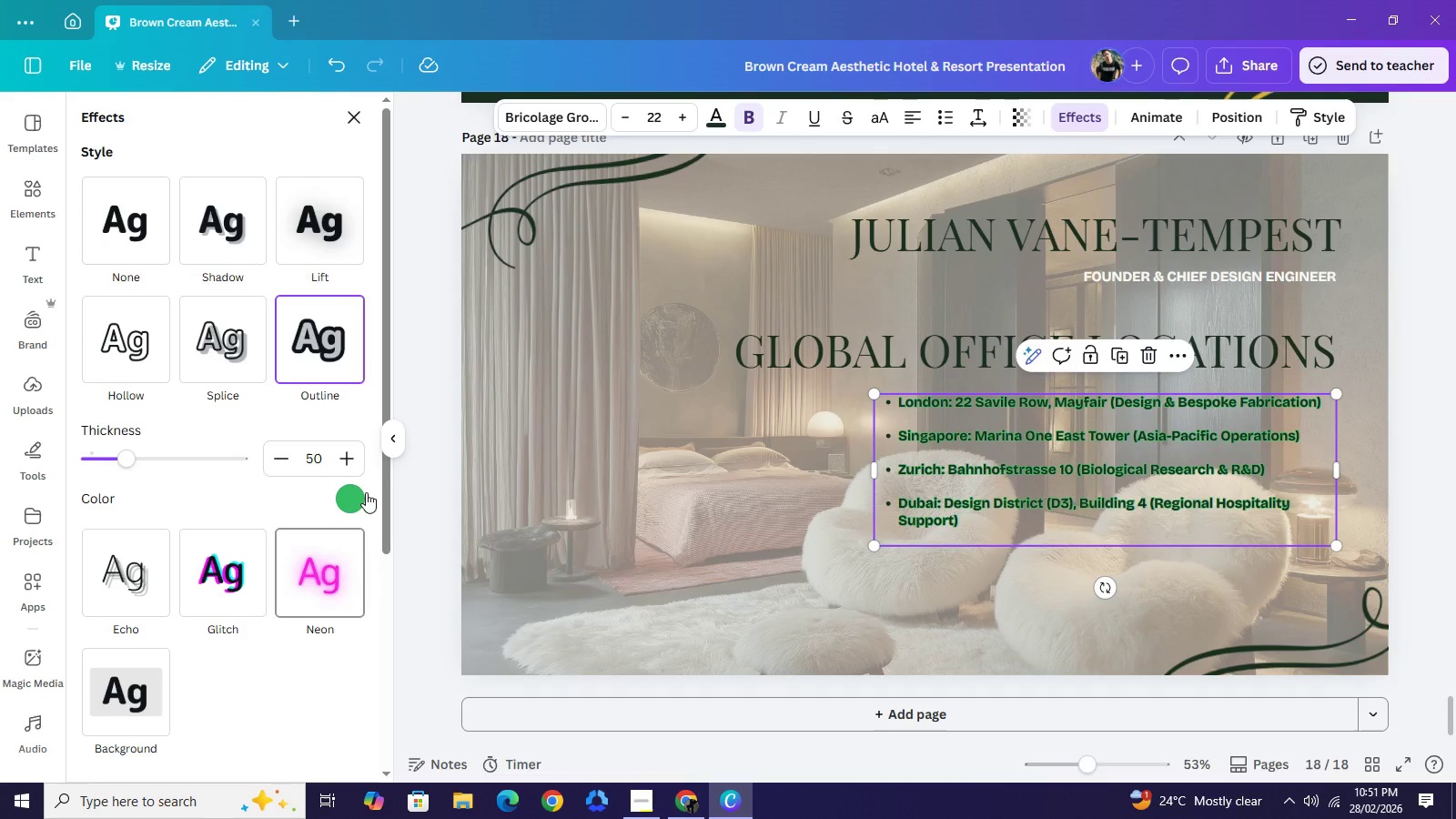 
left_click([366, 491])
 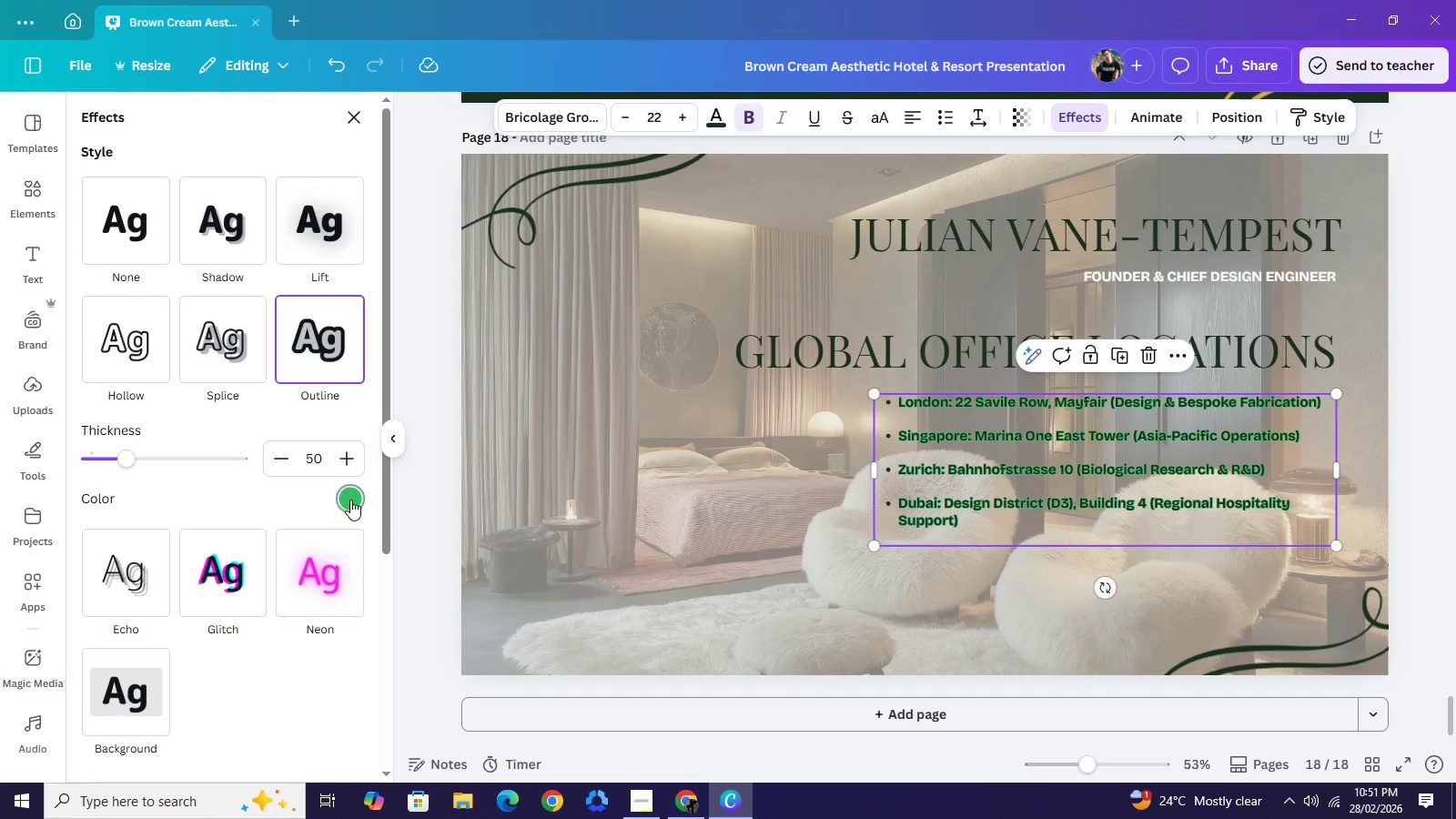 
left_click([350, 500])
 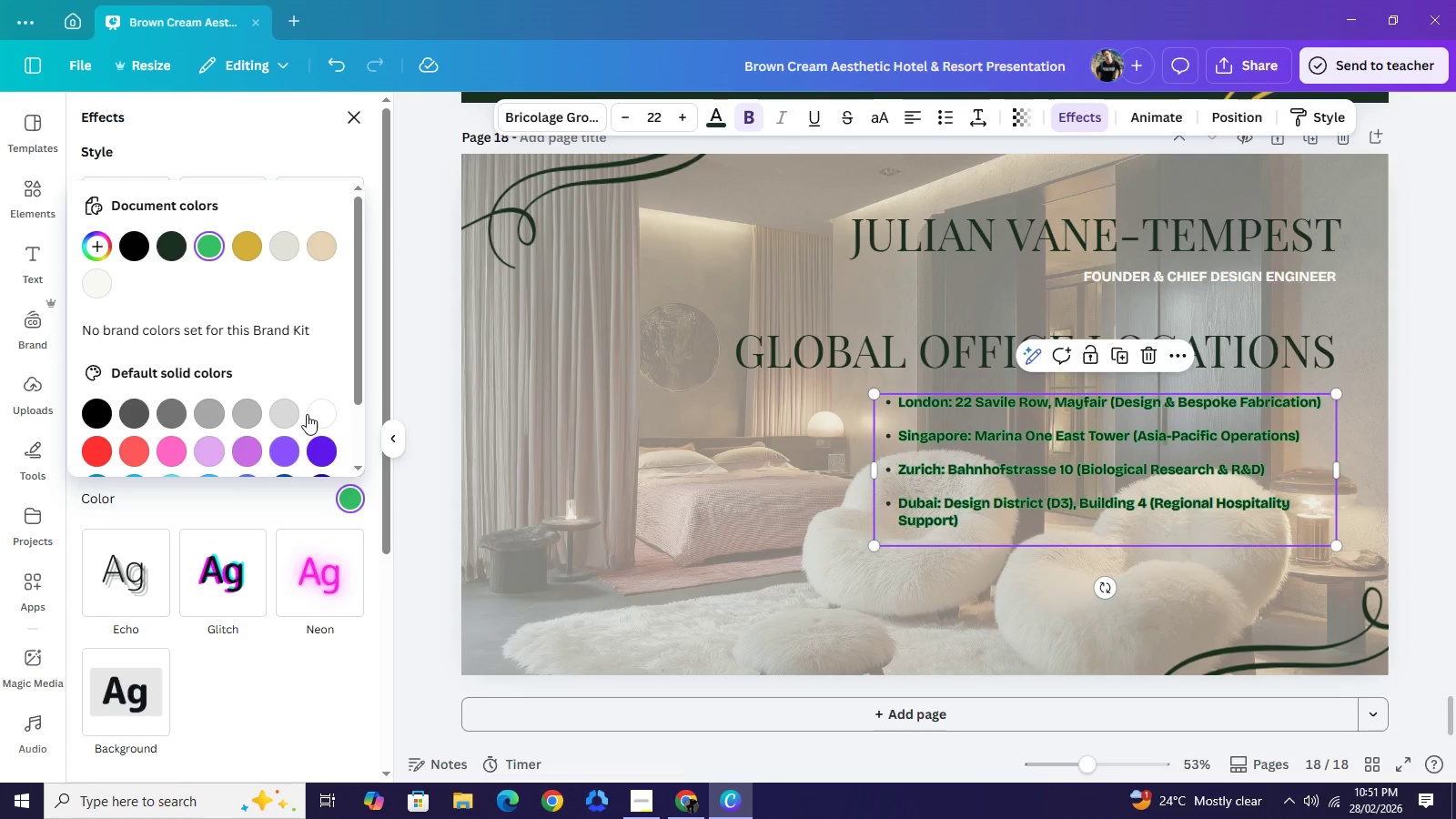 
left_click([307, 414])
 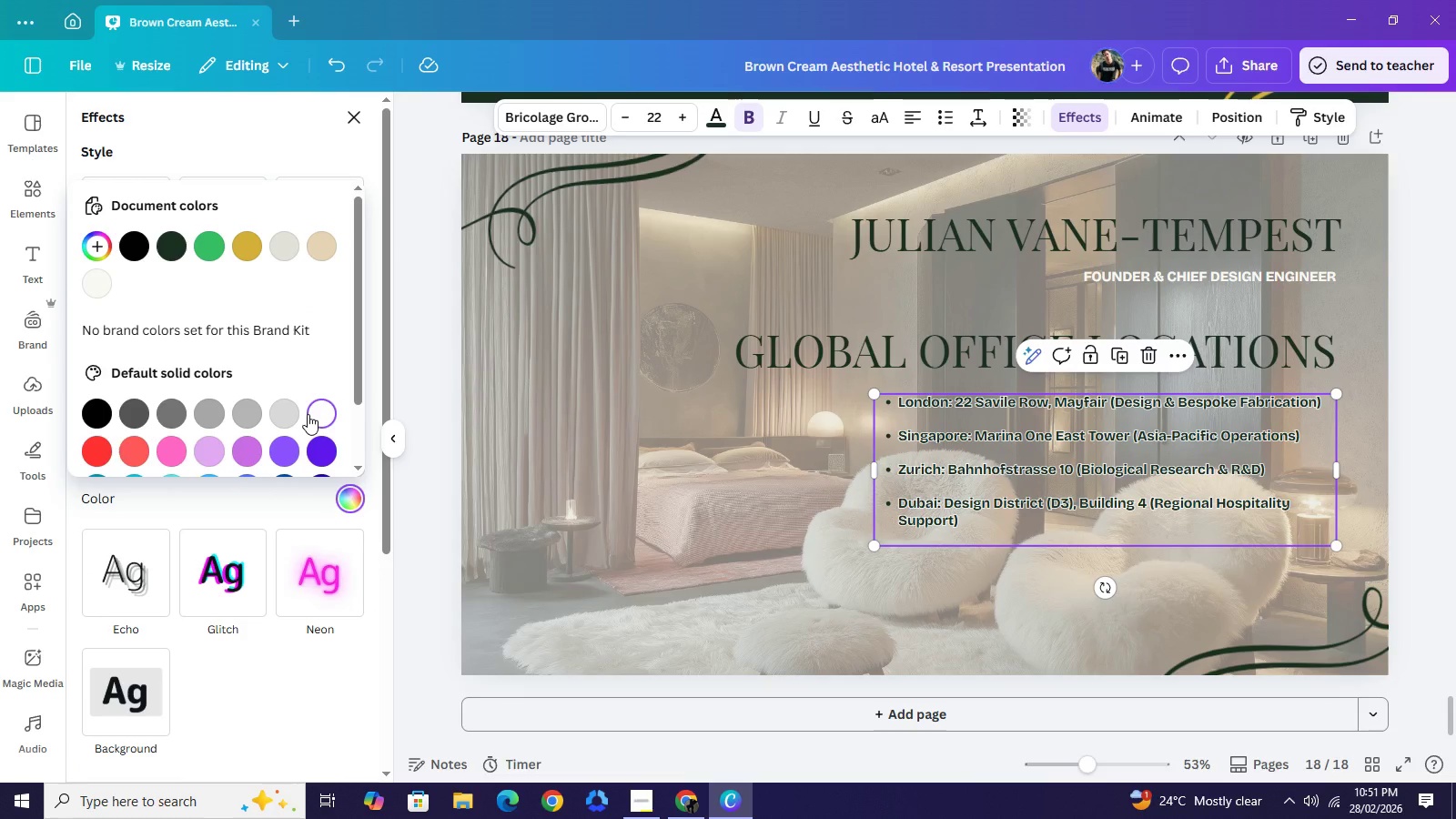 
left_click([239, 258])
 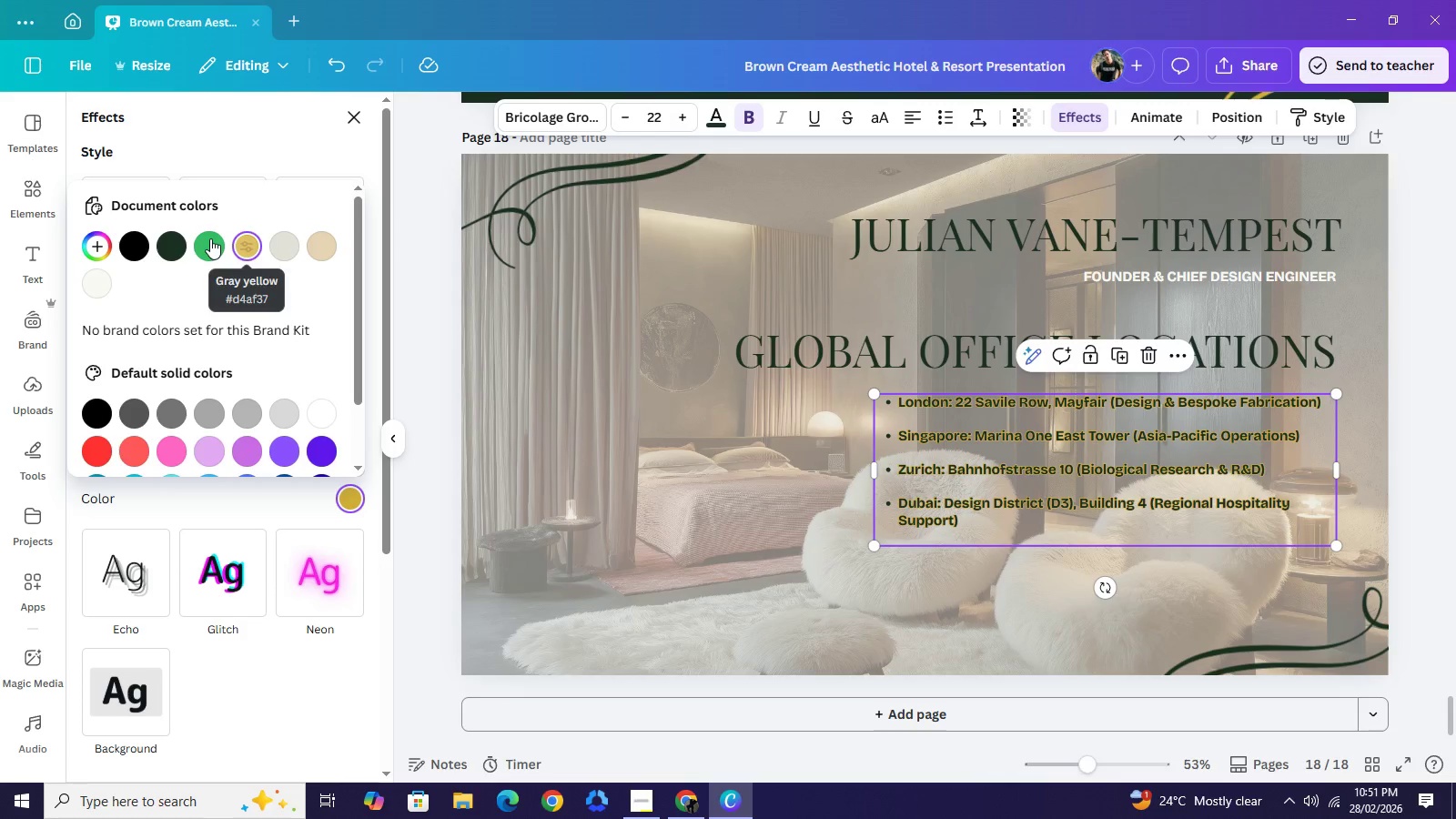 
left_click([179, 247])
 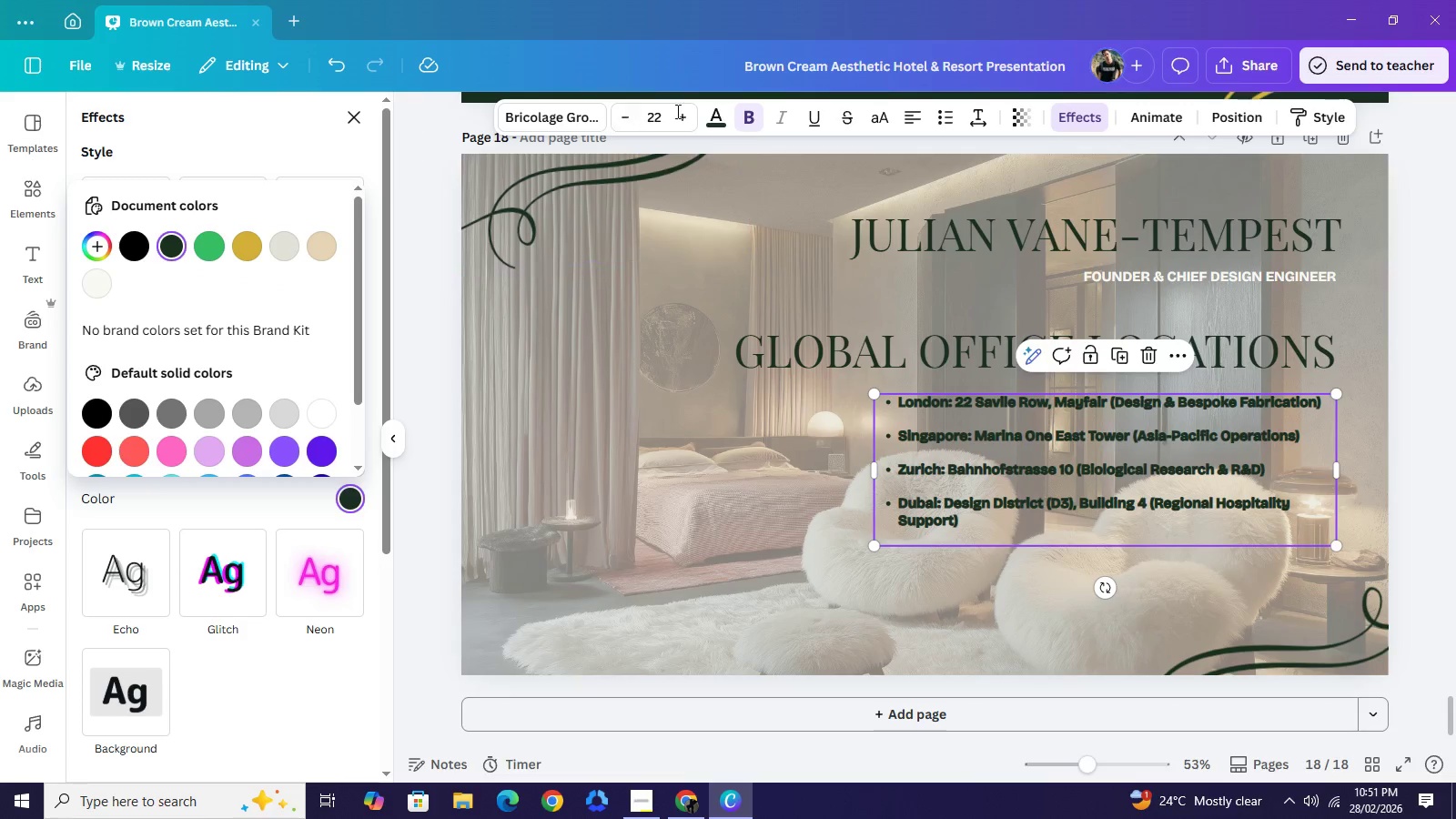 
left_click([708, 114])
 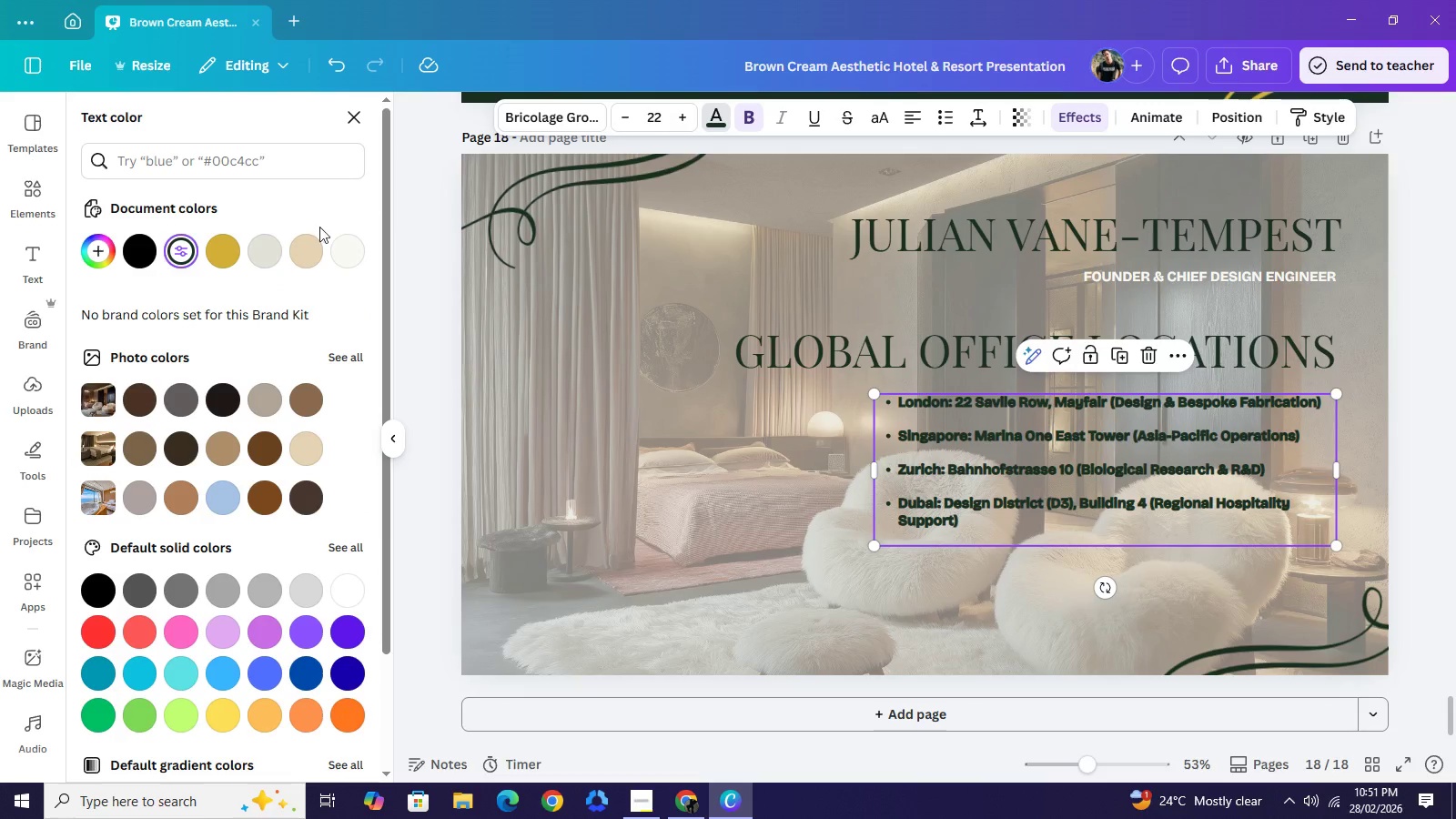 
left_click([268, 240])
 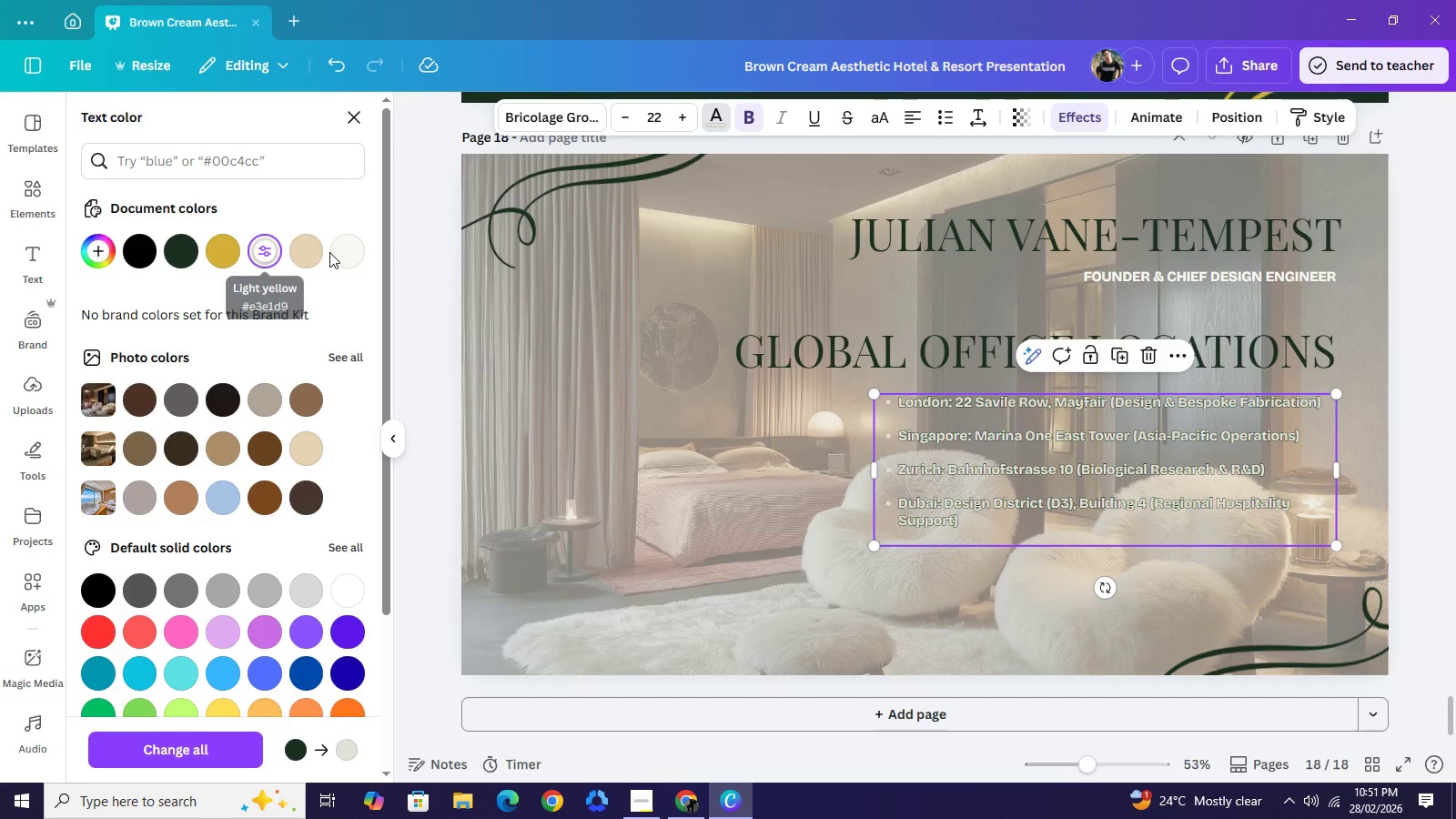 
mouse_move([360, 265])
 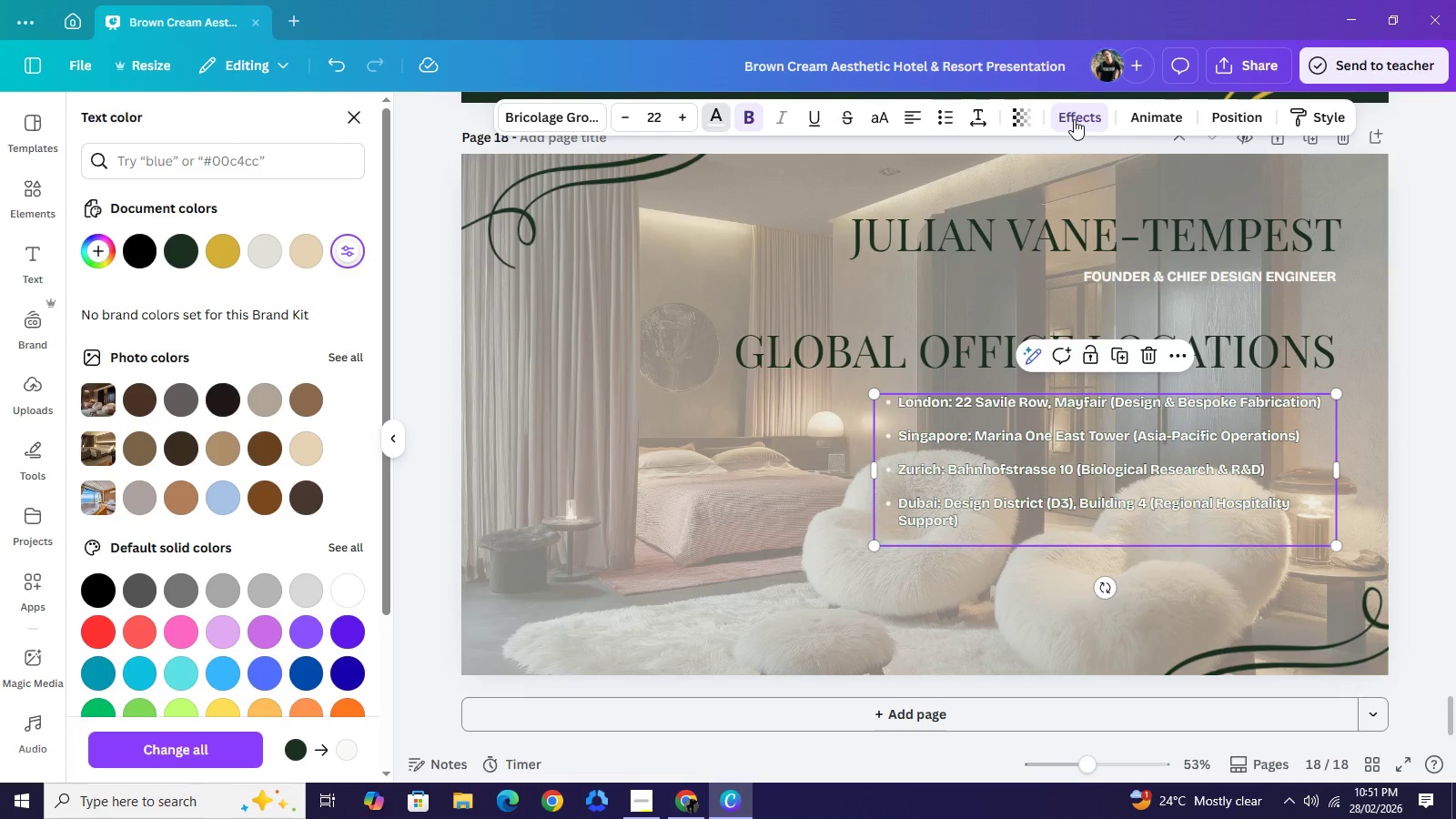 
left_click([1075, 119])
 